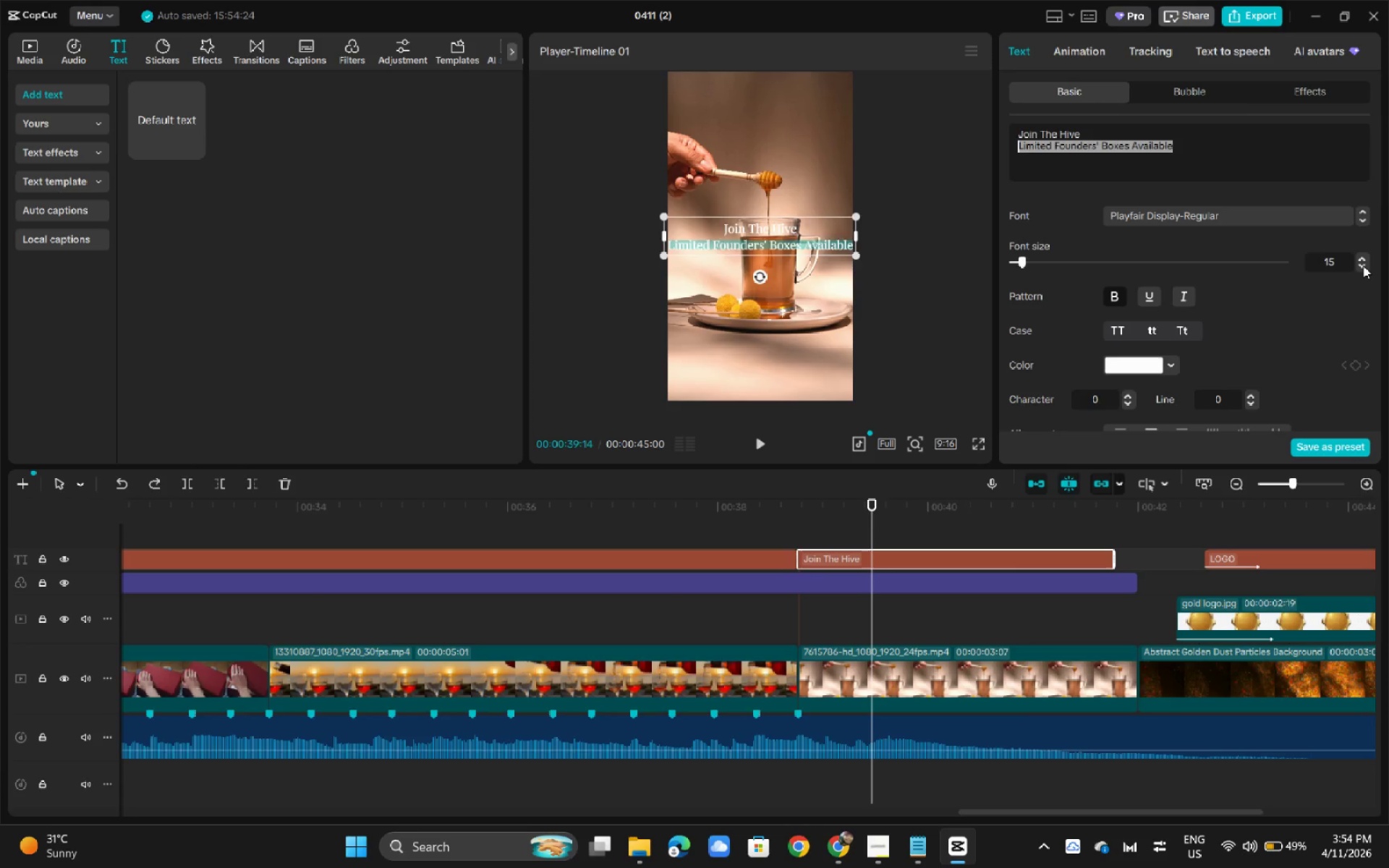 
double_click([1363, 265])
 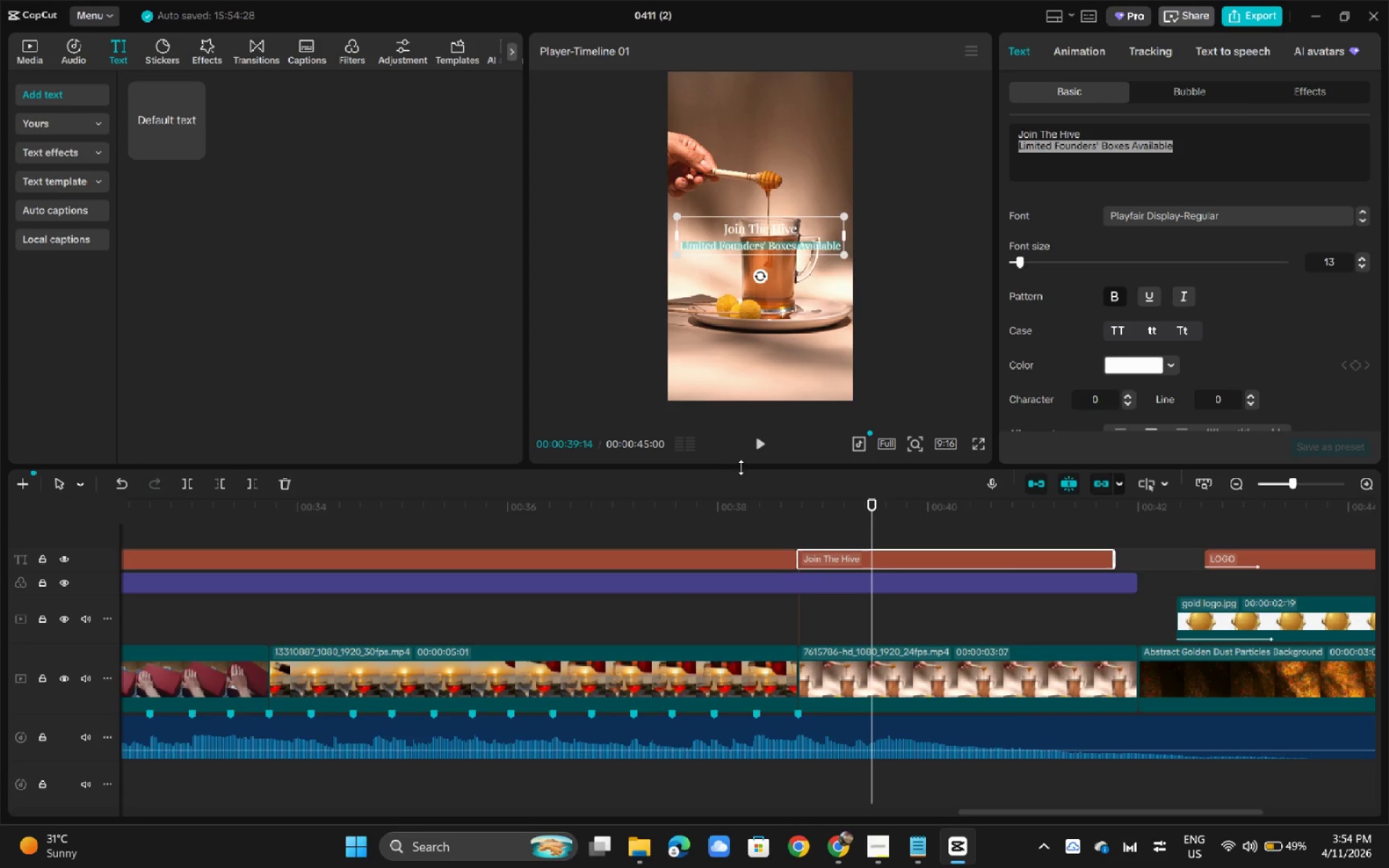 
left_click([763, 498])
 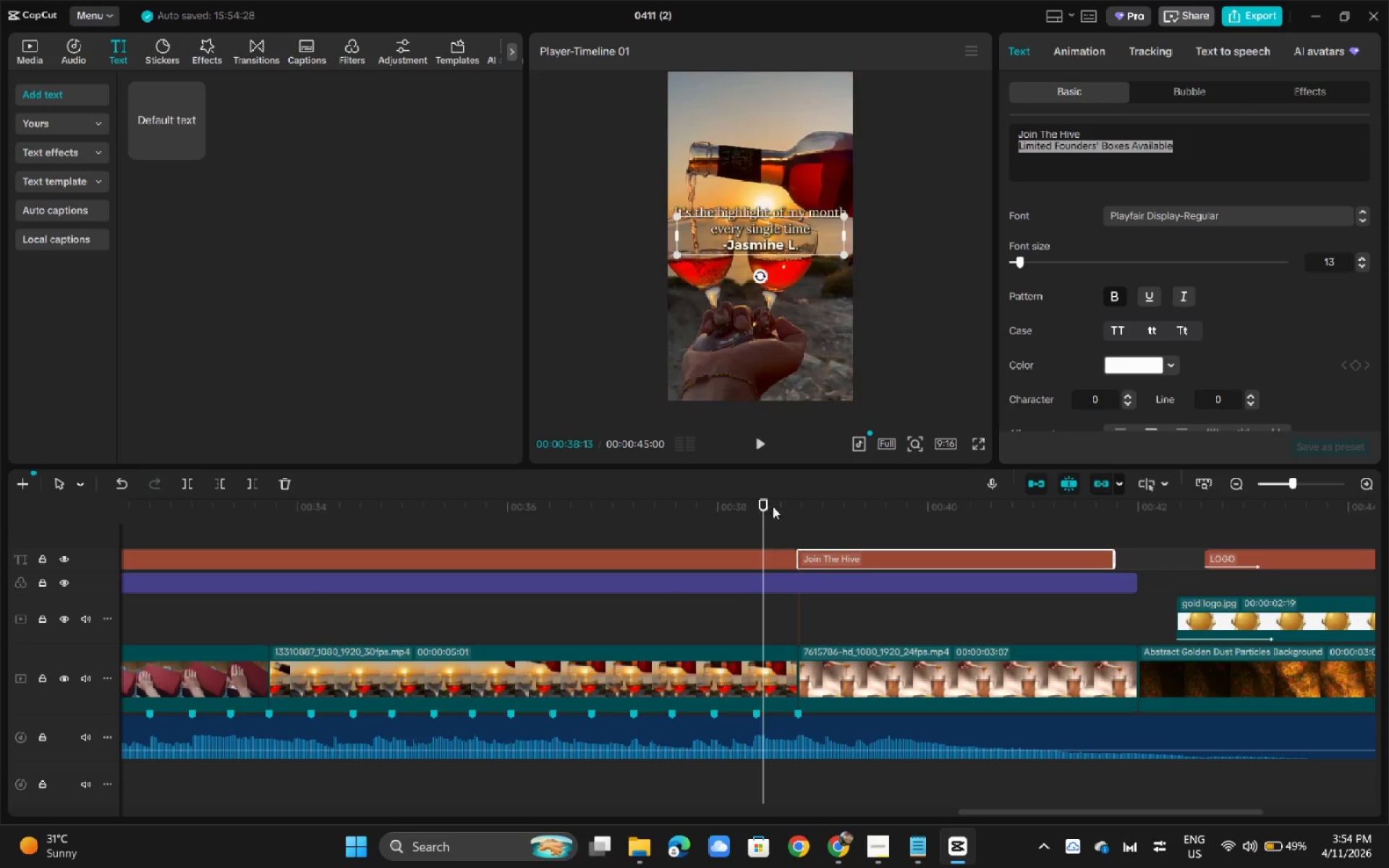 
key(Space)
 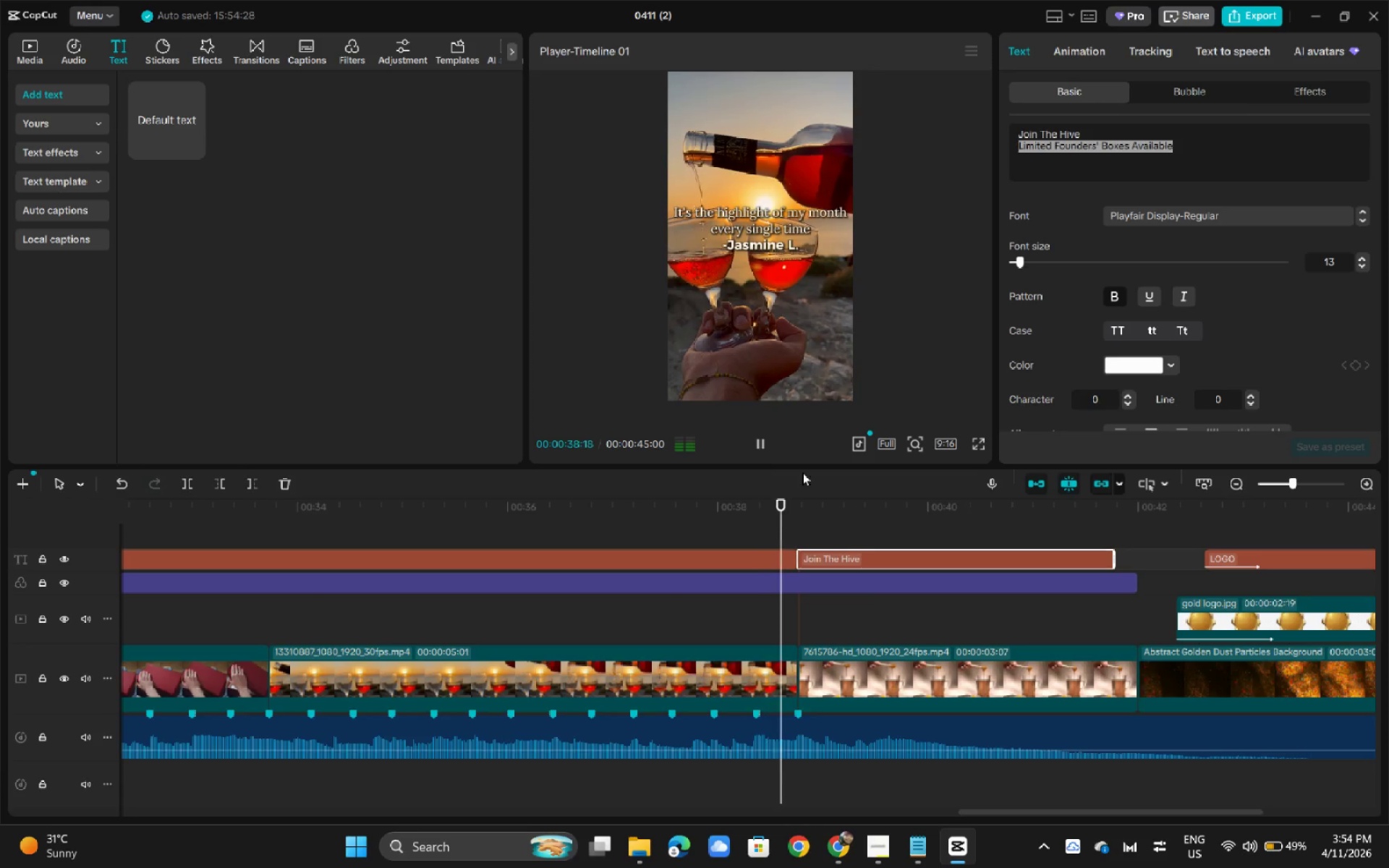 
key(Space)
 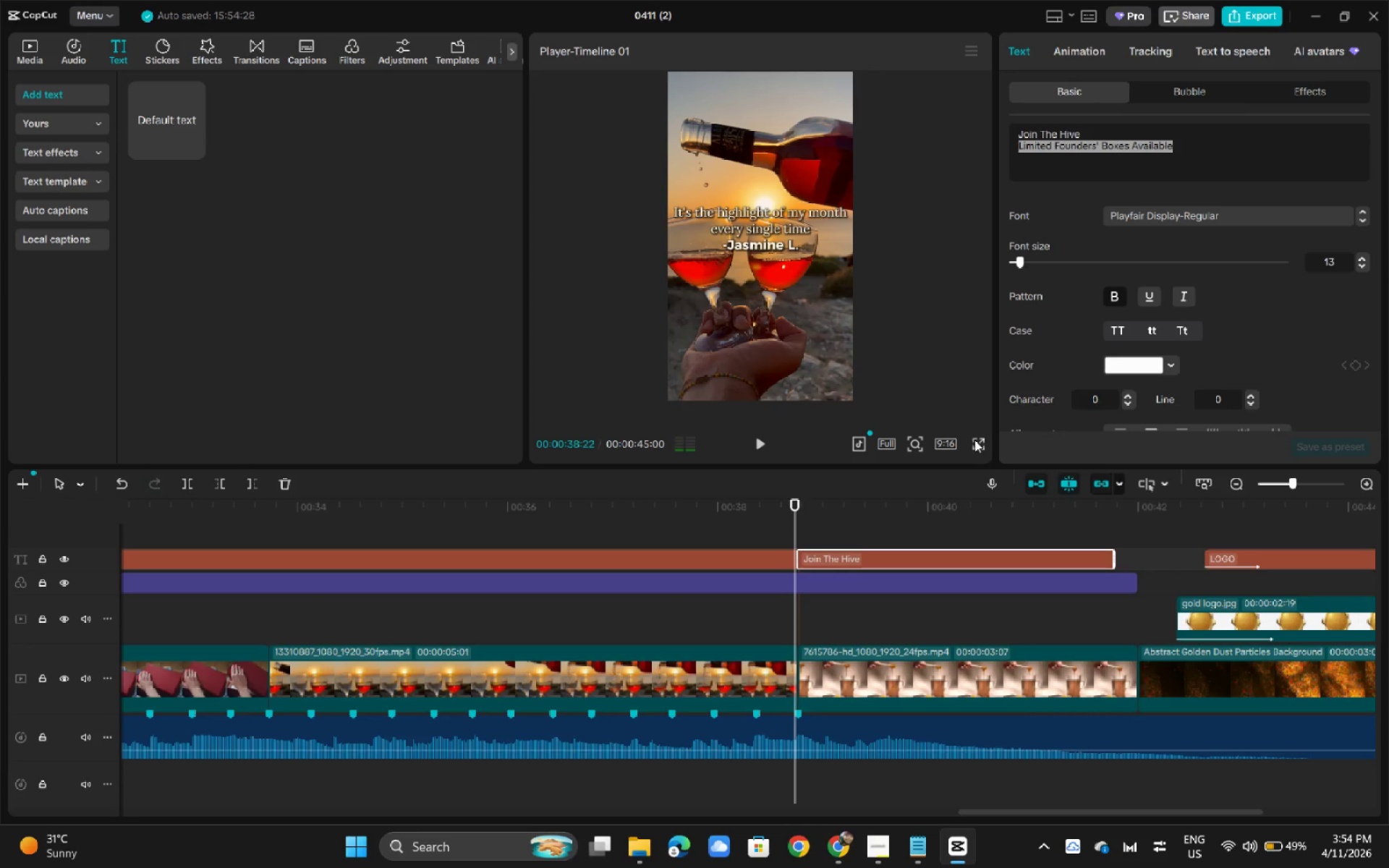 
left_click([974, 441])
 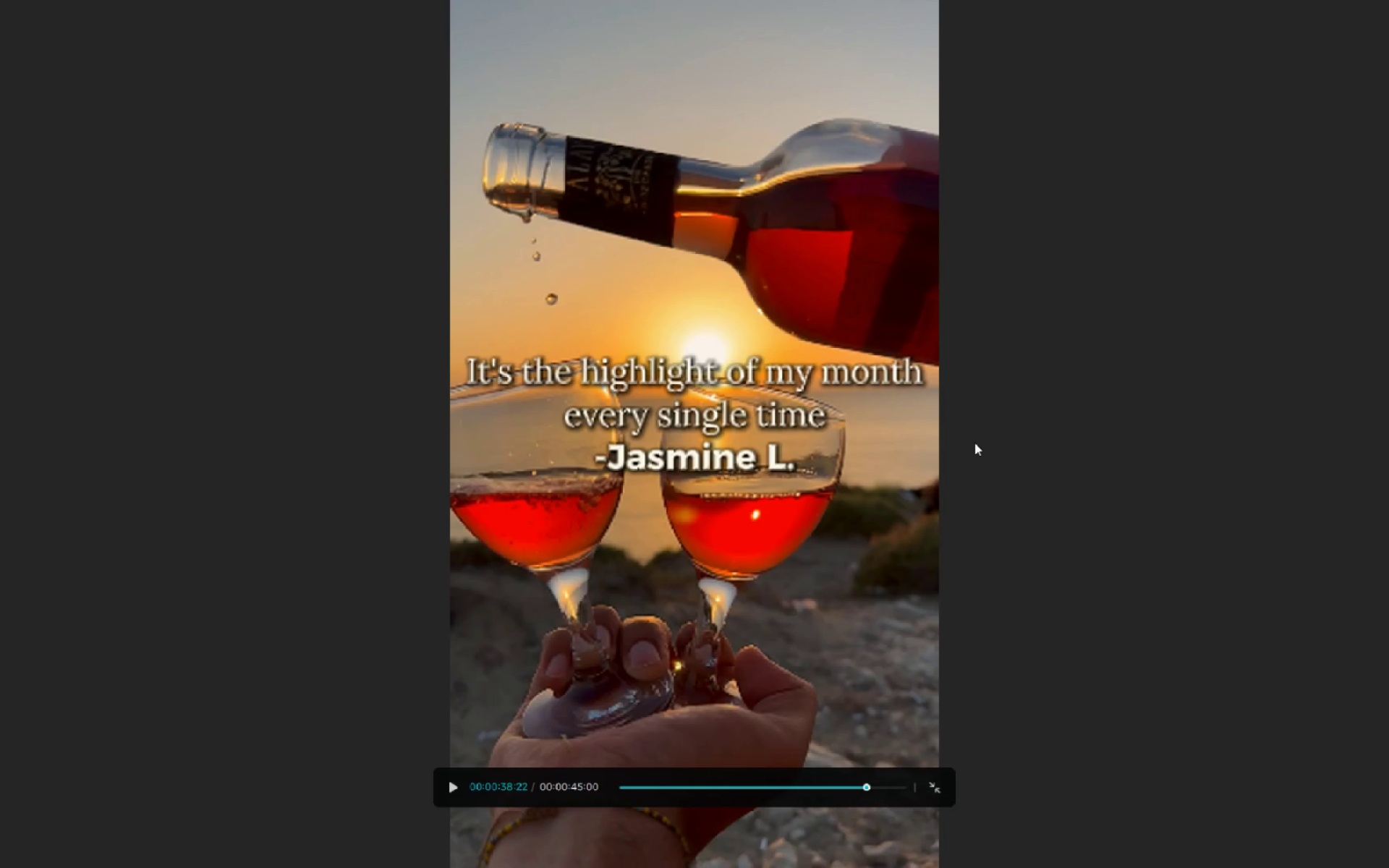 
key(Space)
 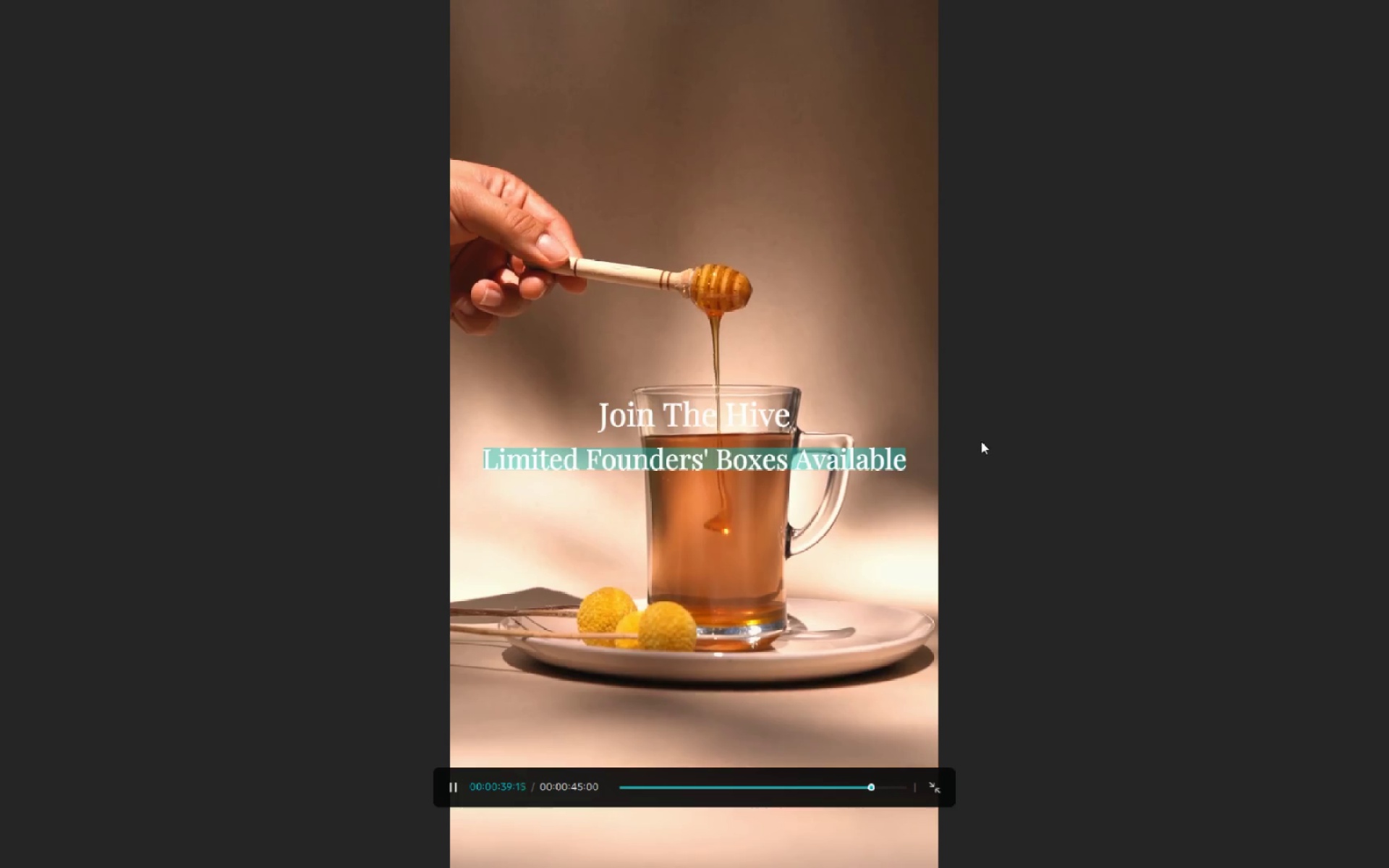 
left_click([850, 438])
 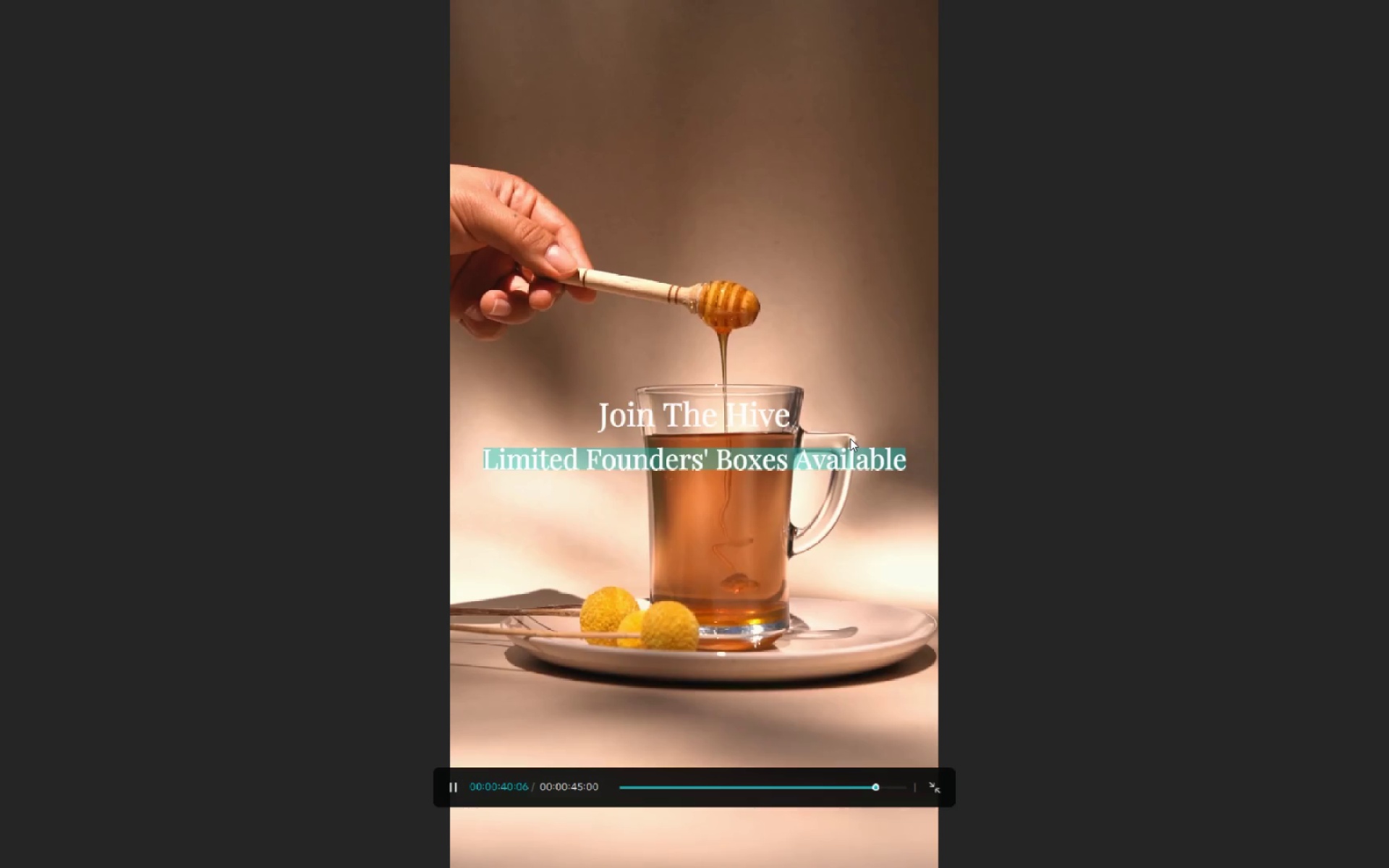 
key(1)
 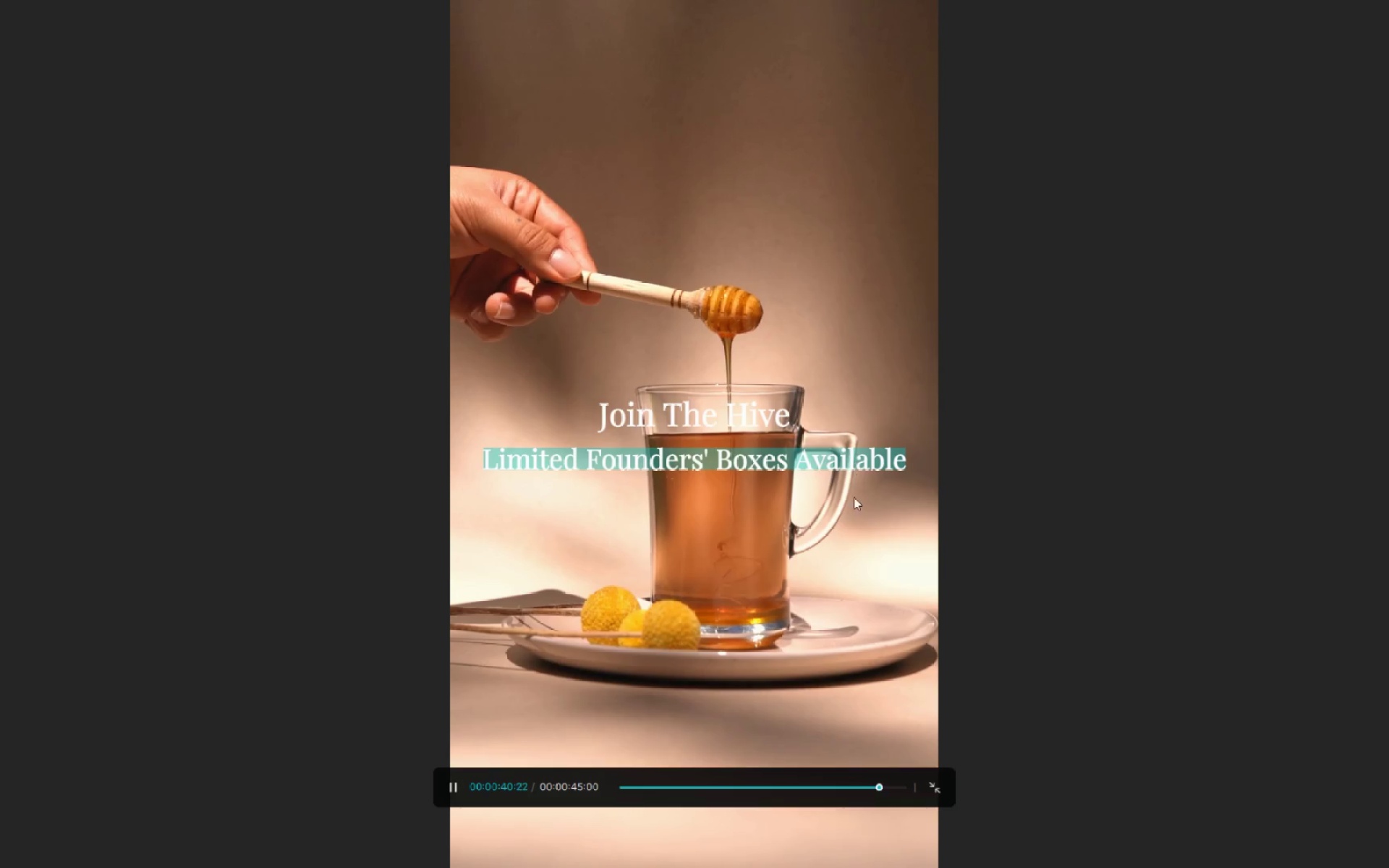 
key(Escape)
 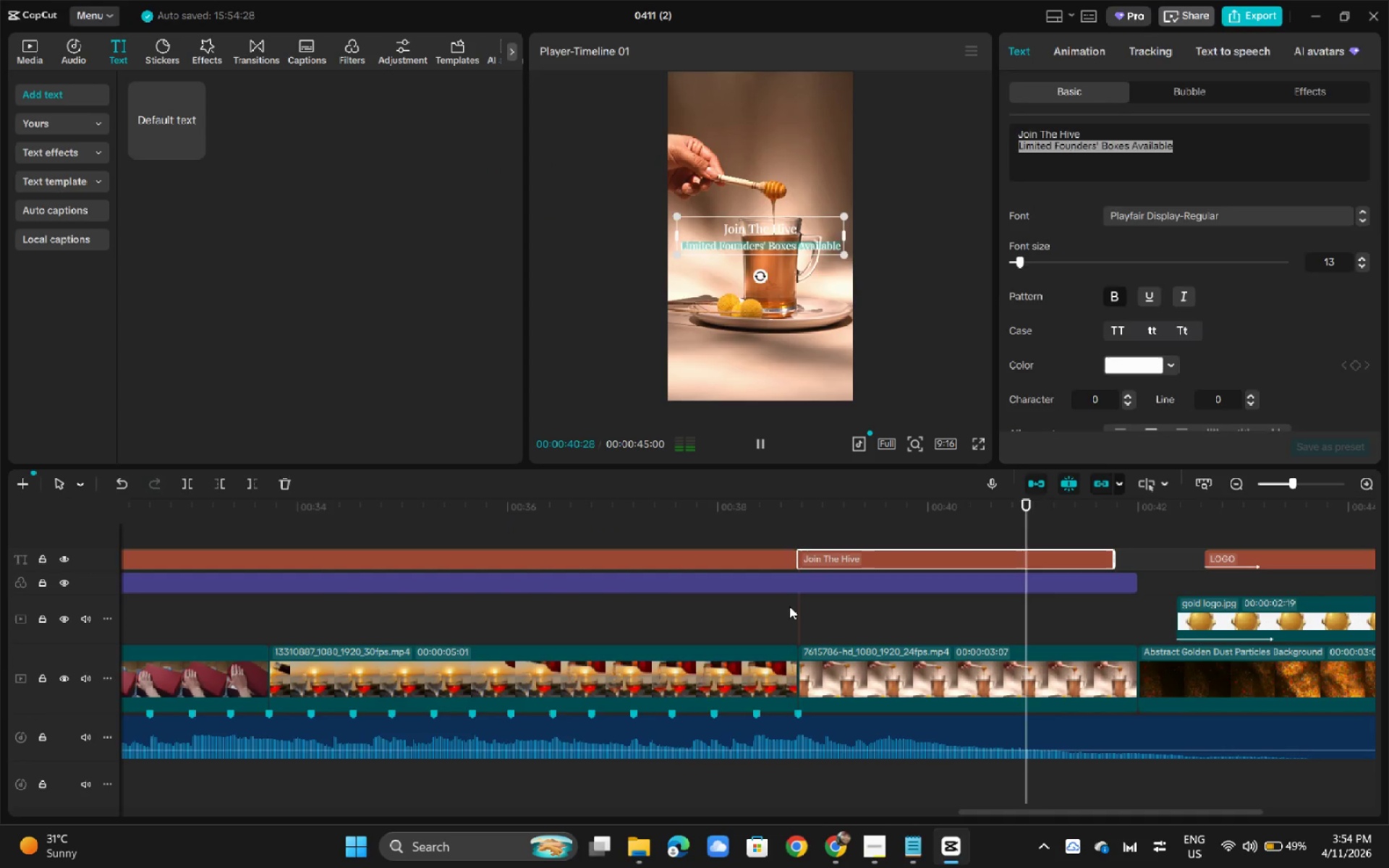 
left_click([789, 607])
 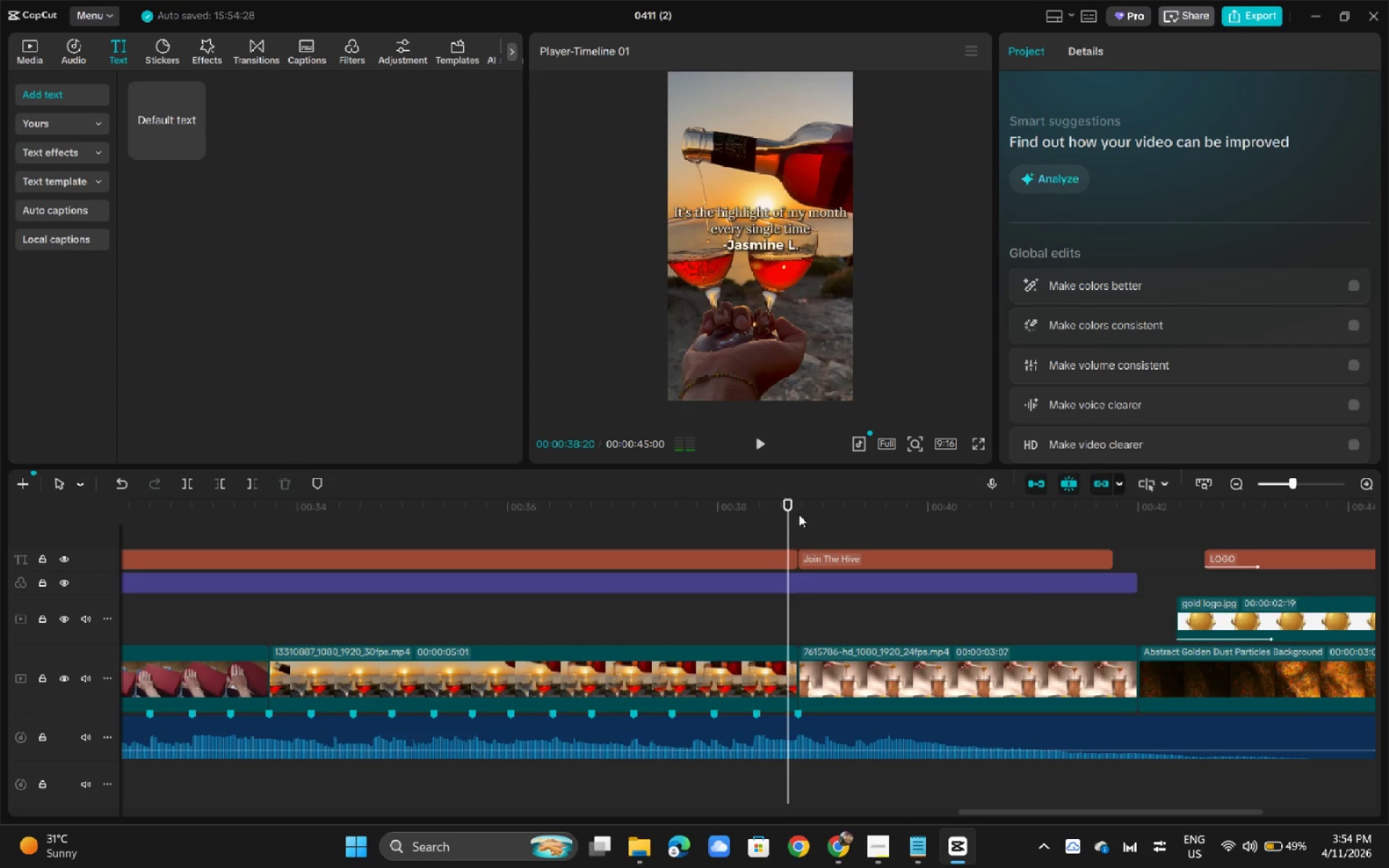 
left_click([797, 503])
 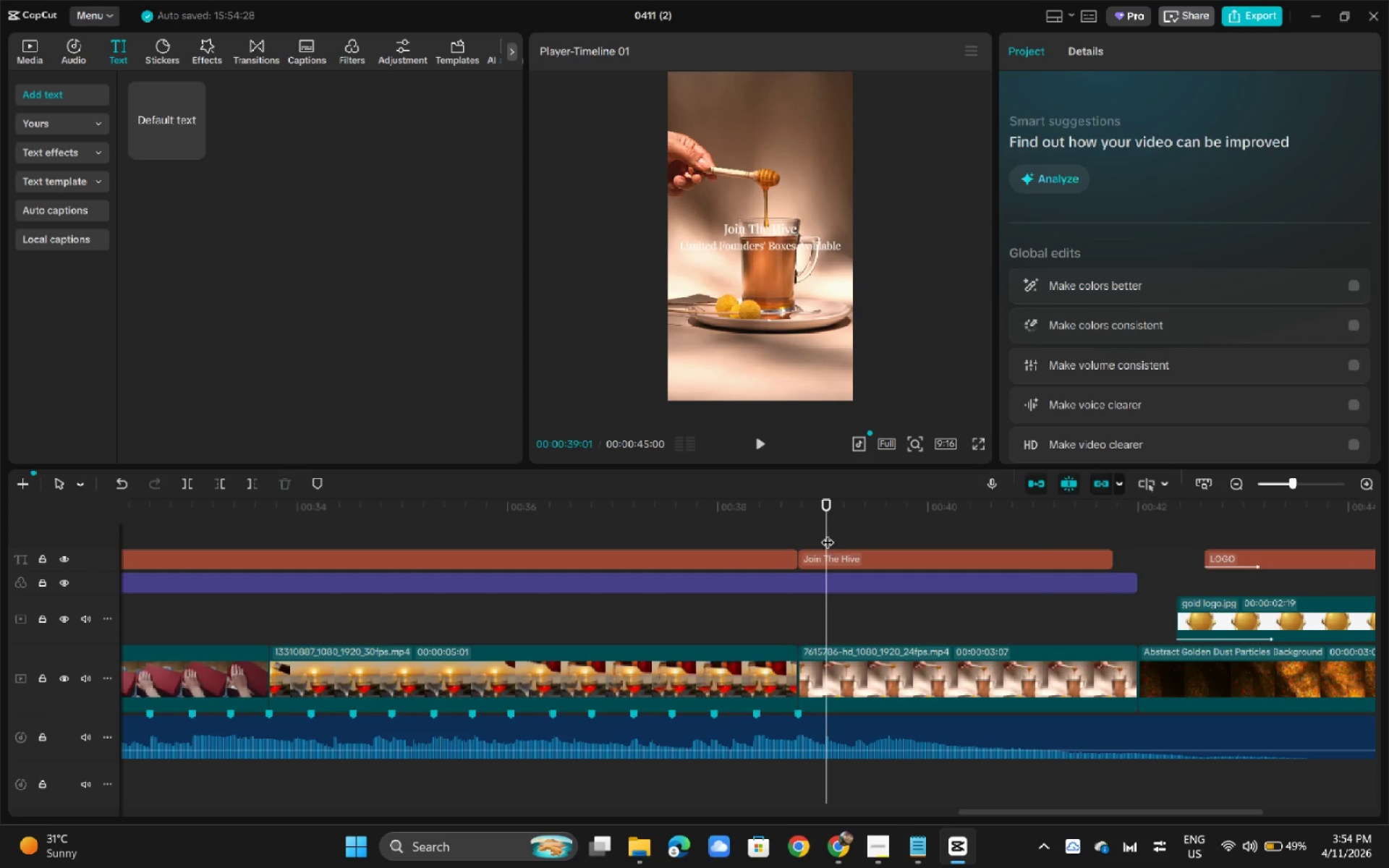 
left_click([776, 510])
 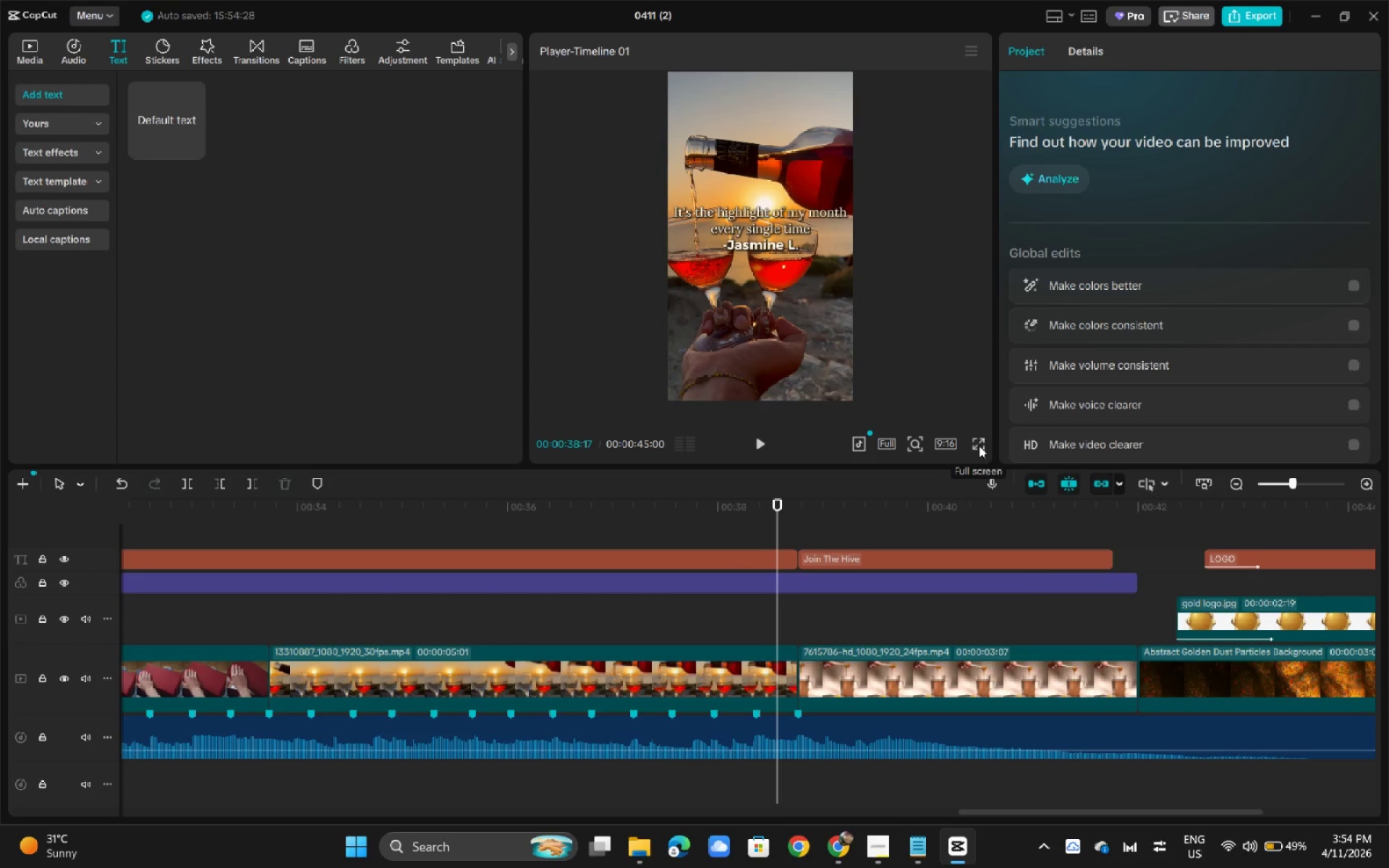 
left_click([979, 446])
 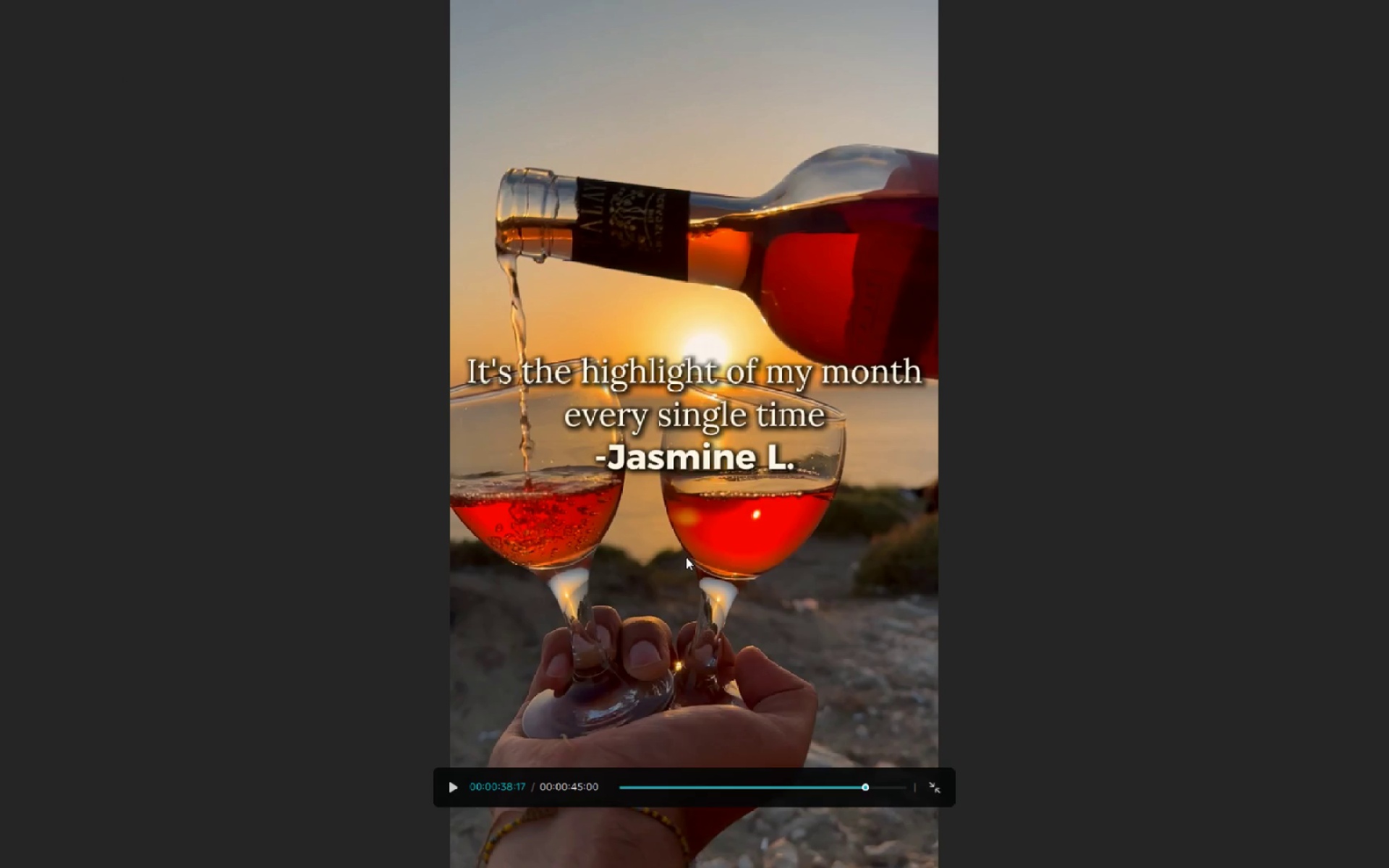 
key(Space)
 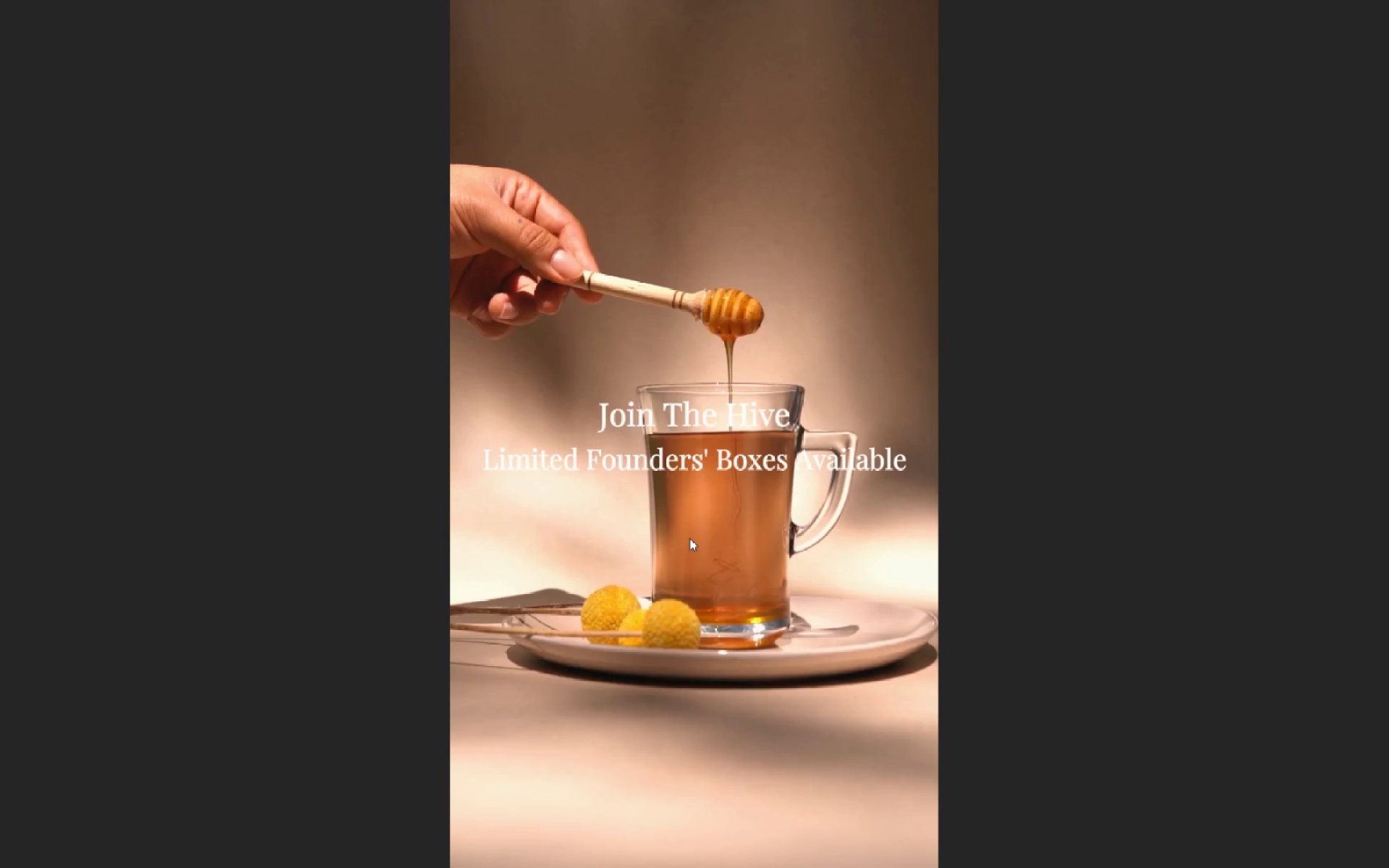 
key(Space)
 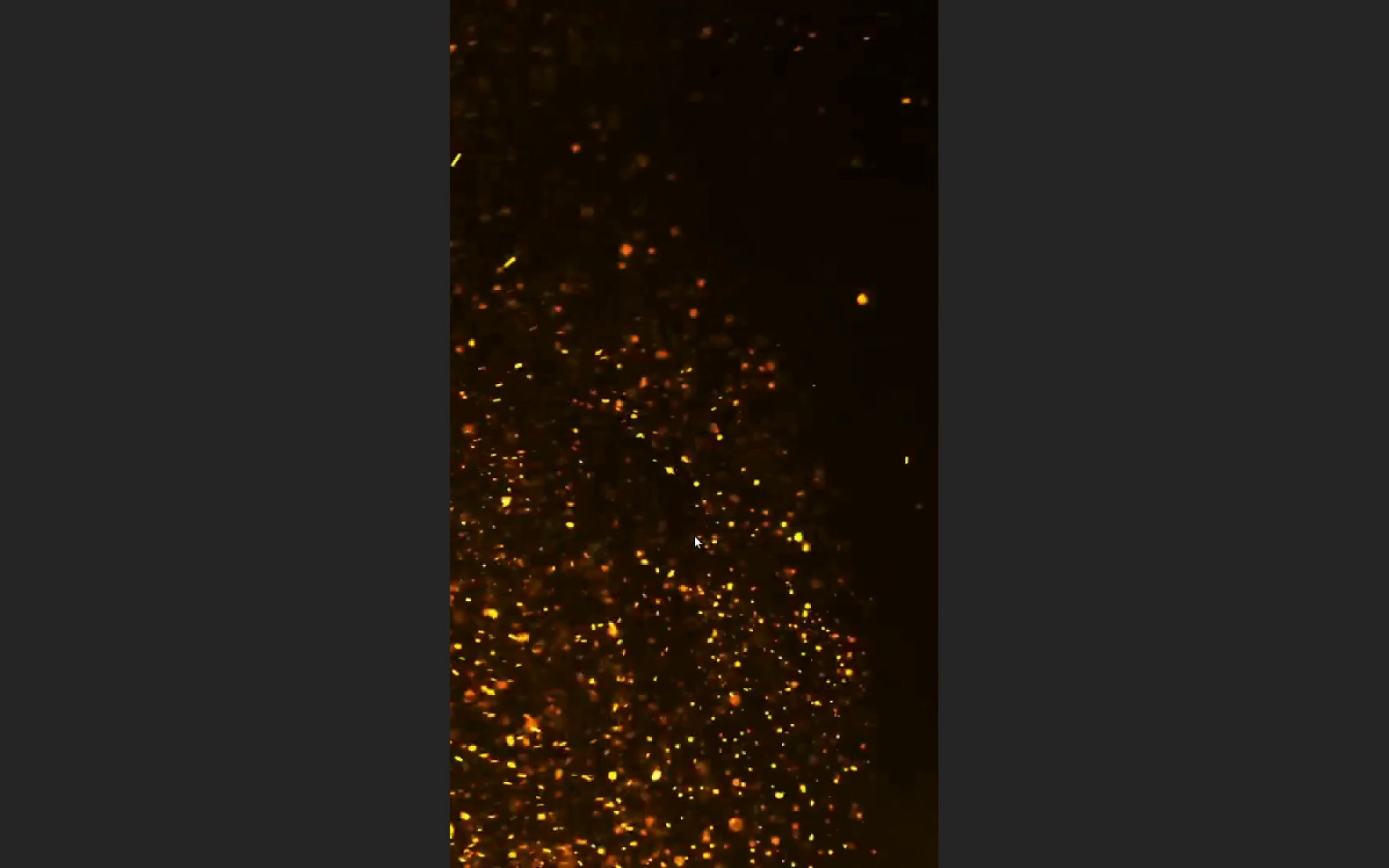 
key(Escape)
 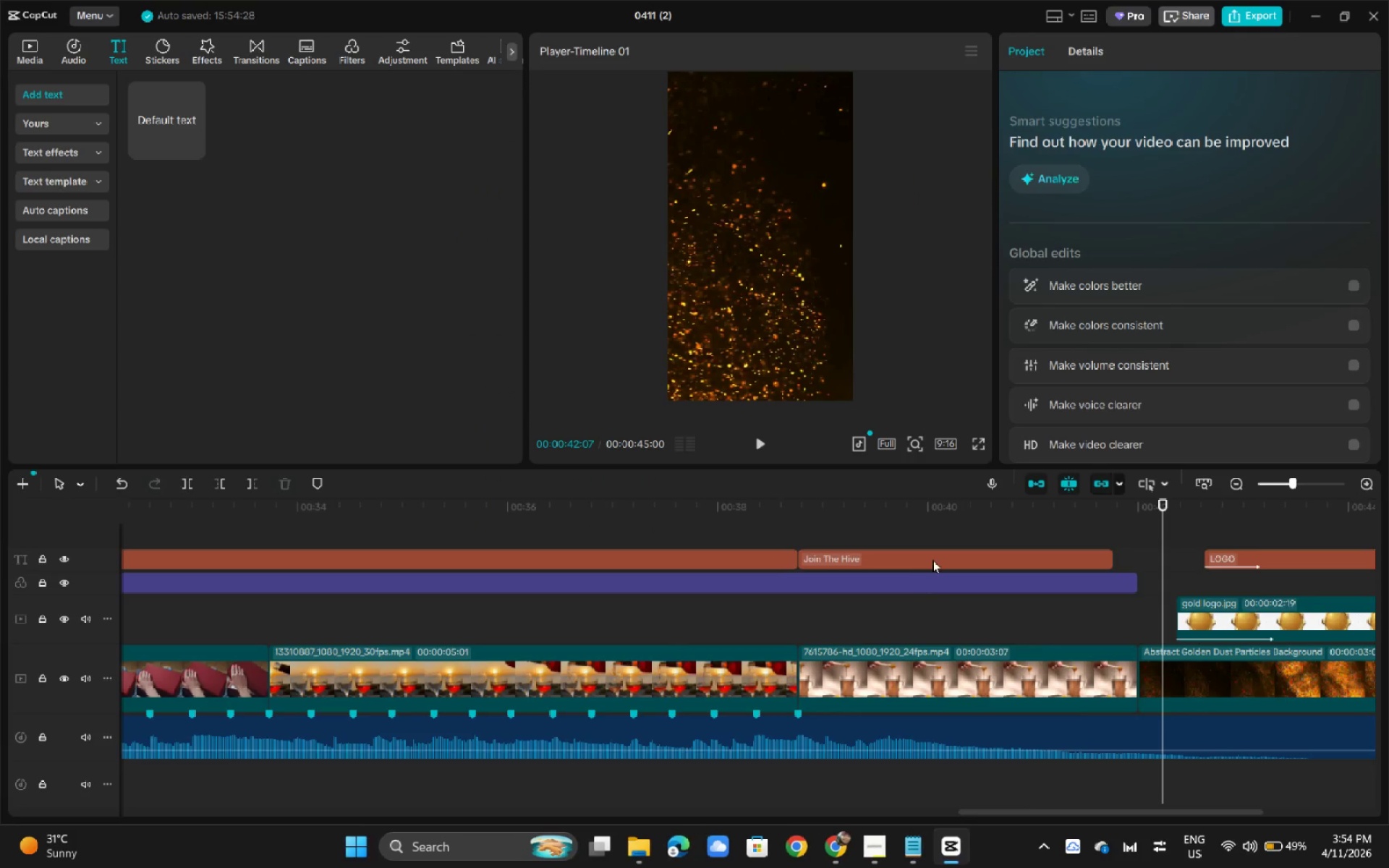 
left_click([933, 560])
 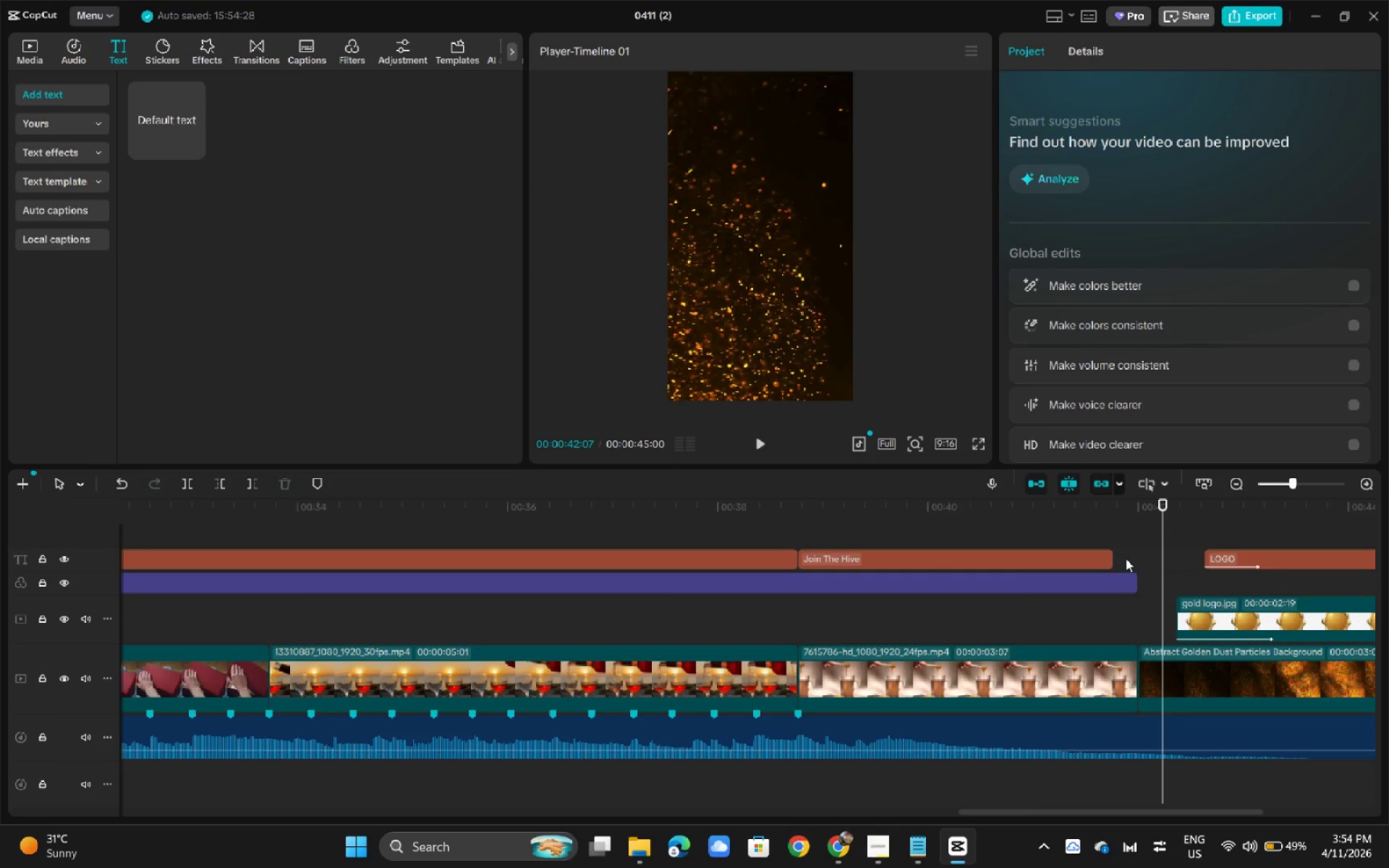 
left_click([1097, 555])
 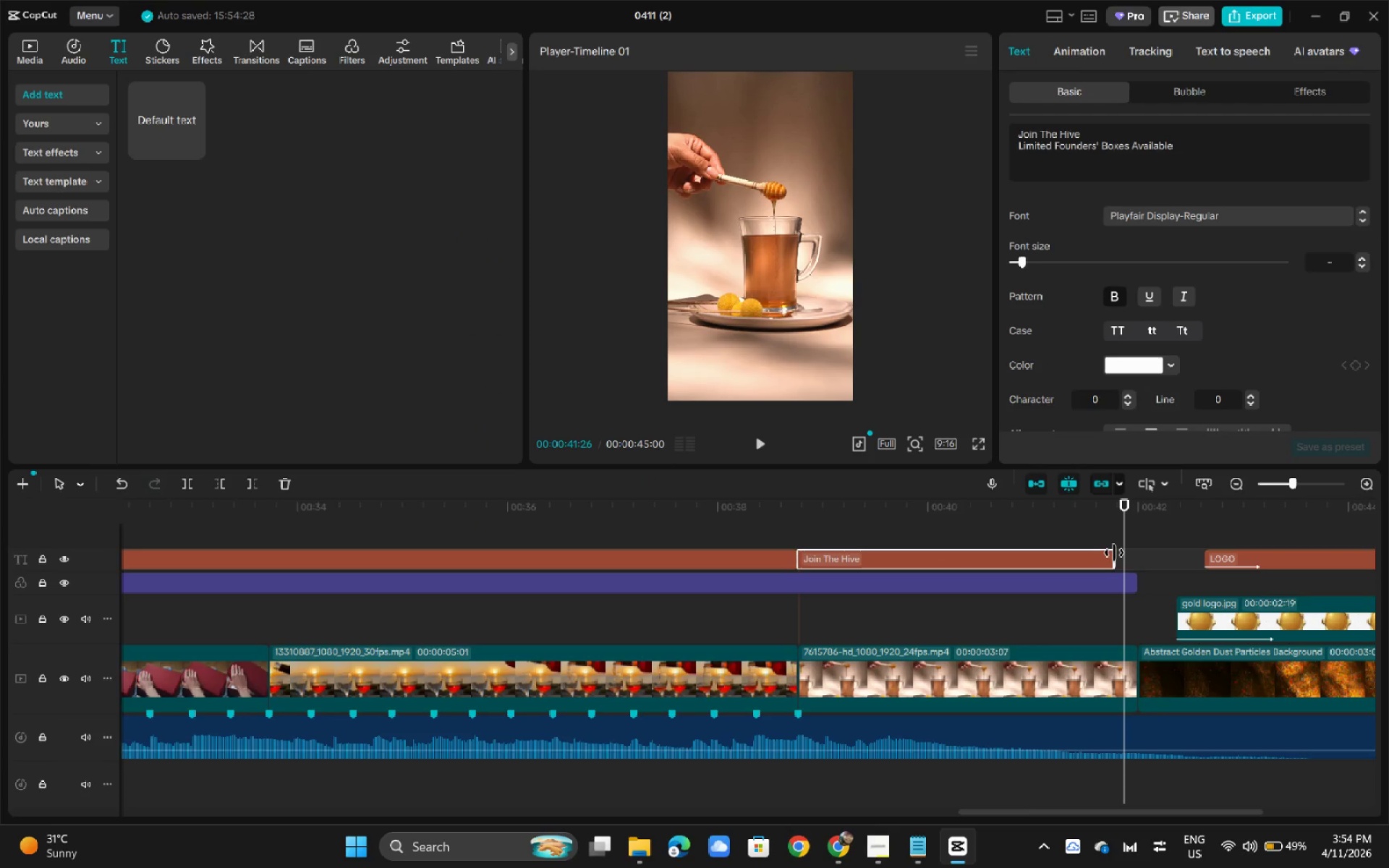 
left_click_drag(start_coordinate=[1114, 553], to_coordinate=[1197, 551])
 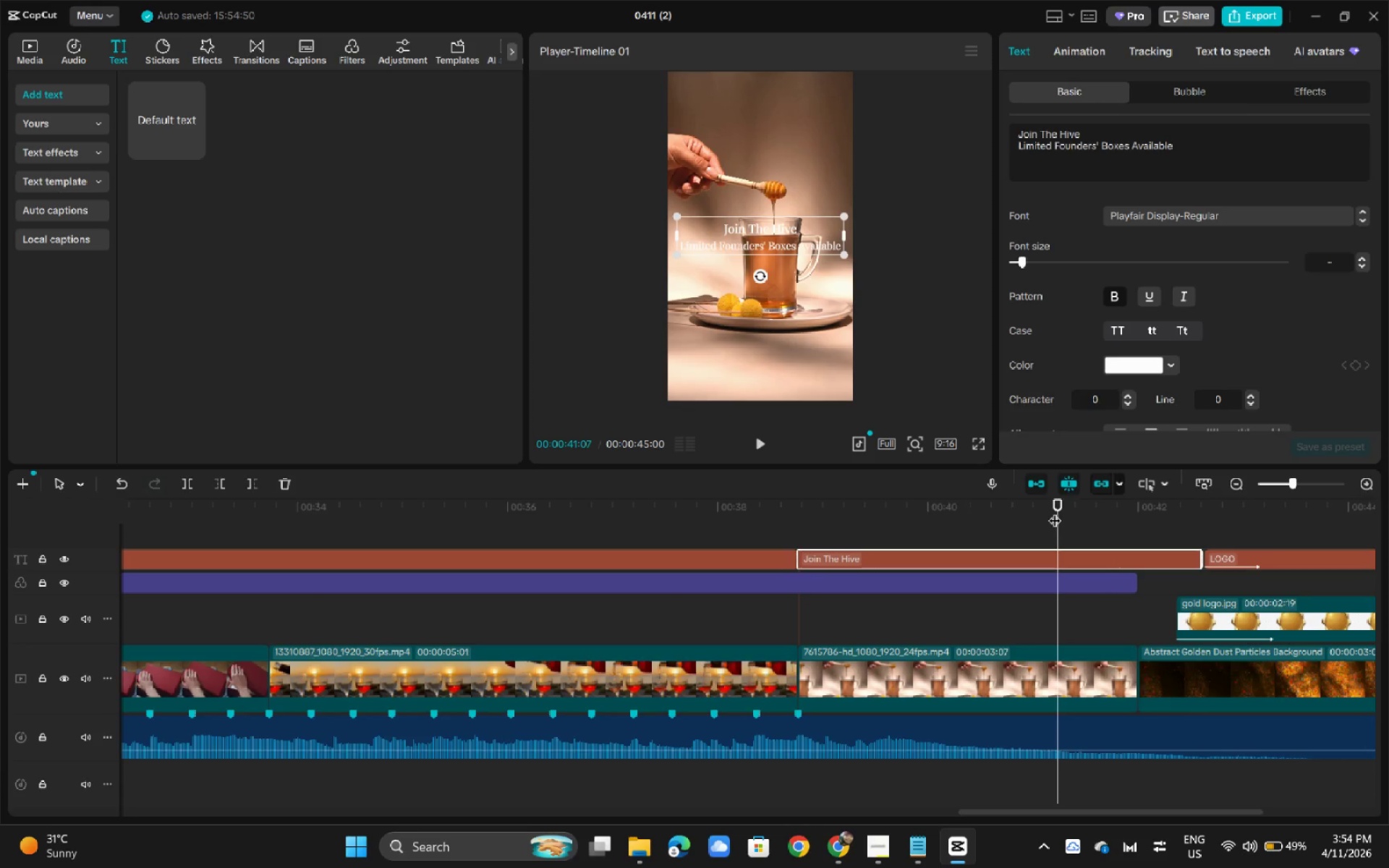 
key(Space)
 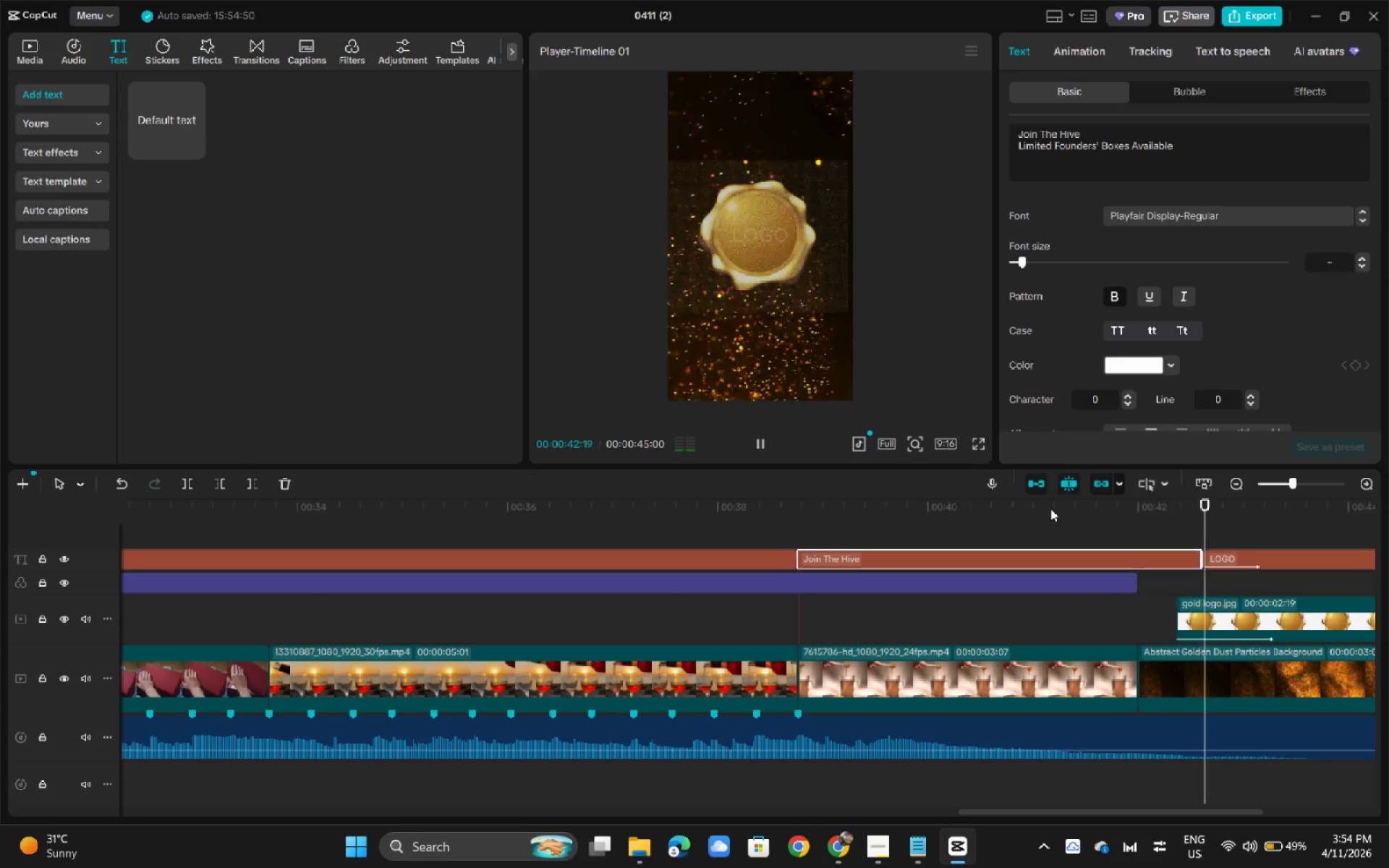 
key(Space)
 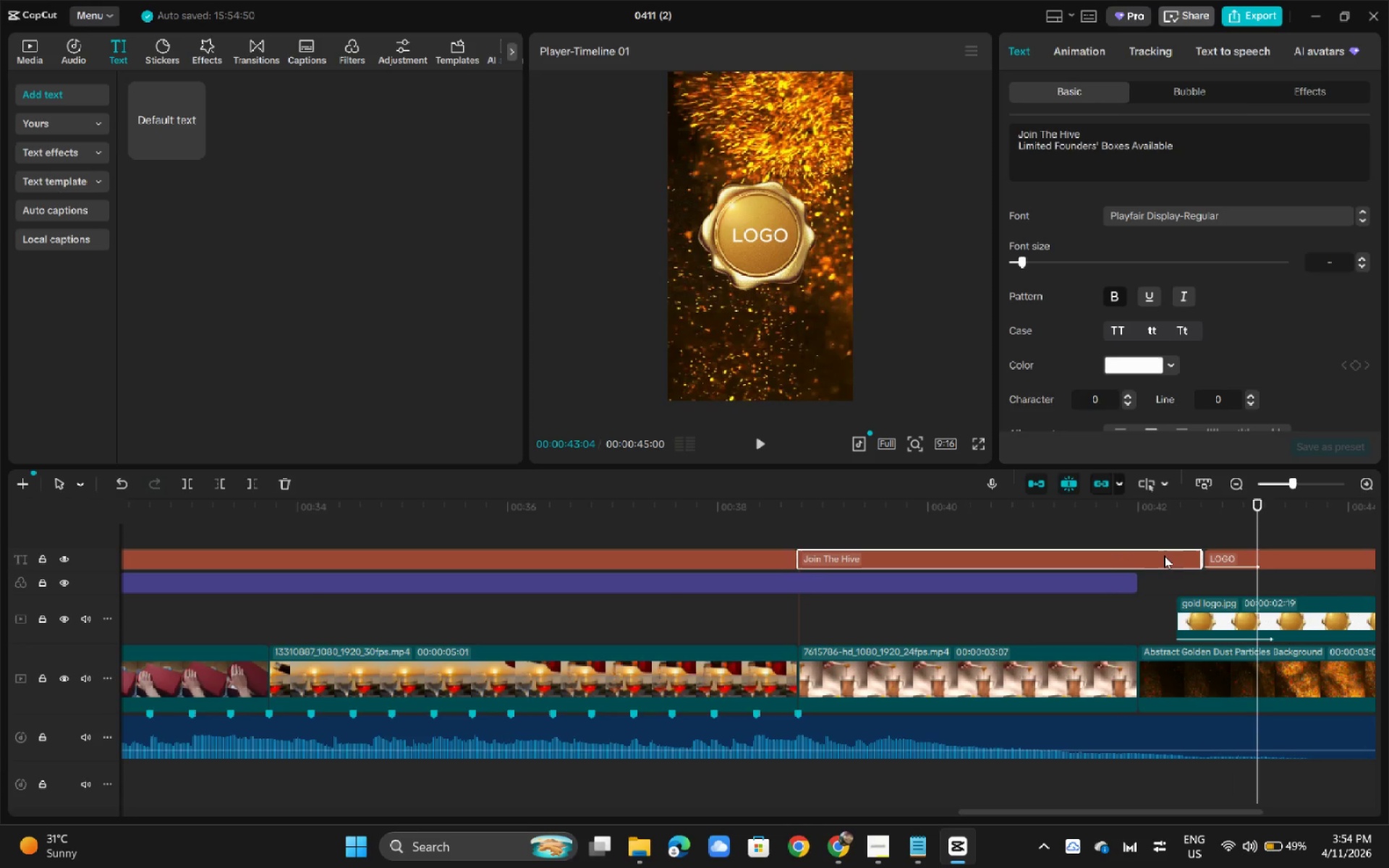 
left_click([1165, 554])
 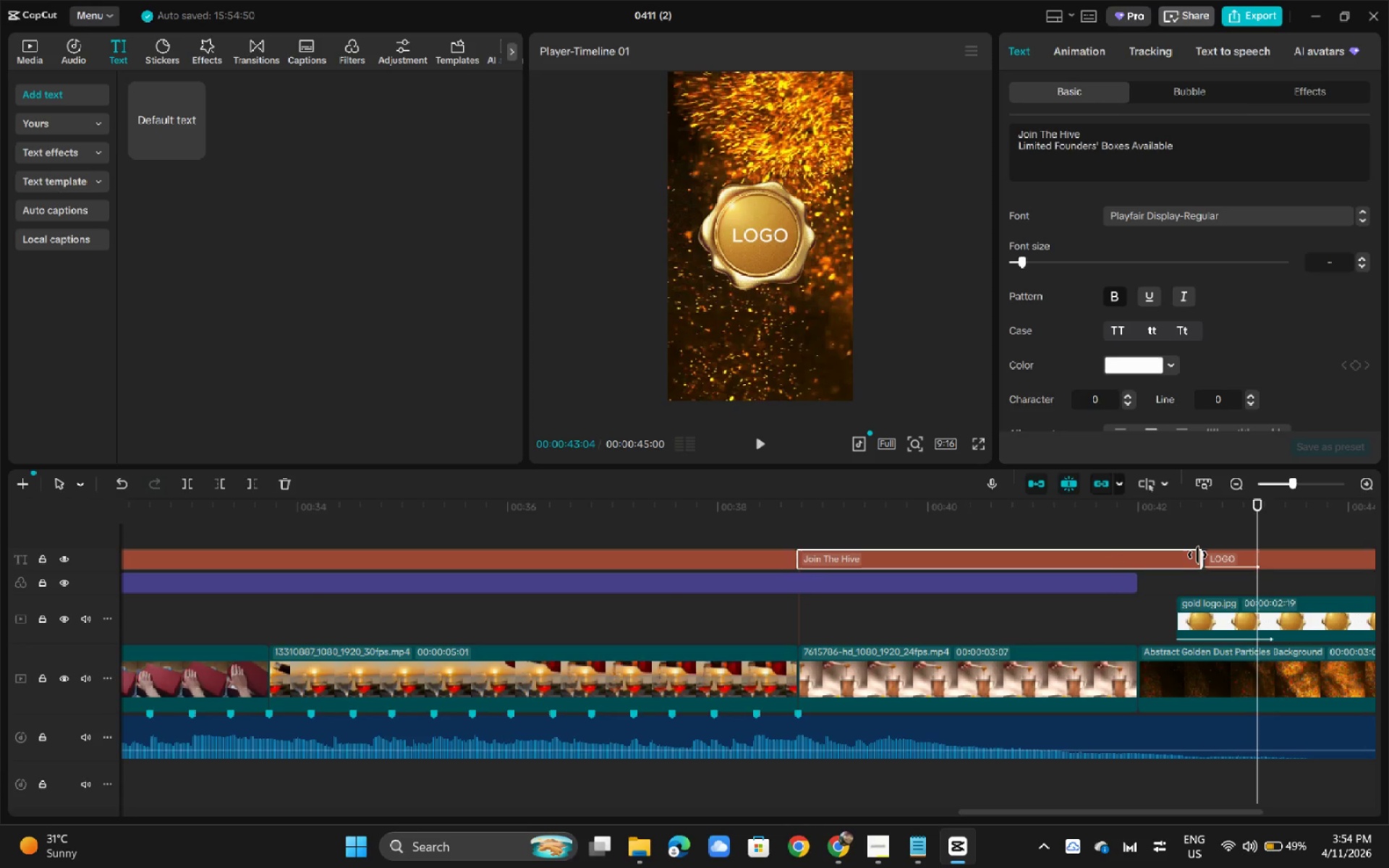 
left_click_drag(start_coordinate=[1197, 555], to_coordinate=[1139, 558])
 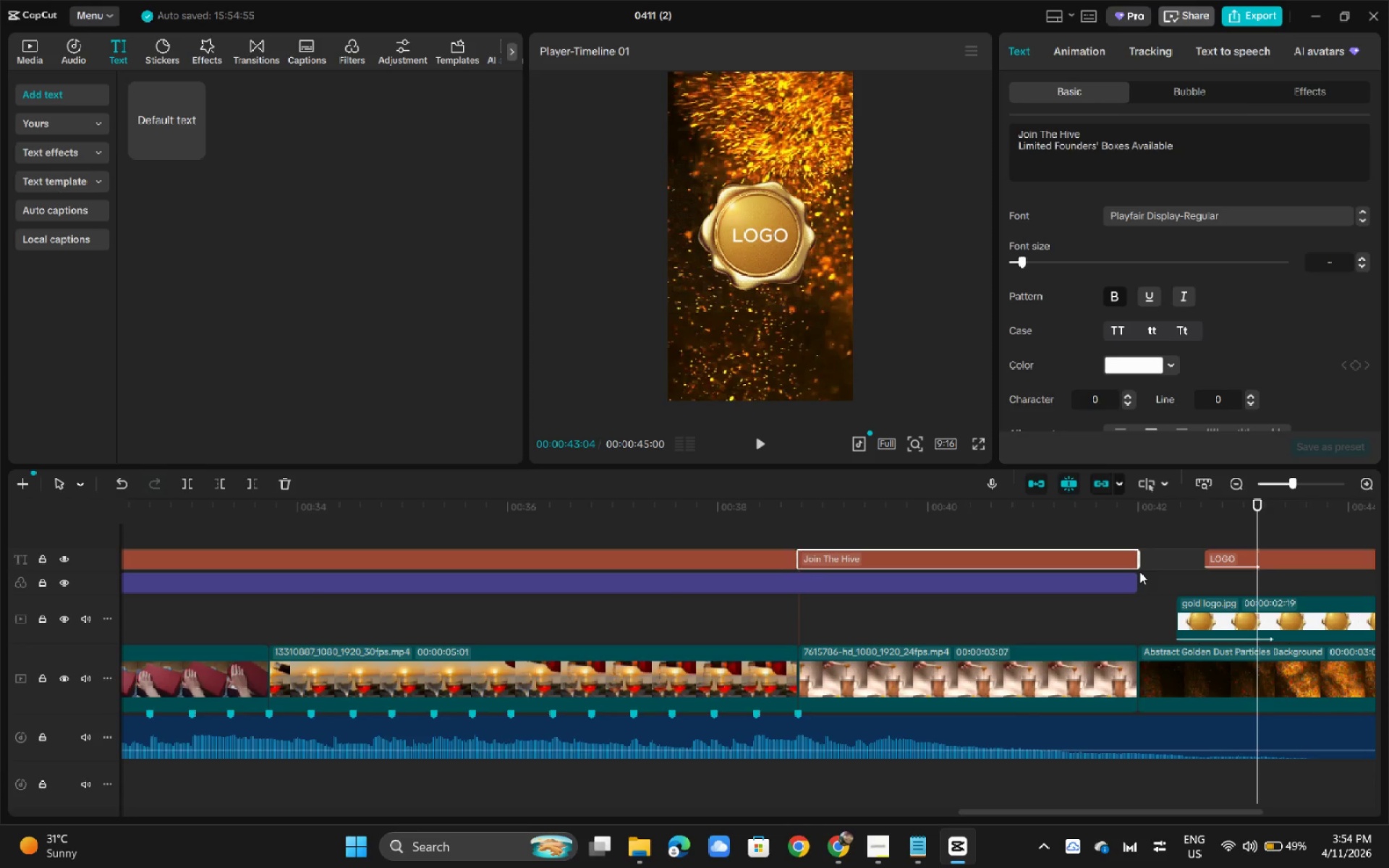 
wait(5.44)
 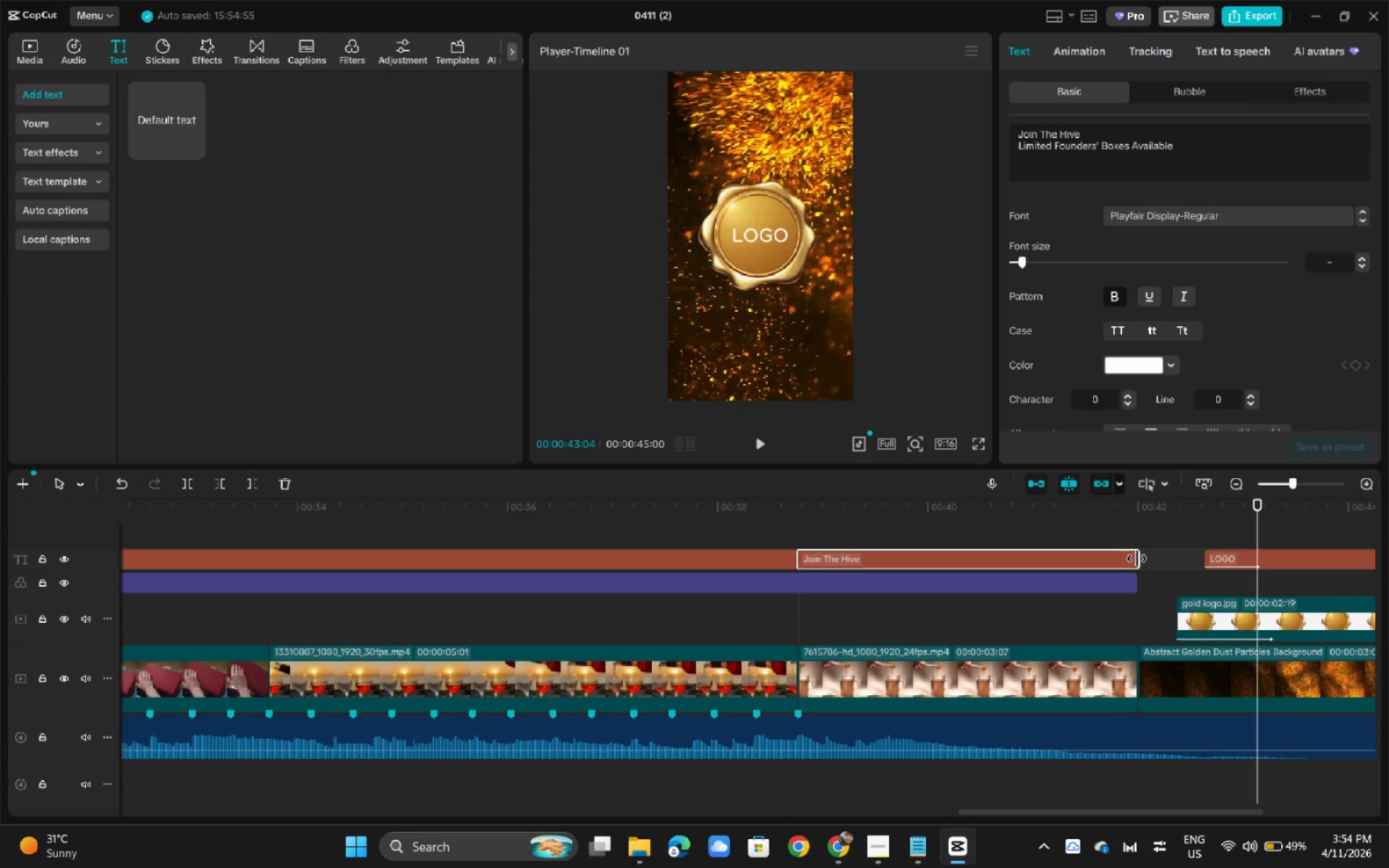 
key(Space)
 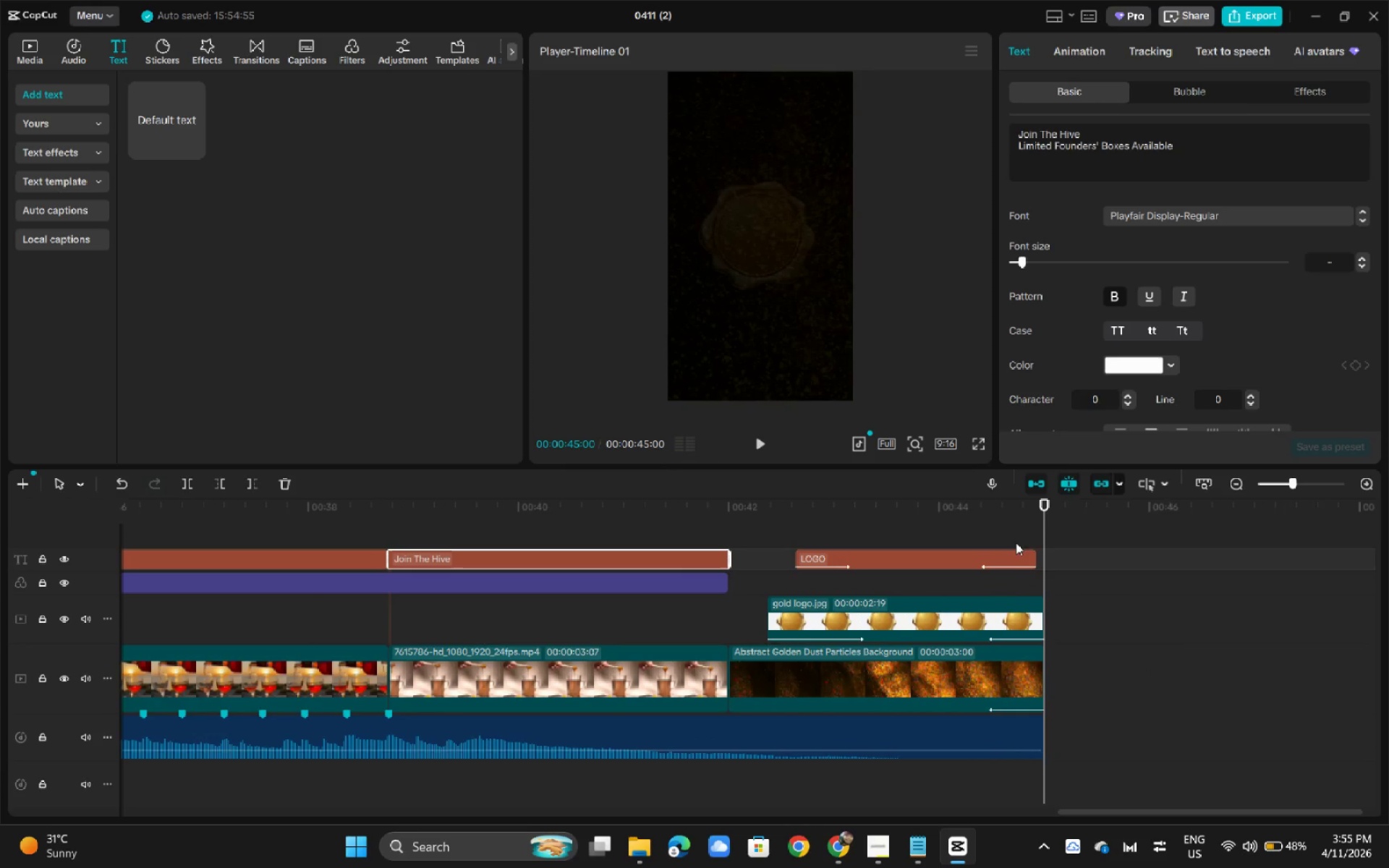 
wait(5.94)
 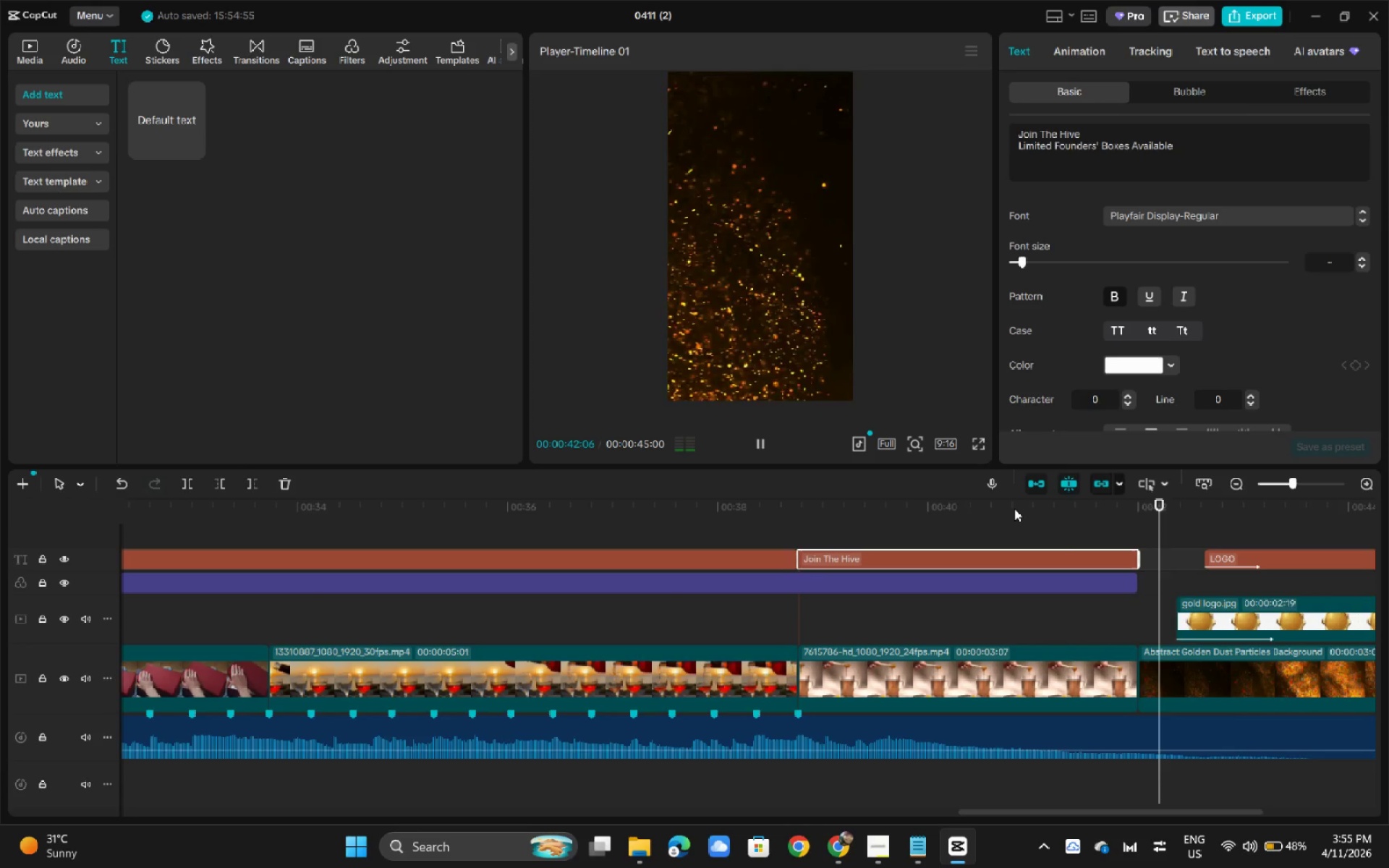 
left_click_drag(start_coordinate=[777, 561], to_coordinate=[0, 556])
 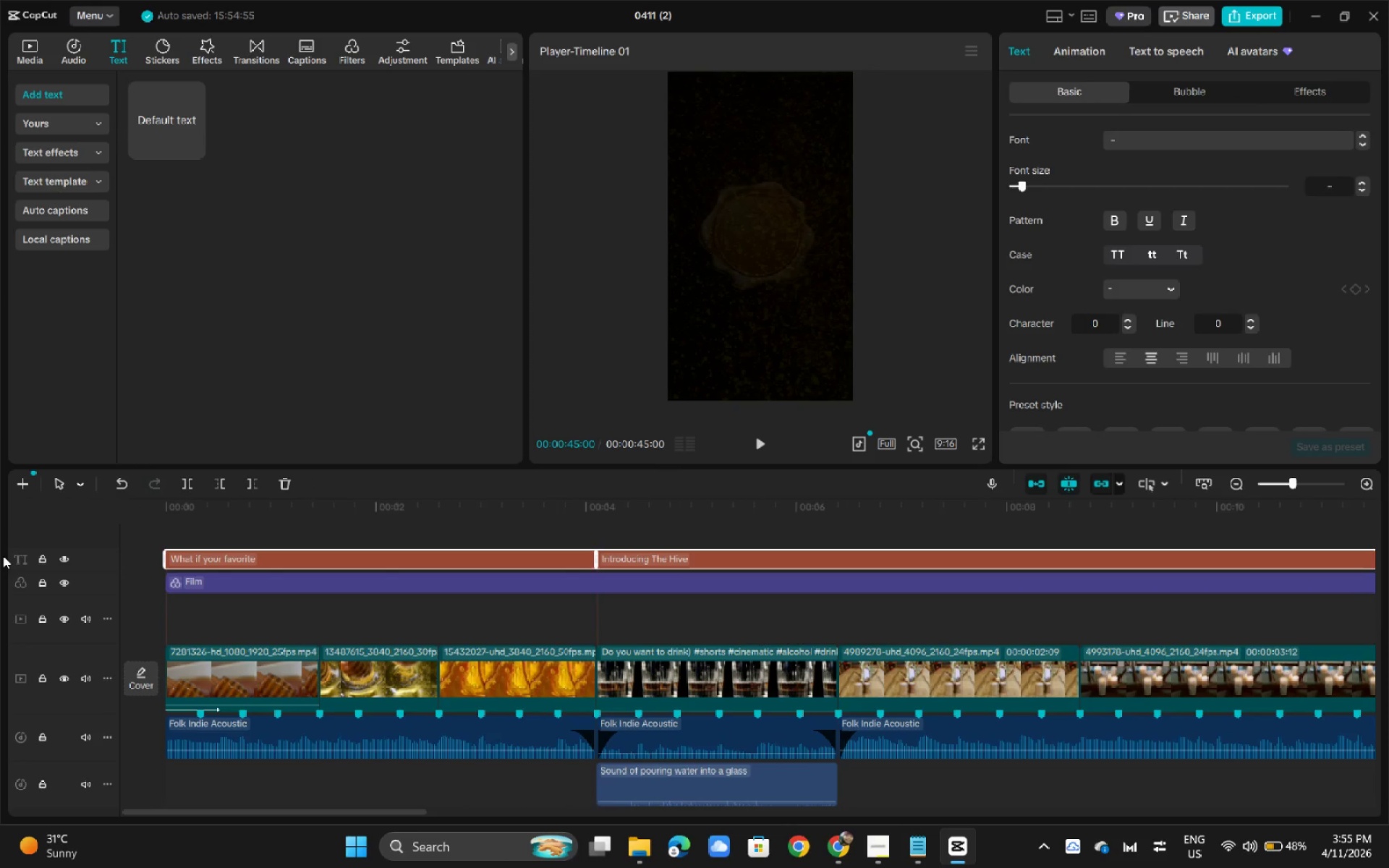 
scroll: coordinate [1106, 356], scroll_direction: down, amount: 35.0
 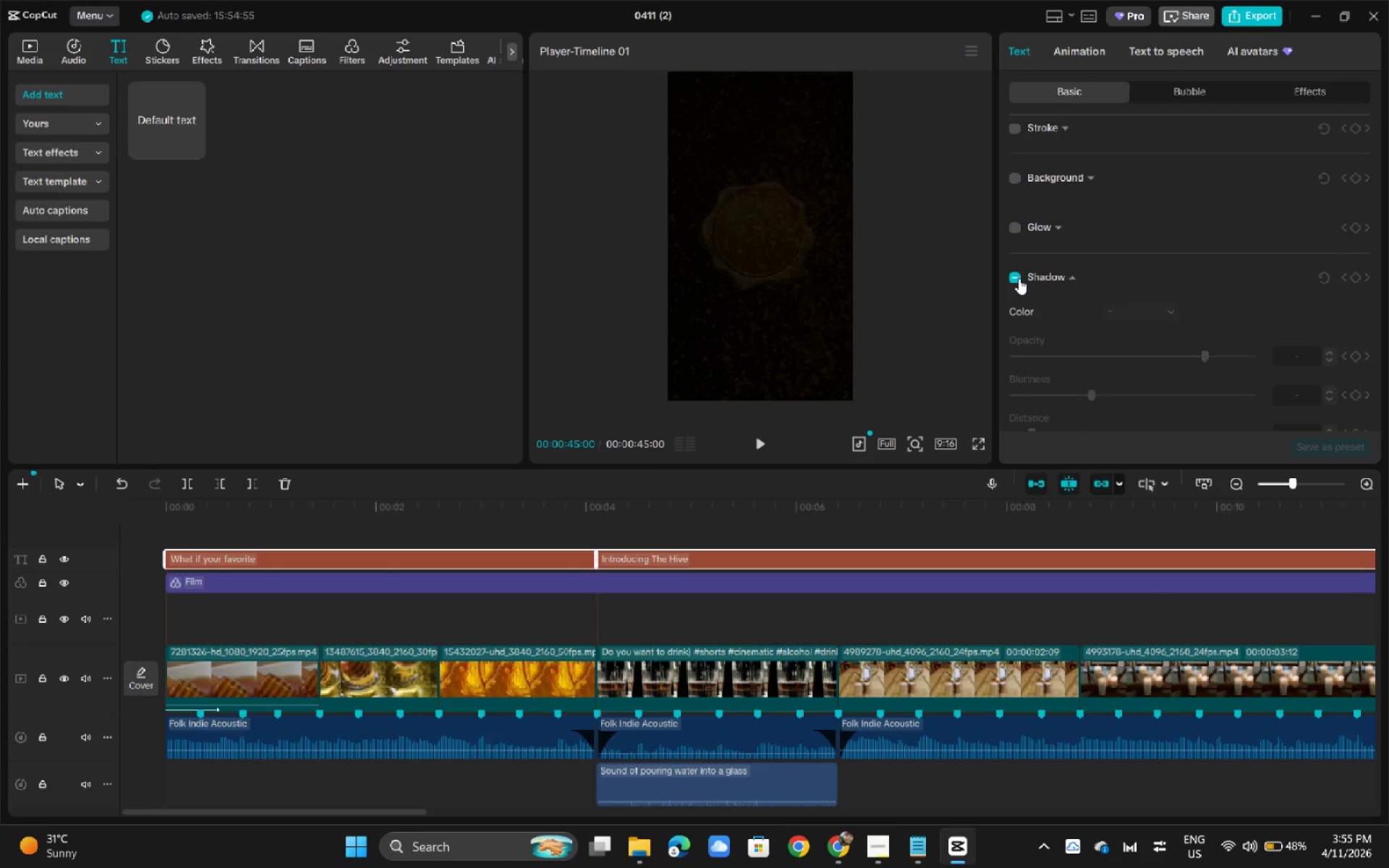 
double_click([1019, 278])
 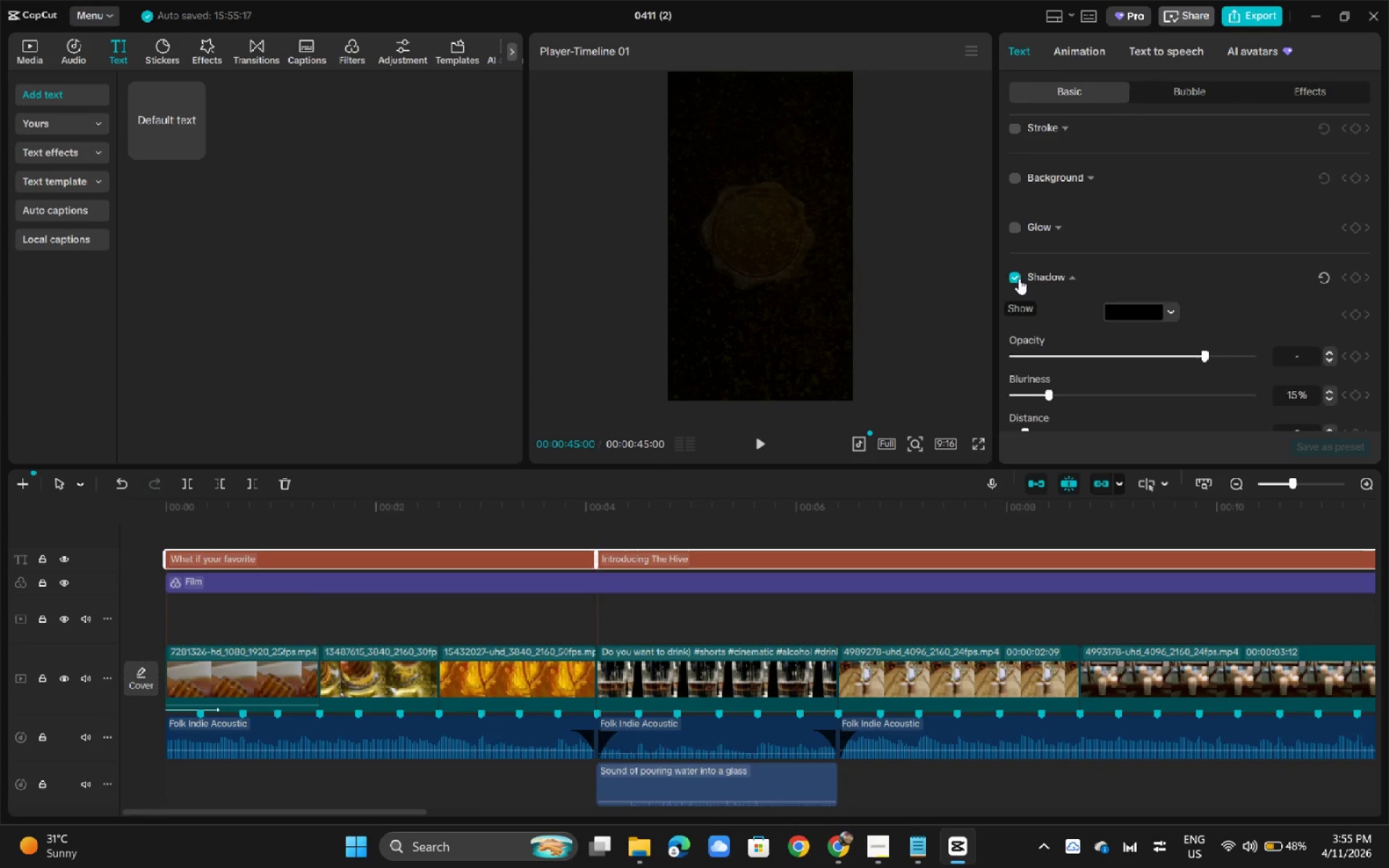 
double_click([1015, 278])
 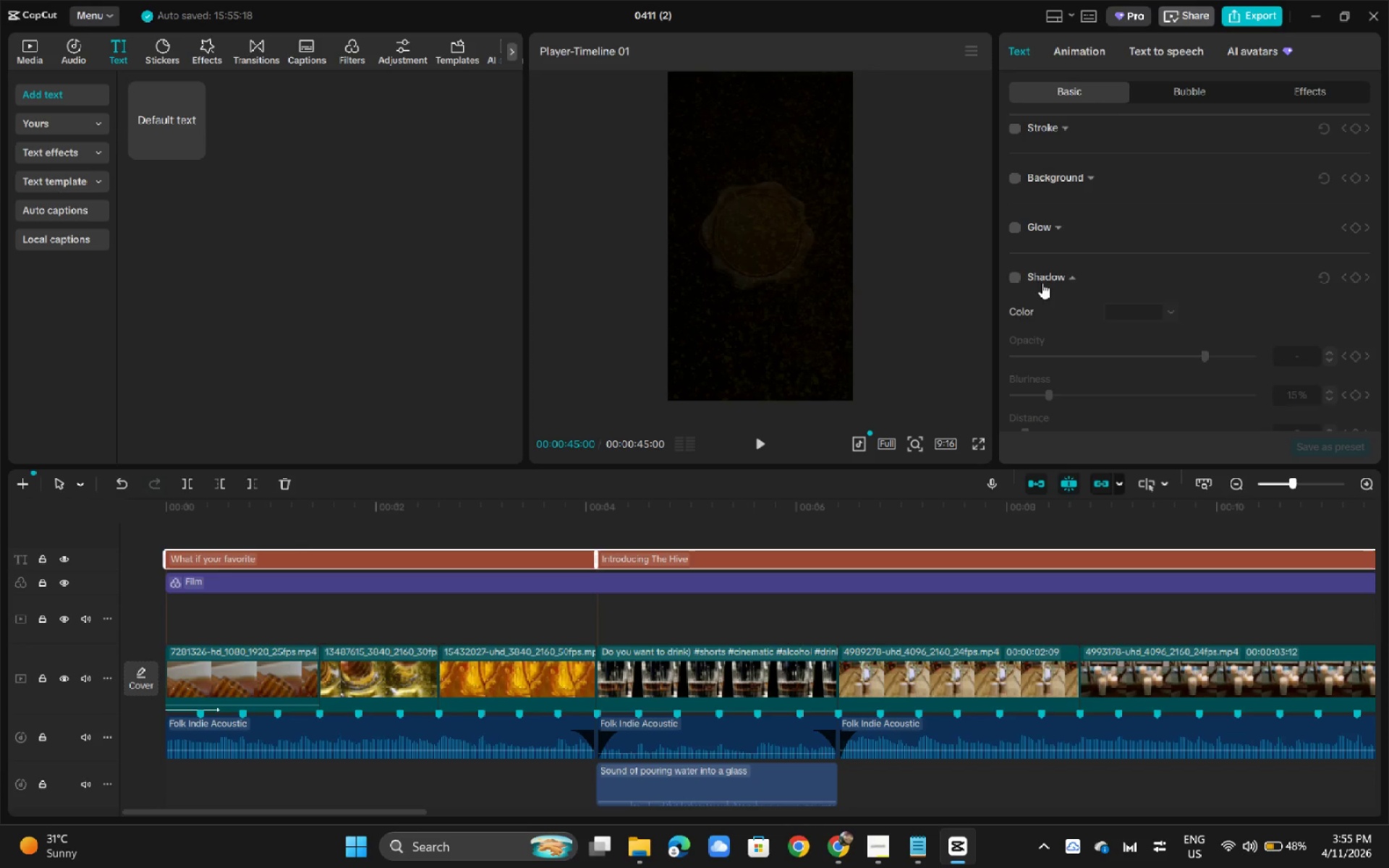 
left_click([1017, 274])
 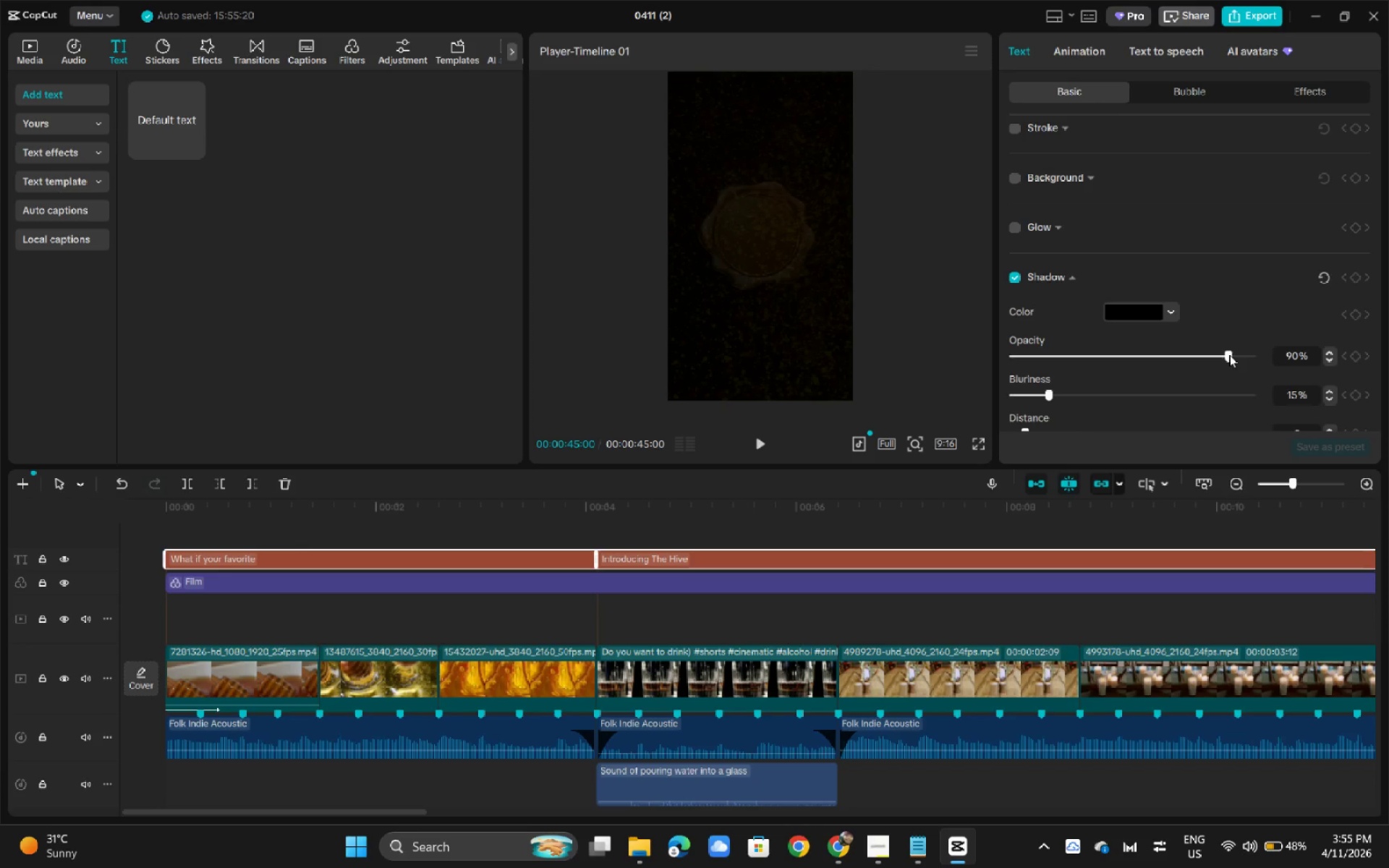 
left_click_drag(start_coordinate=[1229, 354], to_coordinate=[1108, 353])
 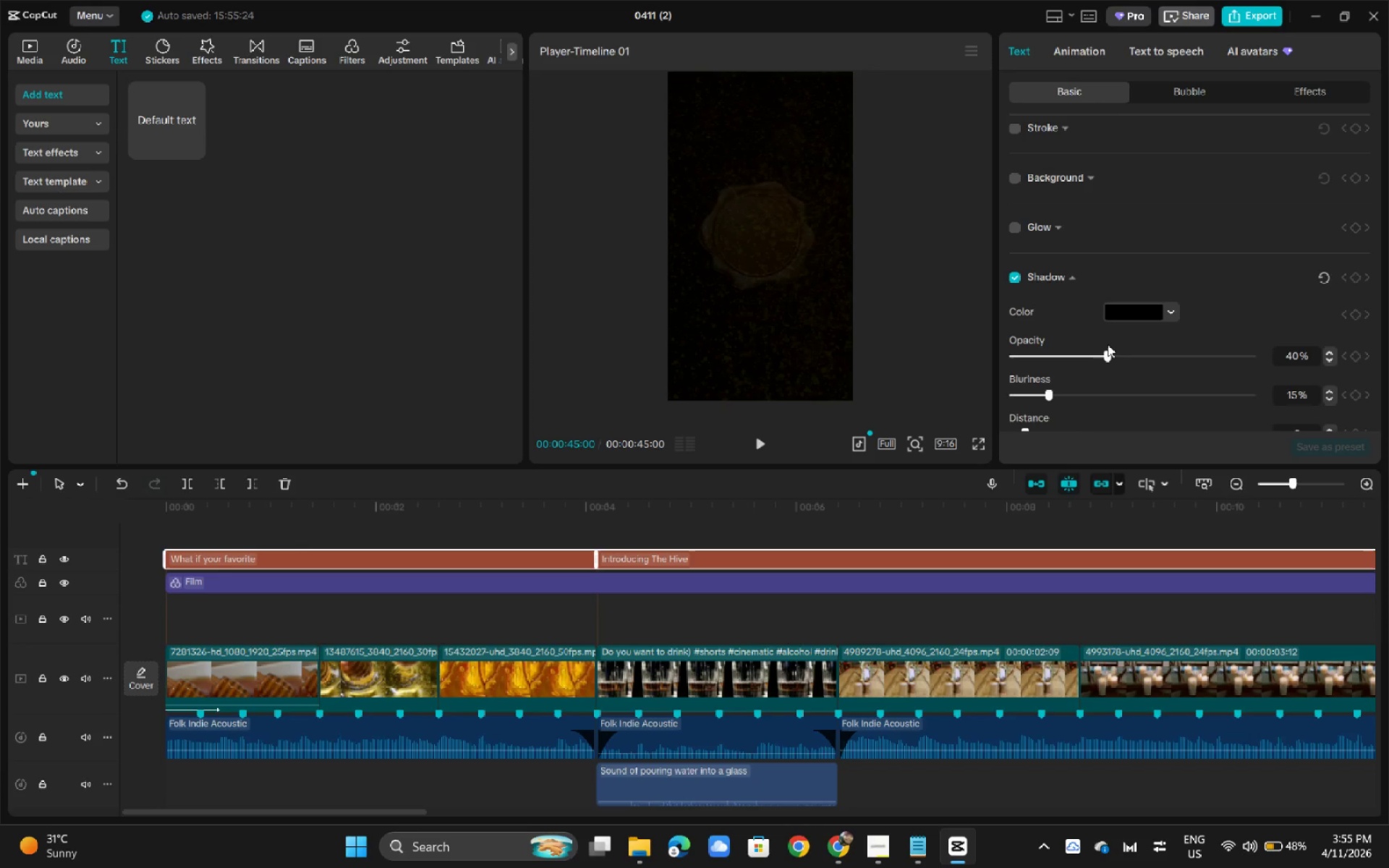 
scroll: coordinate [1108, 344], scroll_direction: down, amount: 1.0
 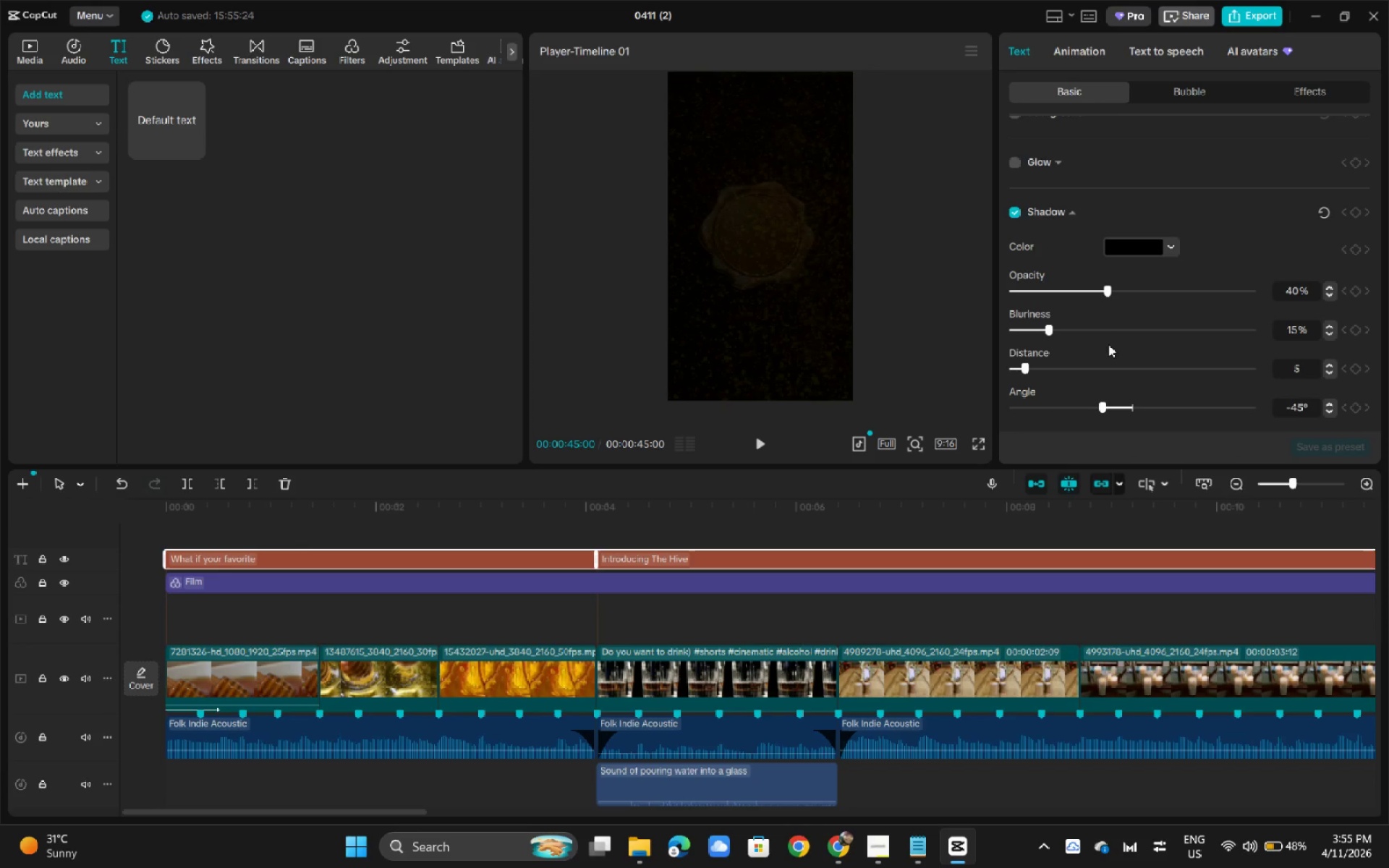 
scroll: coordinate [1076, 354], scroll_direction: up, amount: 1.0
 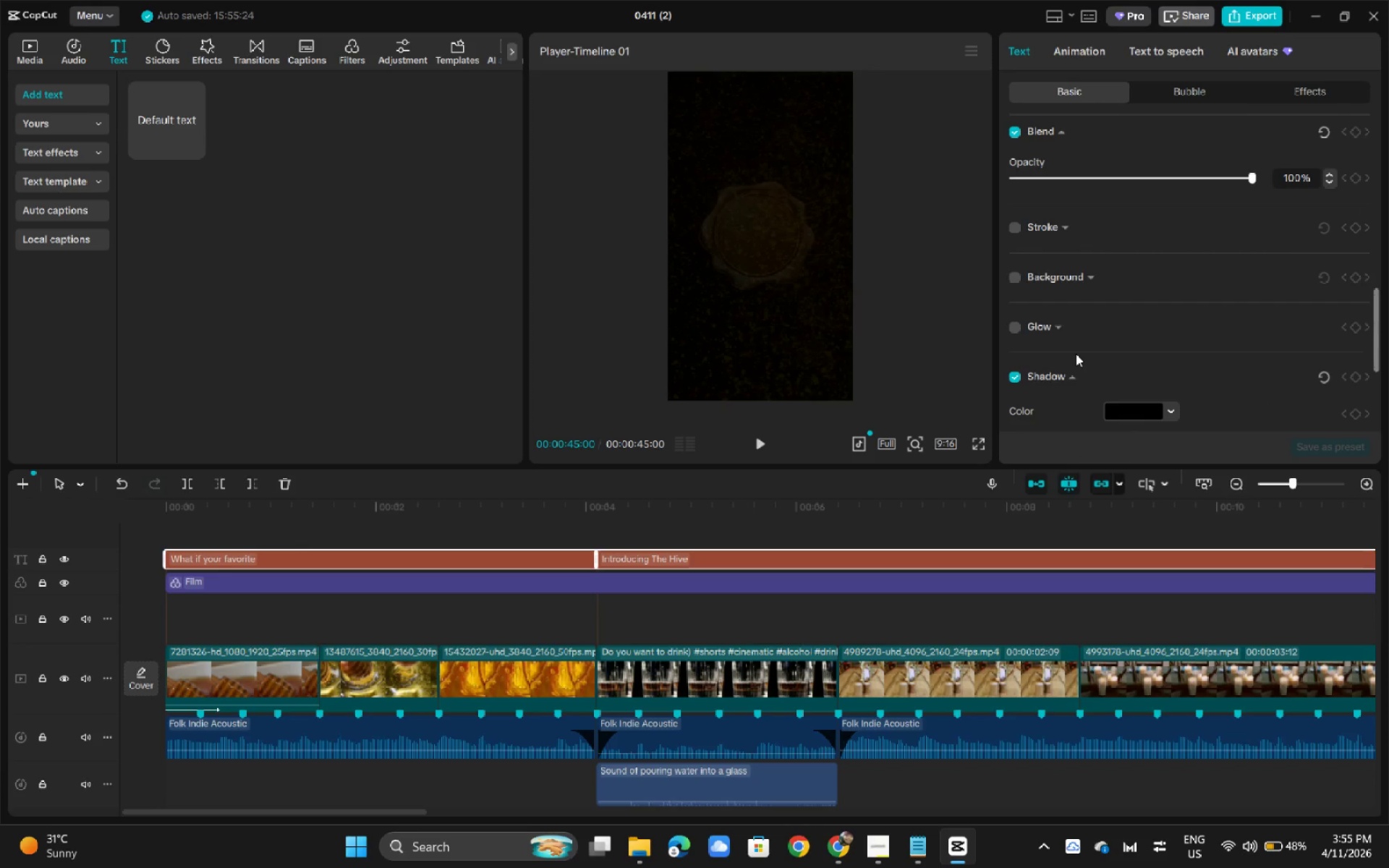 
scroll: coordinate [1076, 354], scroll_direction: down, amount: 5.0
 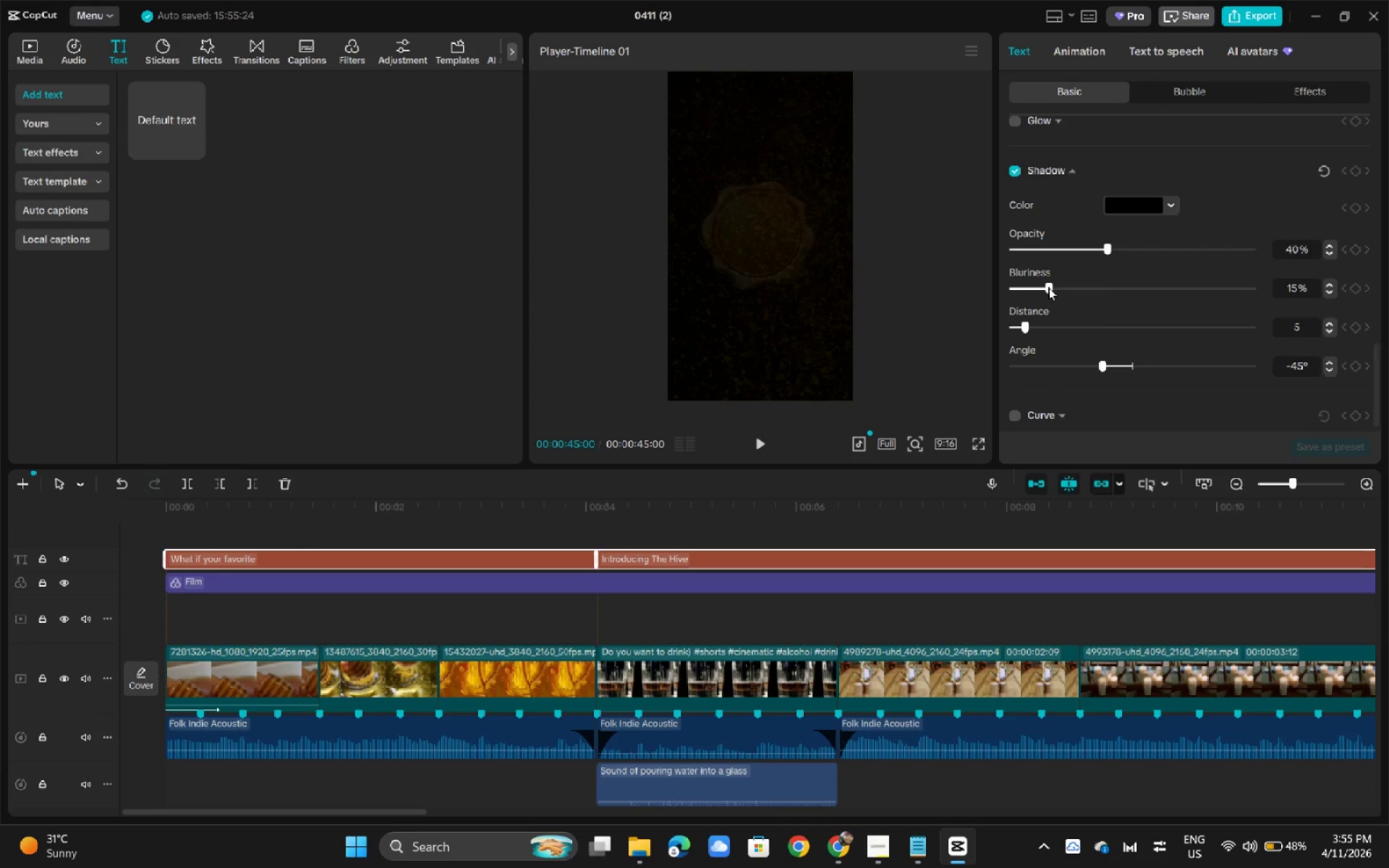 
left_click_drag(start_coordinate=[1049, 287], to_coordinate=[1062, 289])
 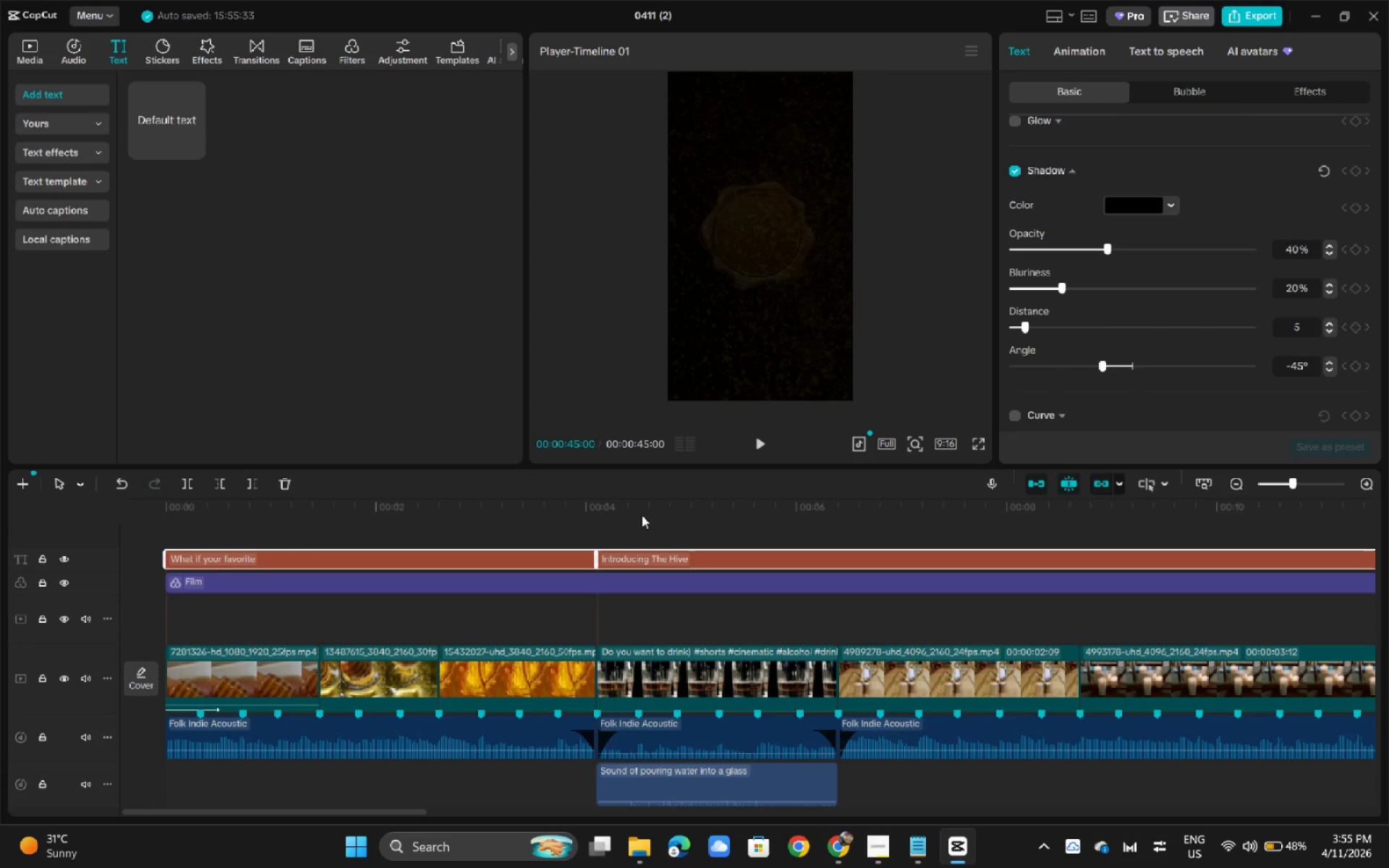 
left_click([1090, 56])
 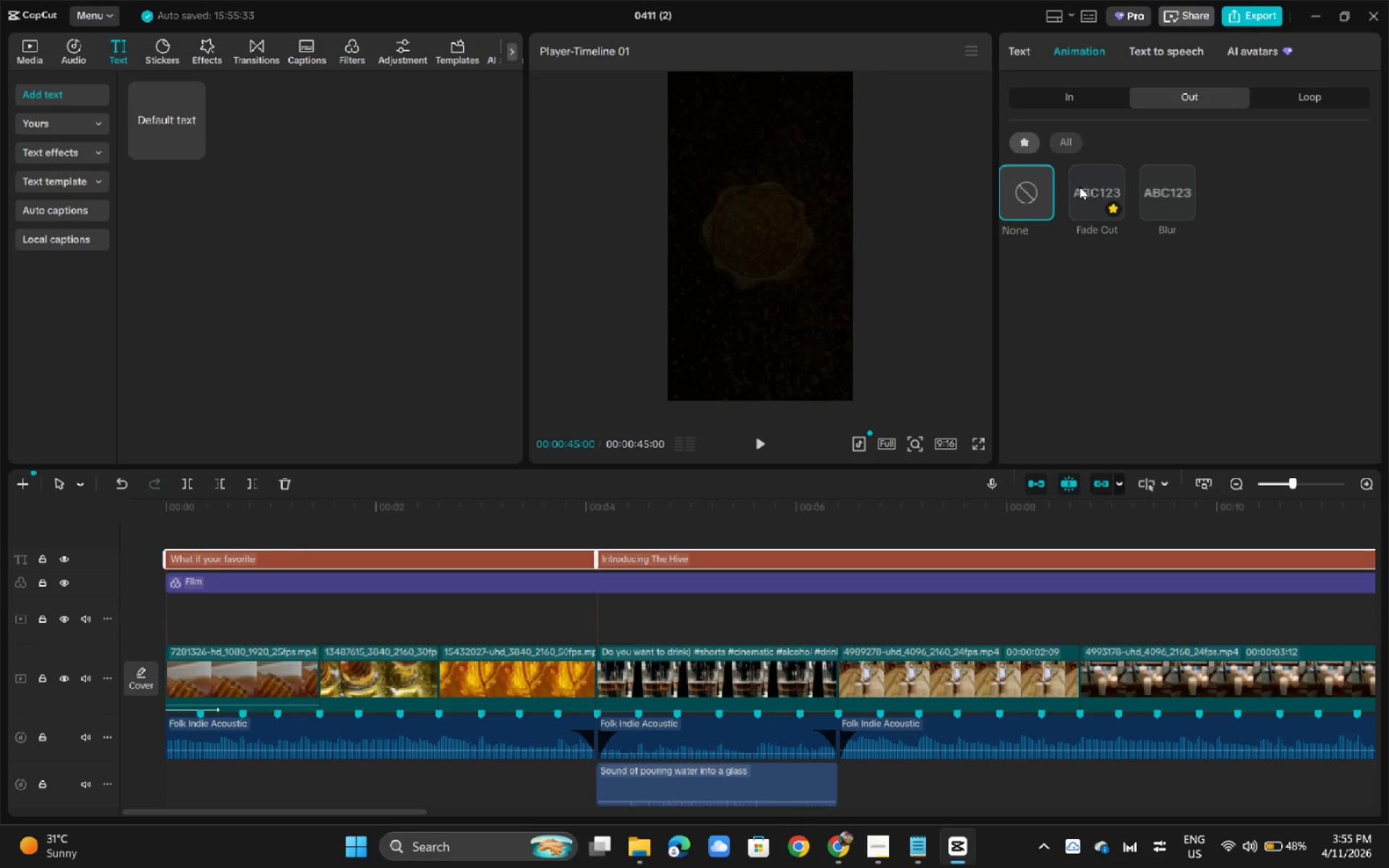 
double_click([1074, 92])
 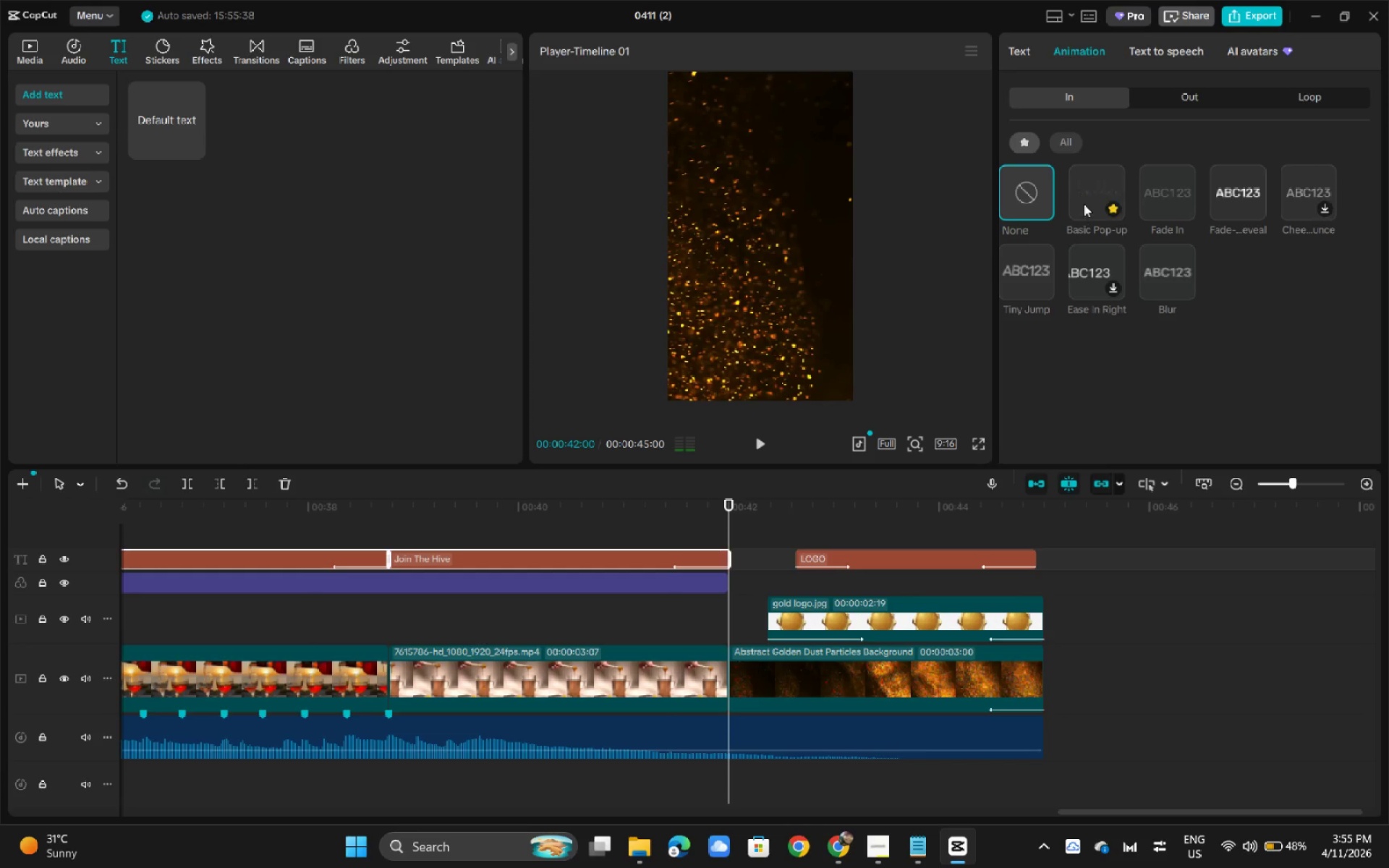 
left_click([1163, 192])
 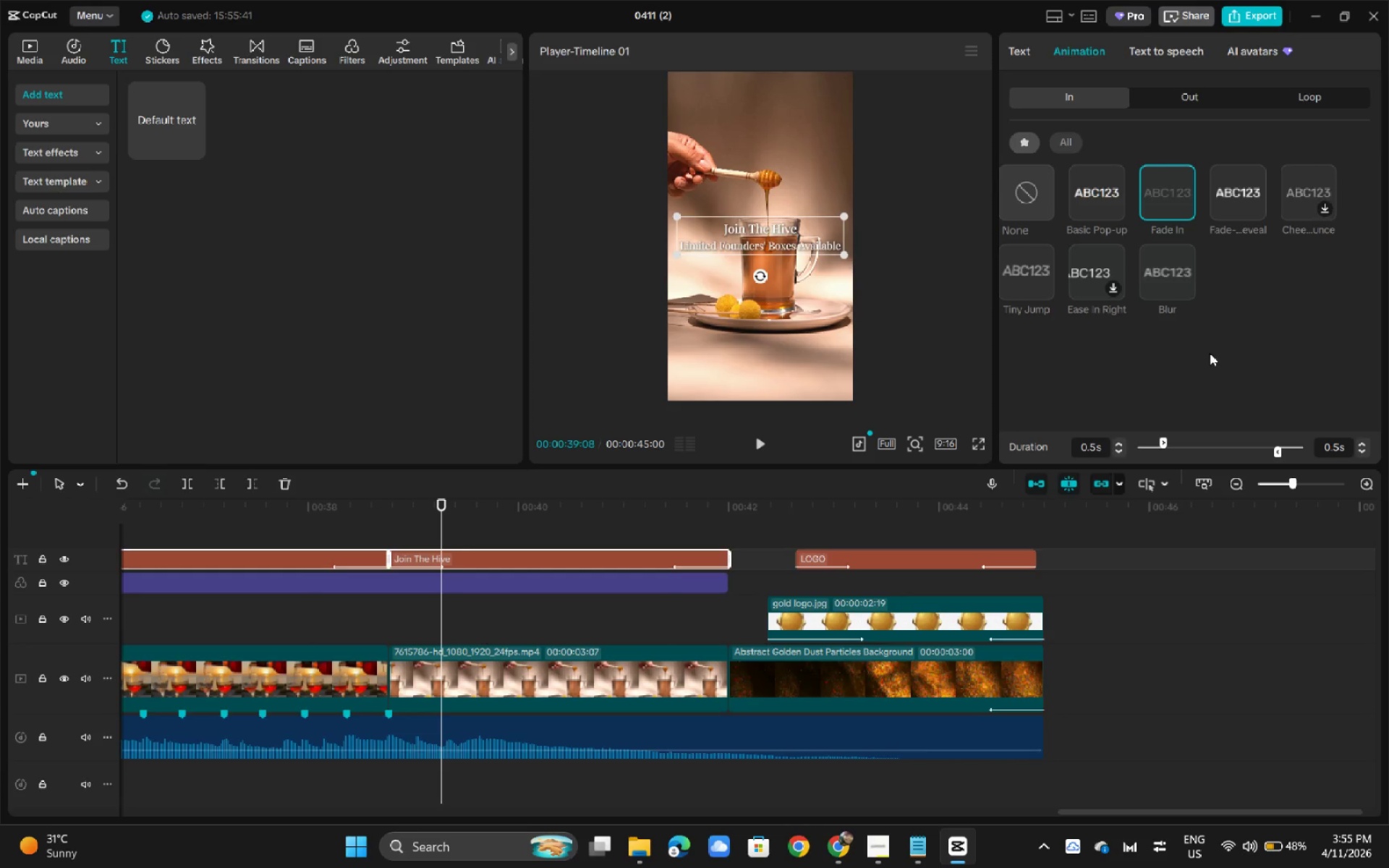 
wait(8.56)
 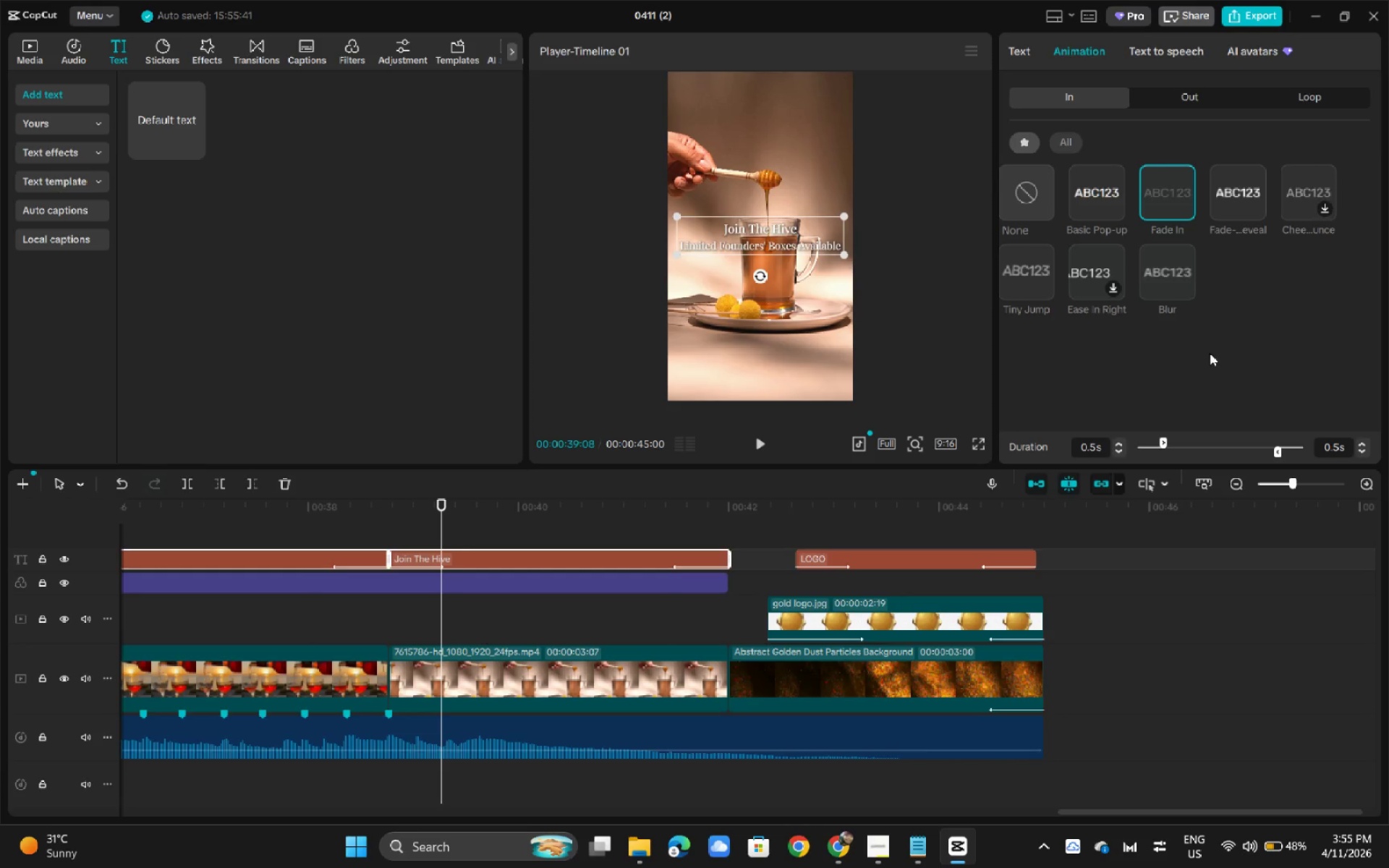 
double_click([1121, 452])
 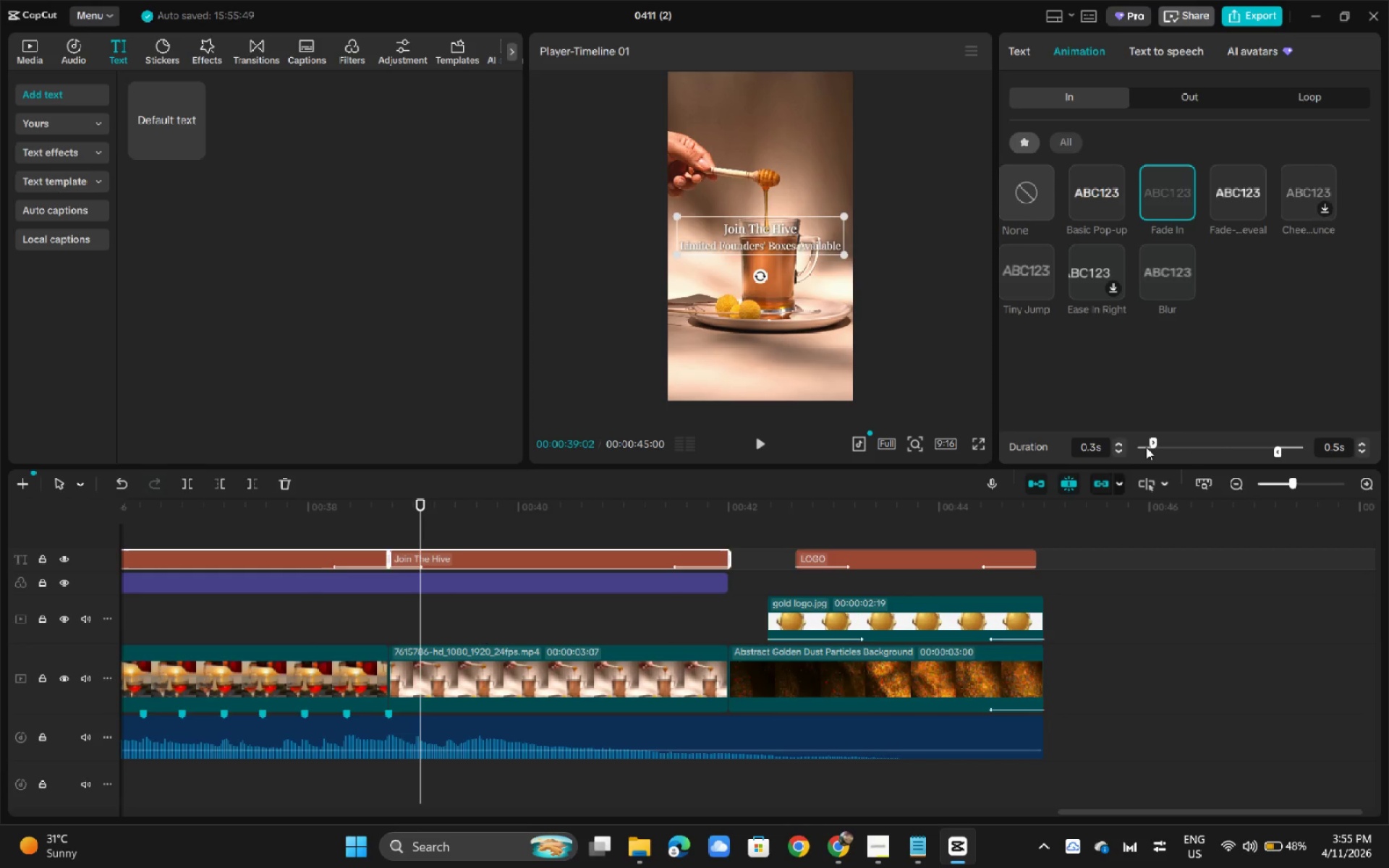 
double_click([1117, 443])
 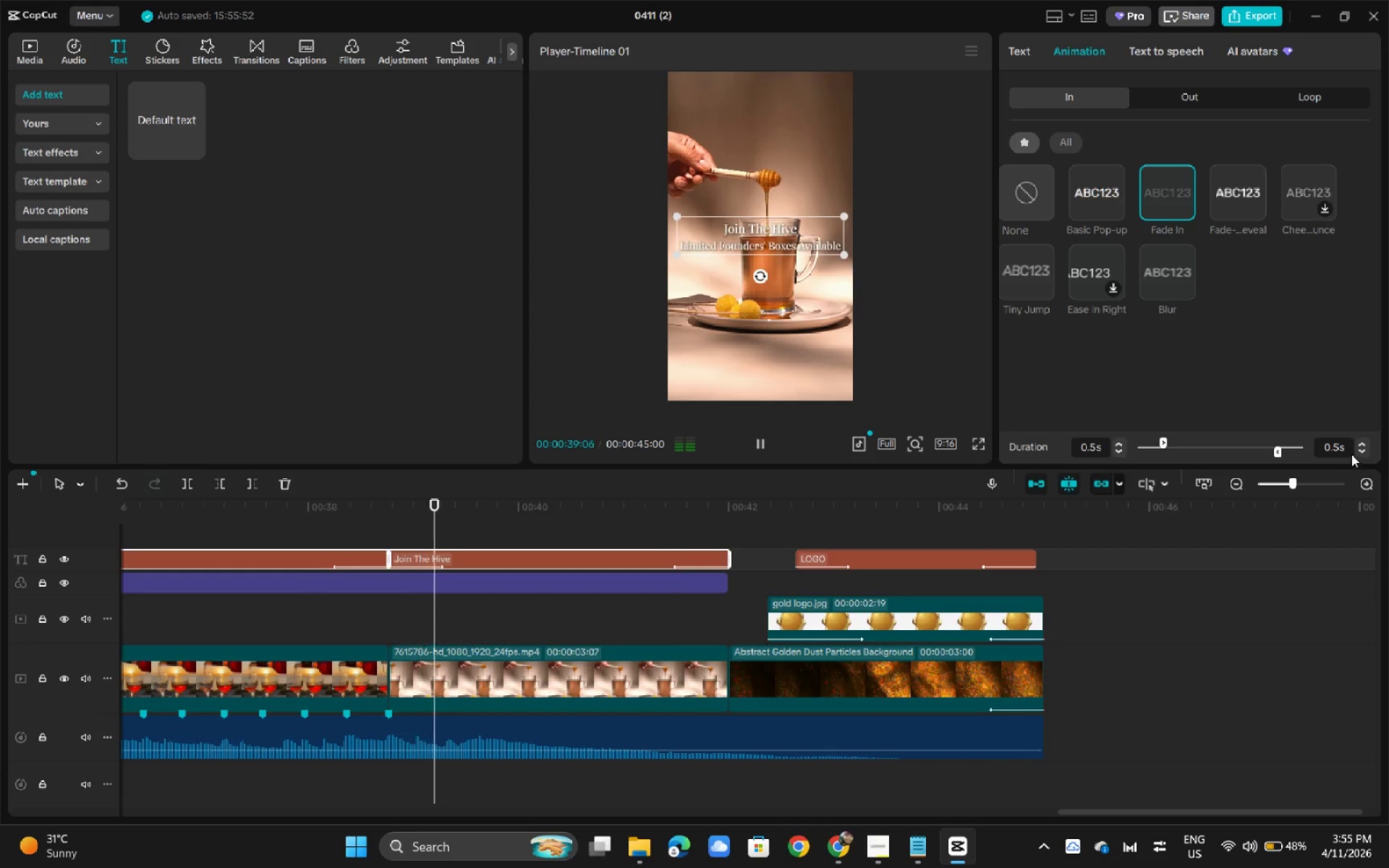 
double_click([1362, 454])
 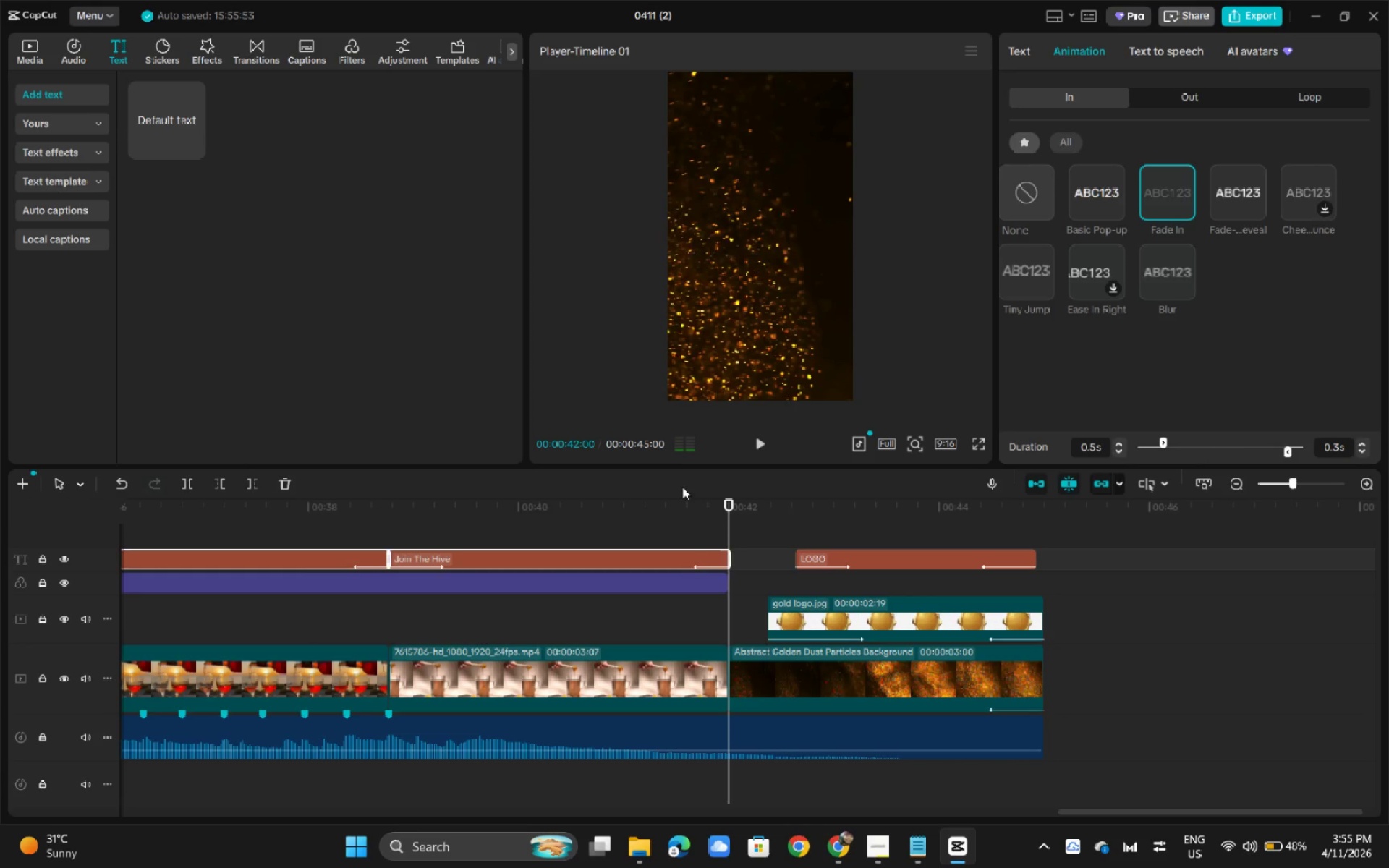 
left_click_drag(start_coordinate=[698, 506], to_coordinate=[0, 502])
 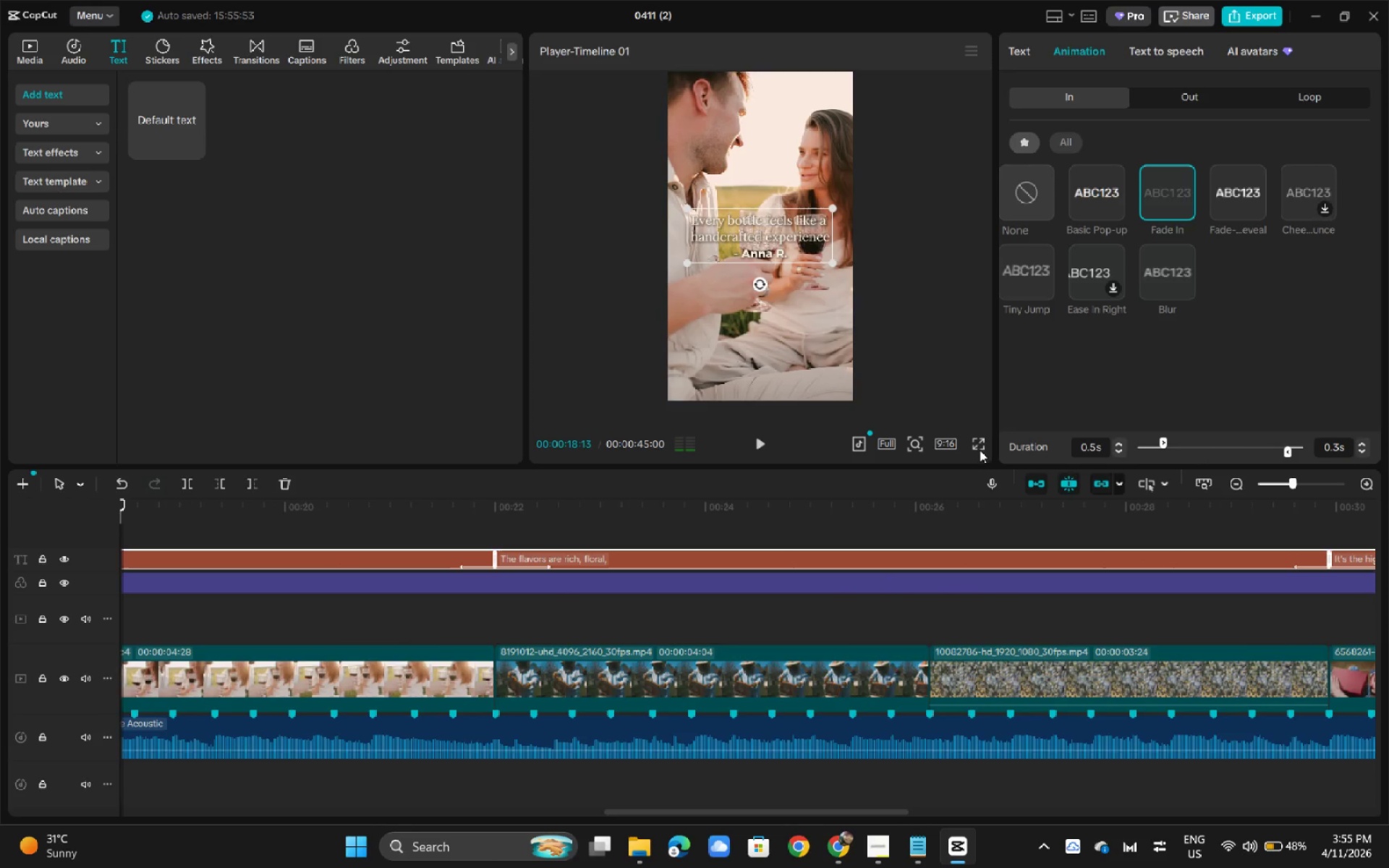 
left_click([980, 450])
 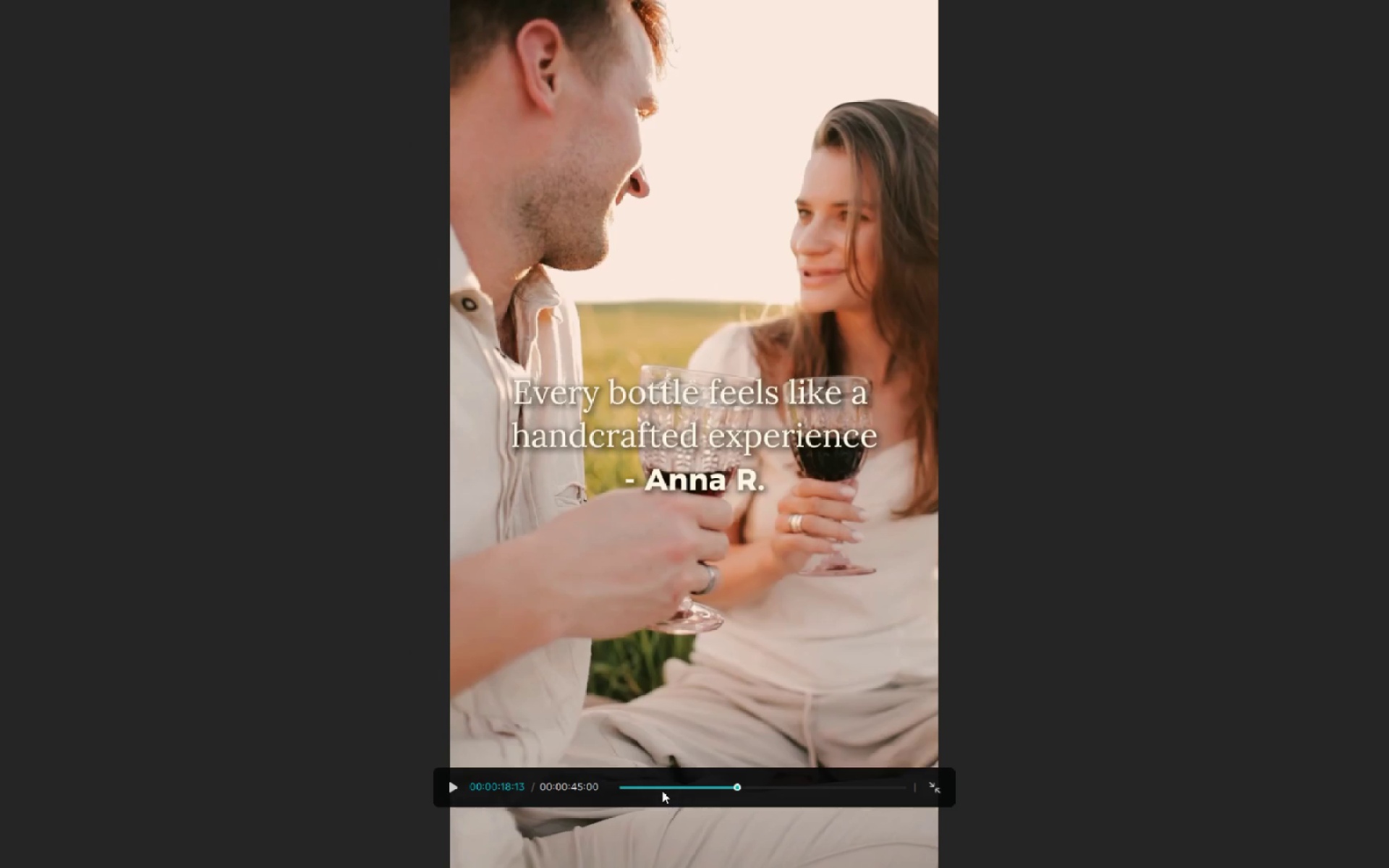 
left_click_drag(start_coordinate=[660, 790], to_coordinate=[543, 788])
 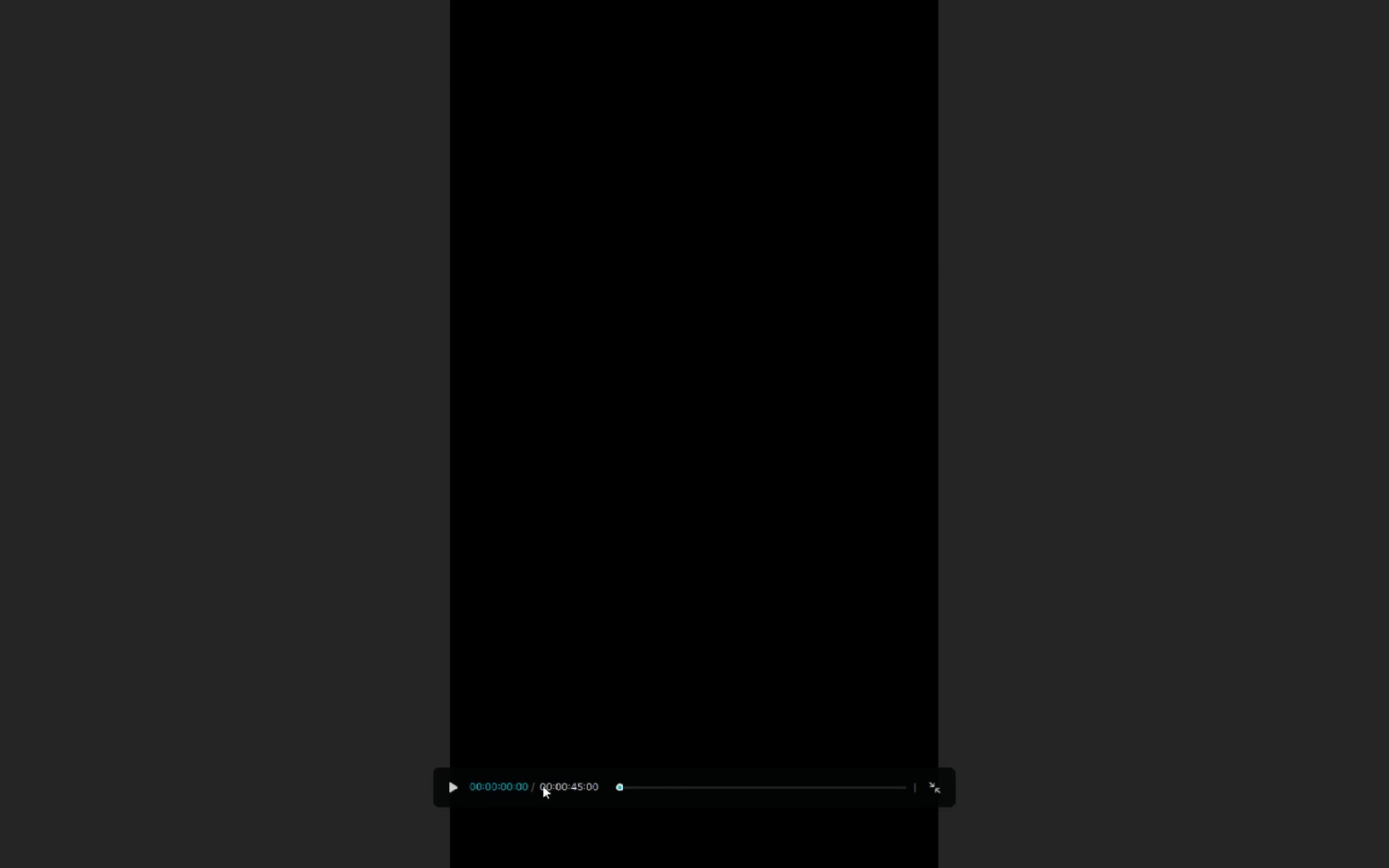 
key(Space)
 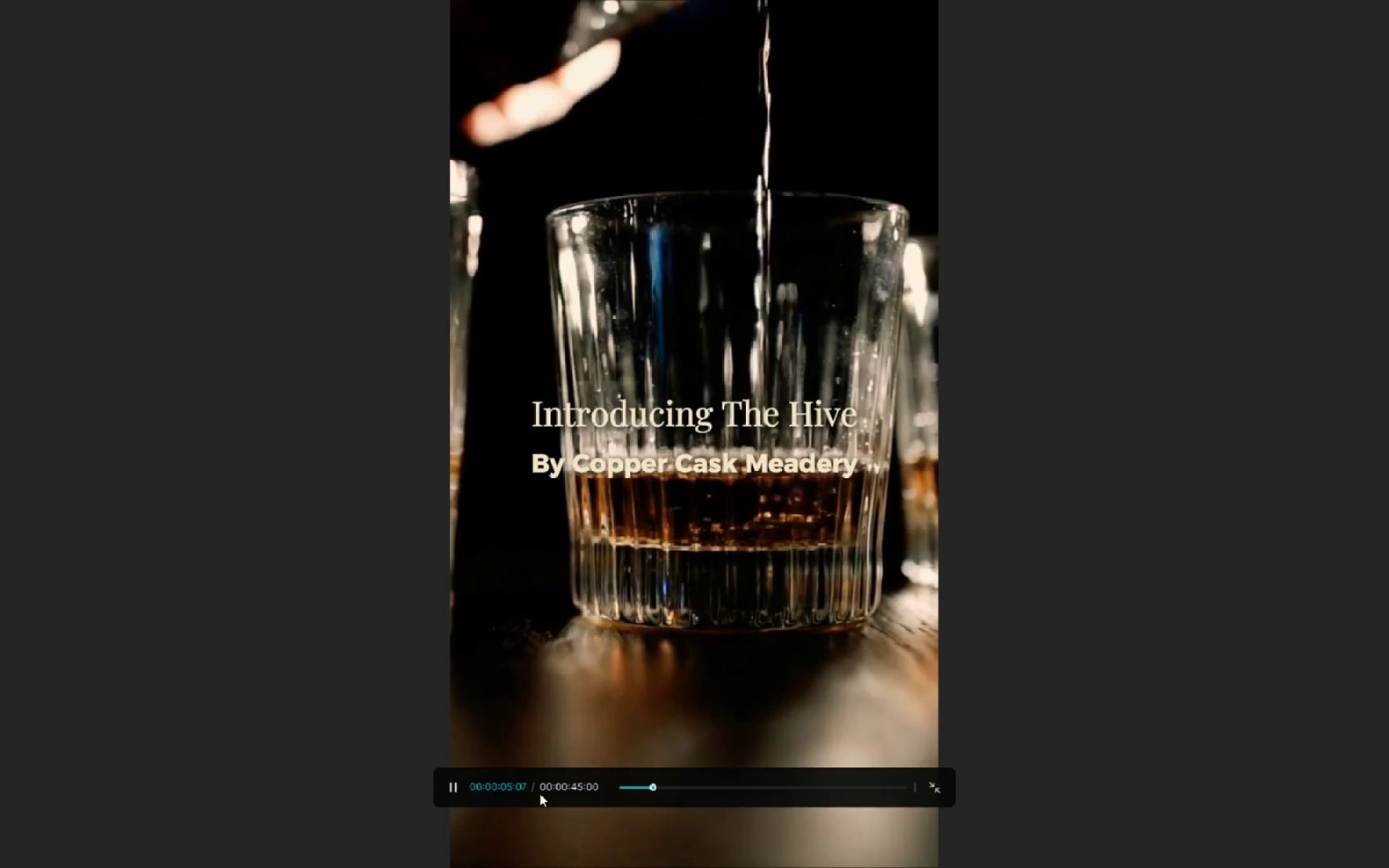 
wait(10.33)
 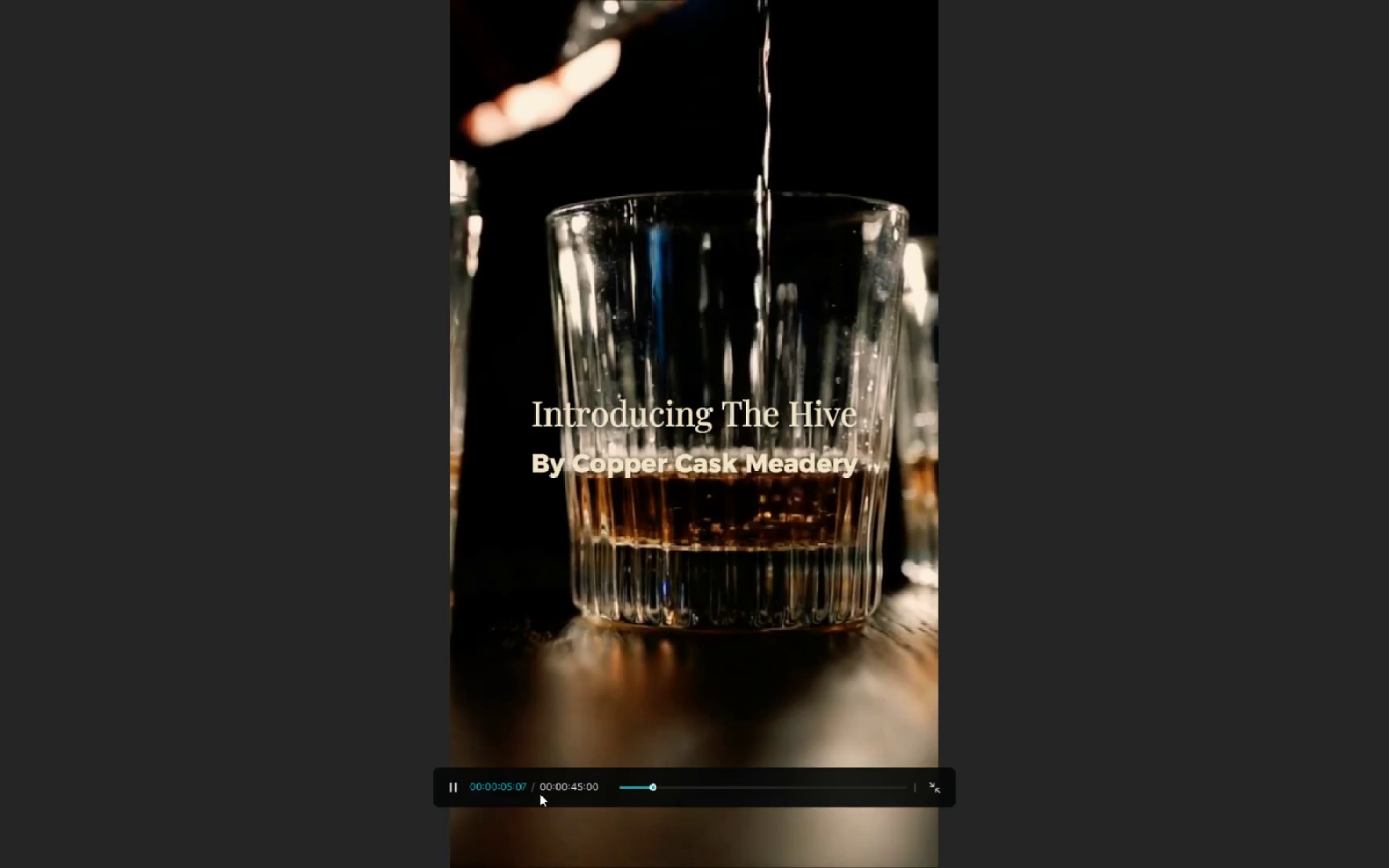 
key(Space)
 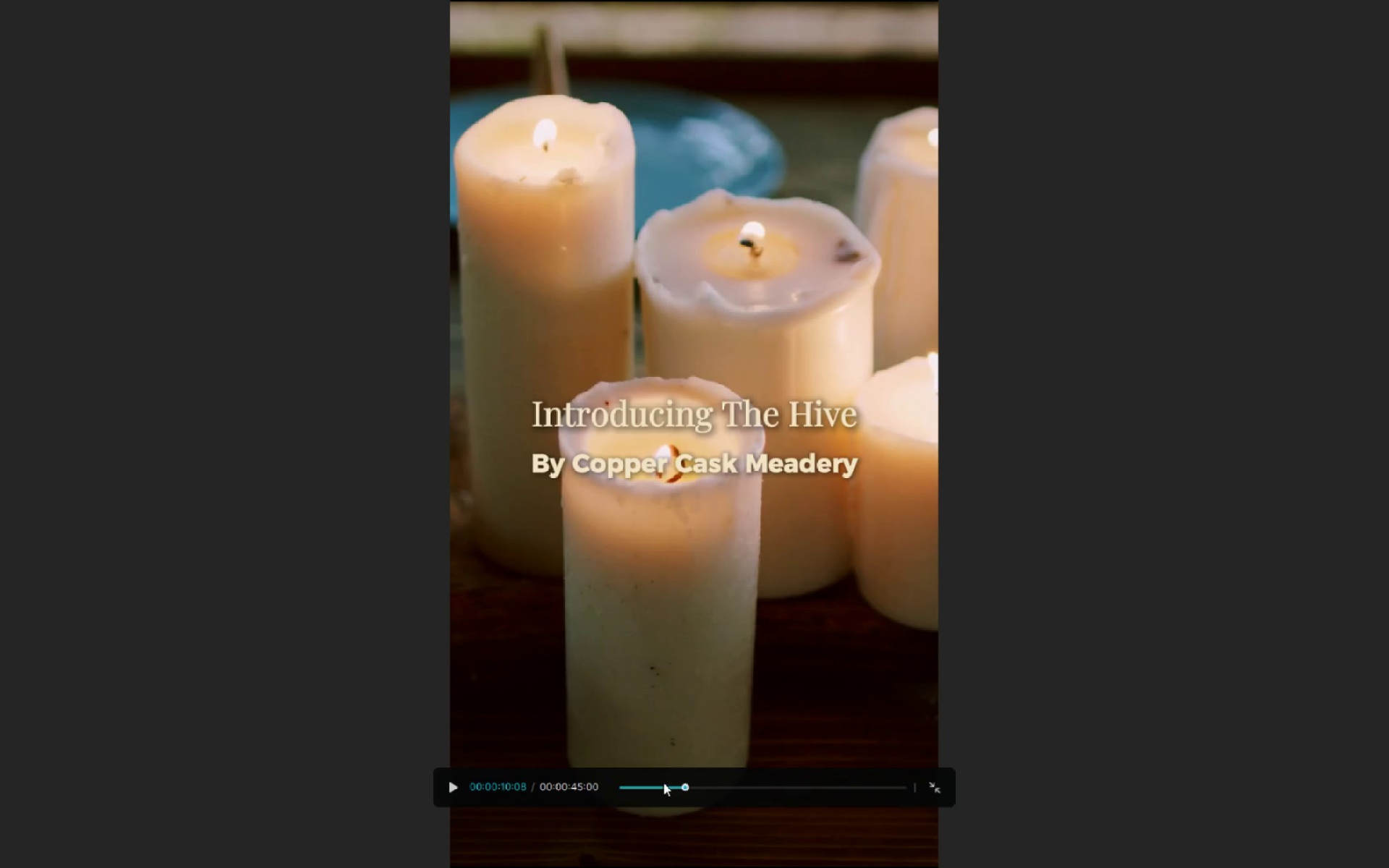 
key(Escape)
 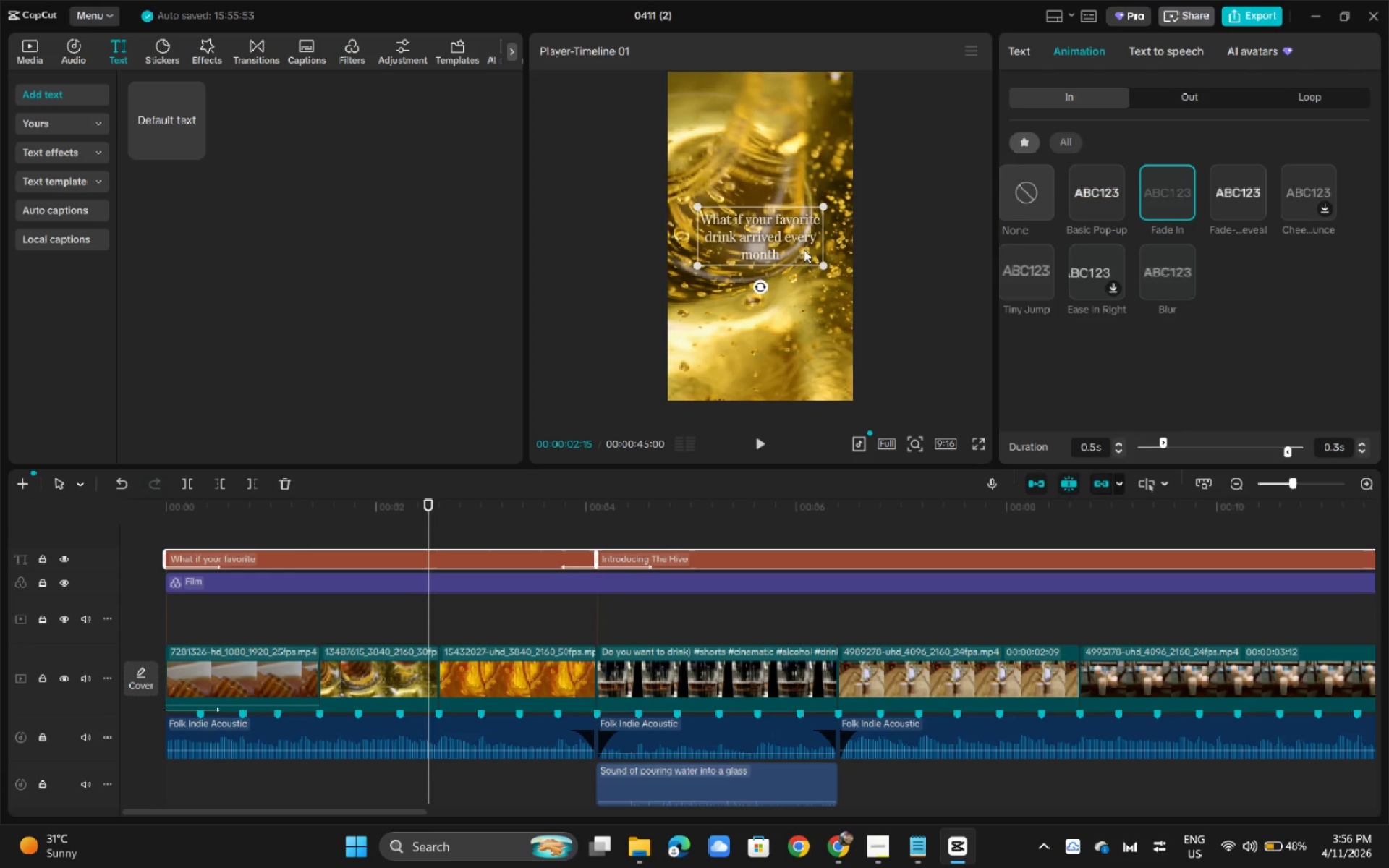 
left_click([1016, 44])
 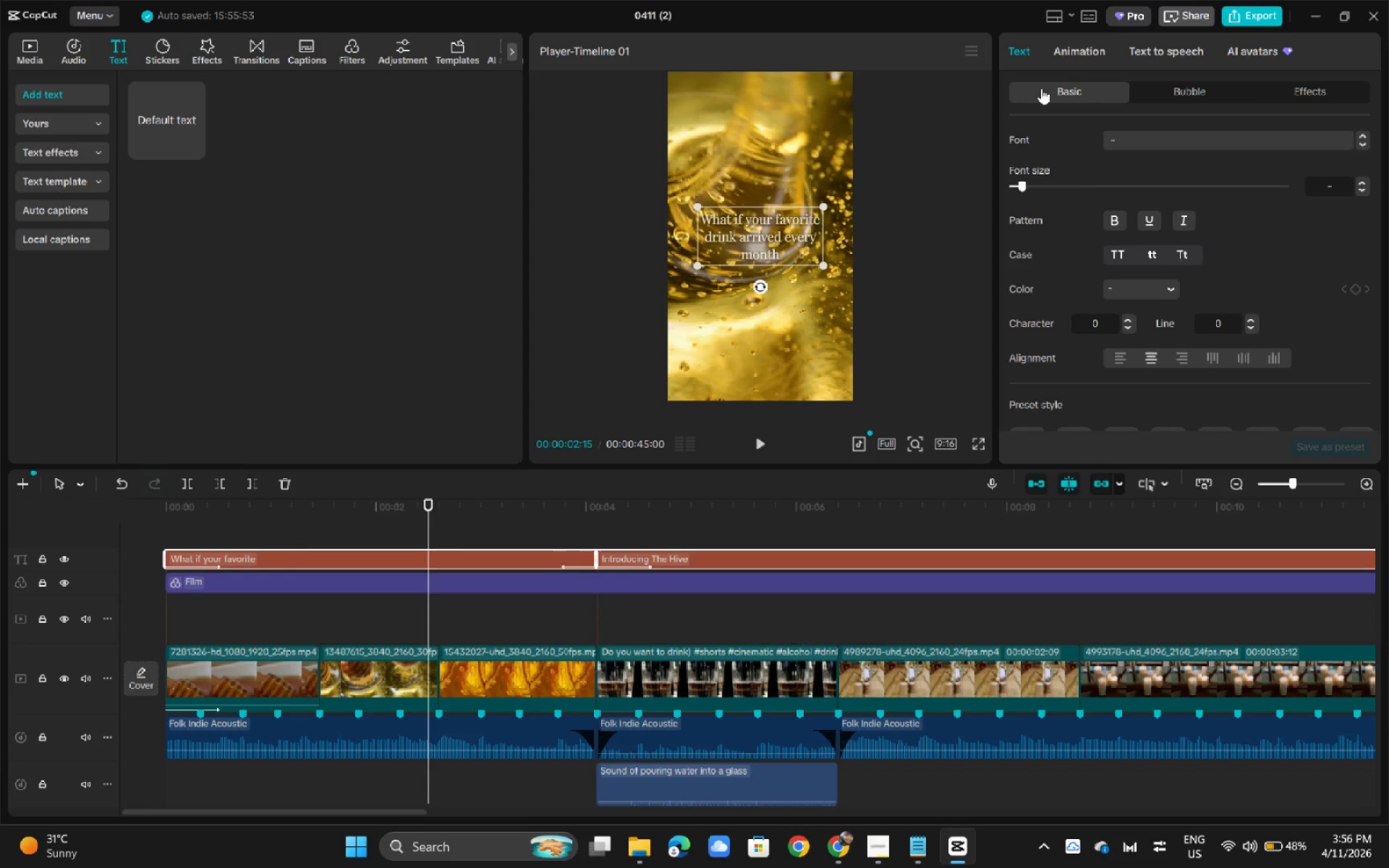 
wait(16.94)
 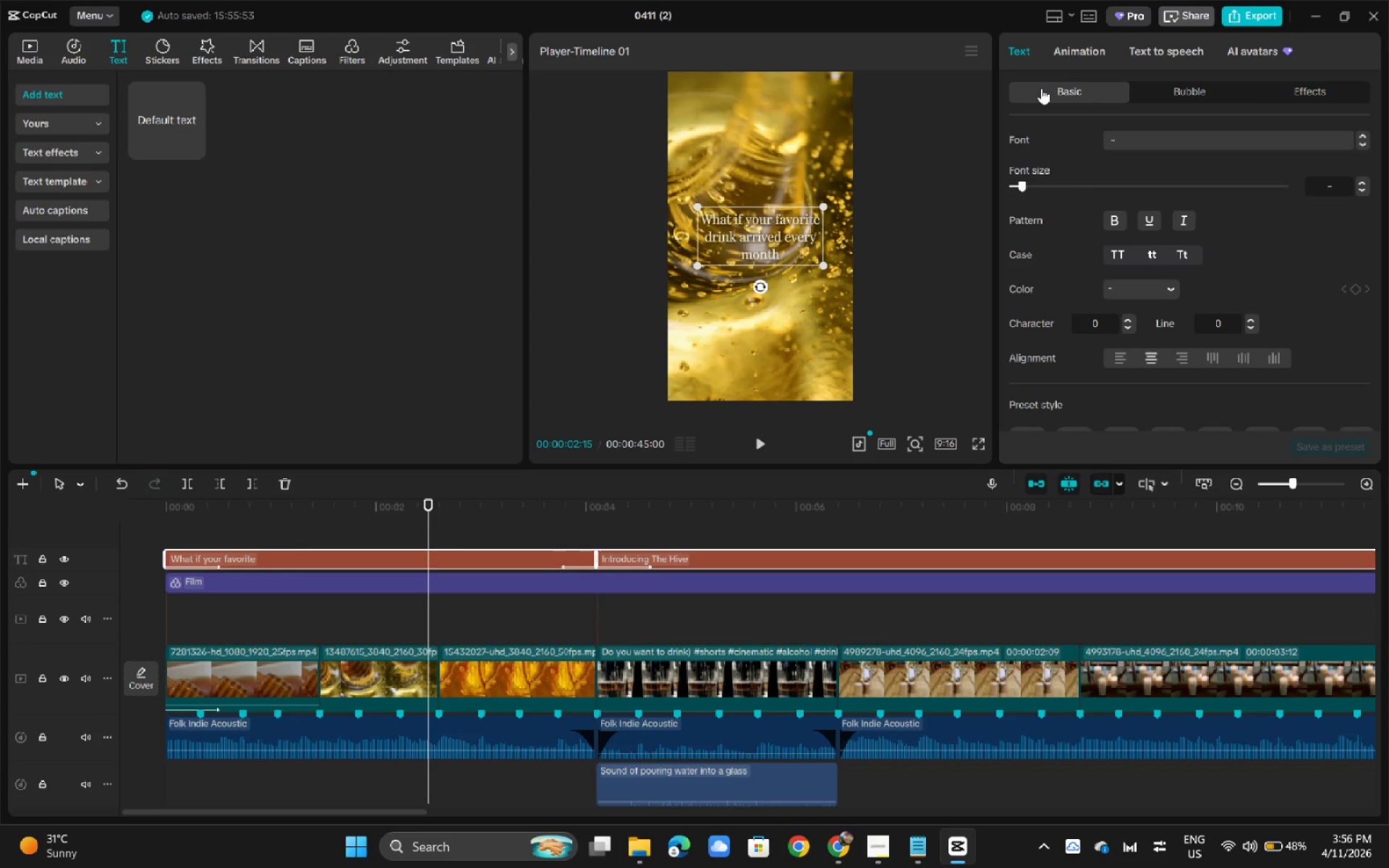 
left_click_drag(start_coordinate=[426, 502], to_coordinate=[185, 537])
 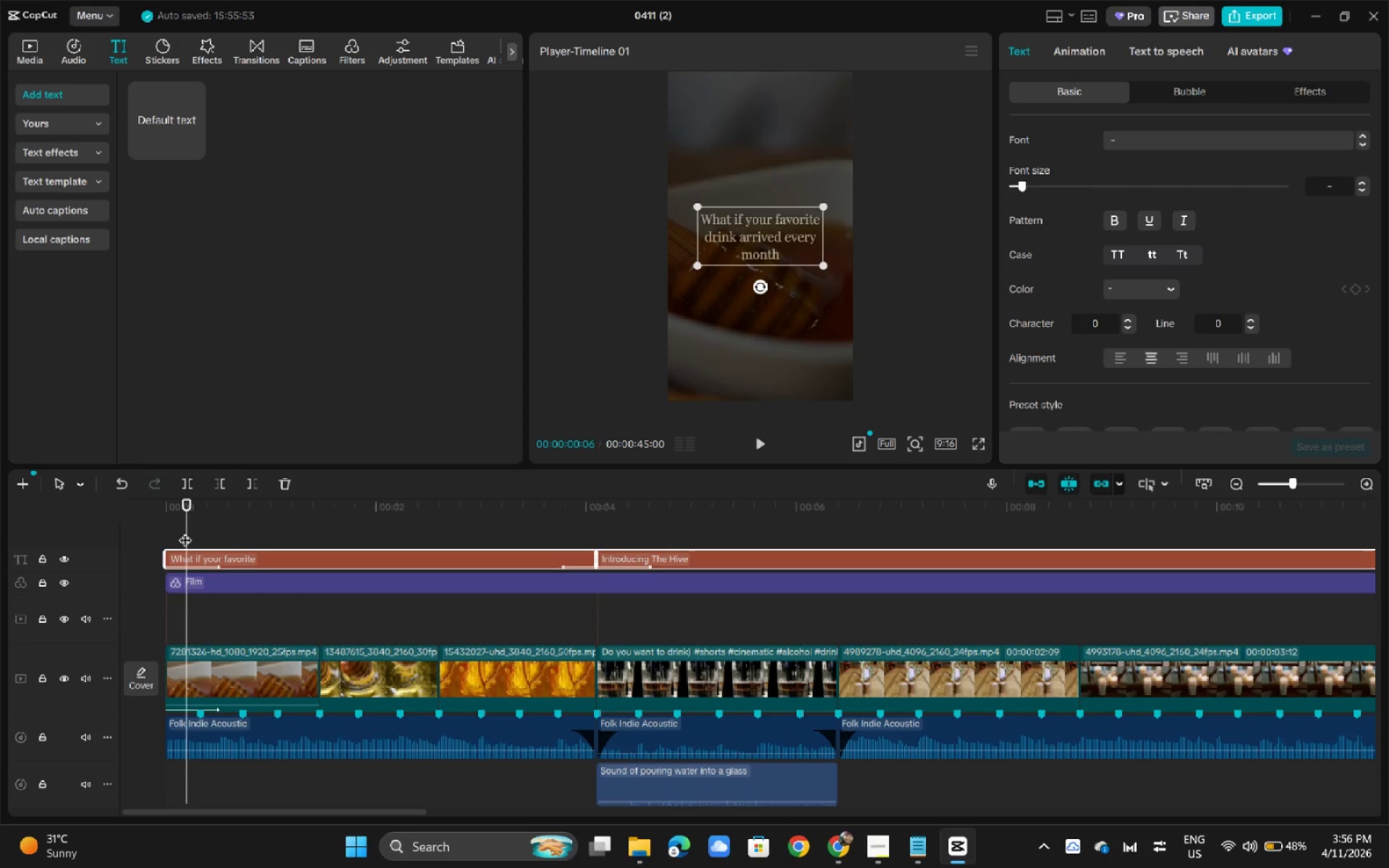 
key(Space)
 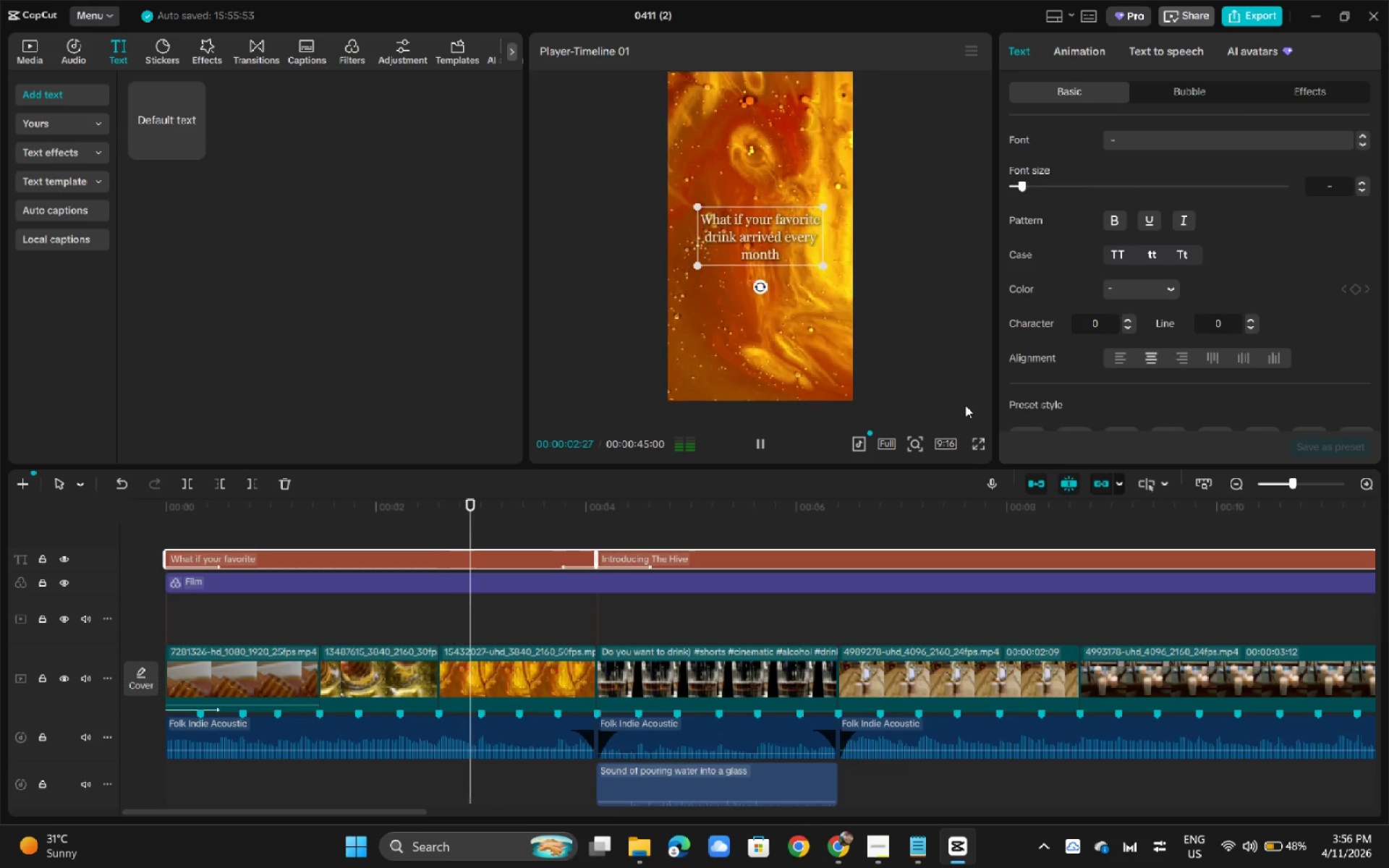 
key(Space)
 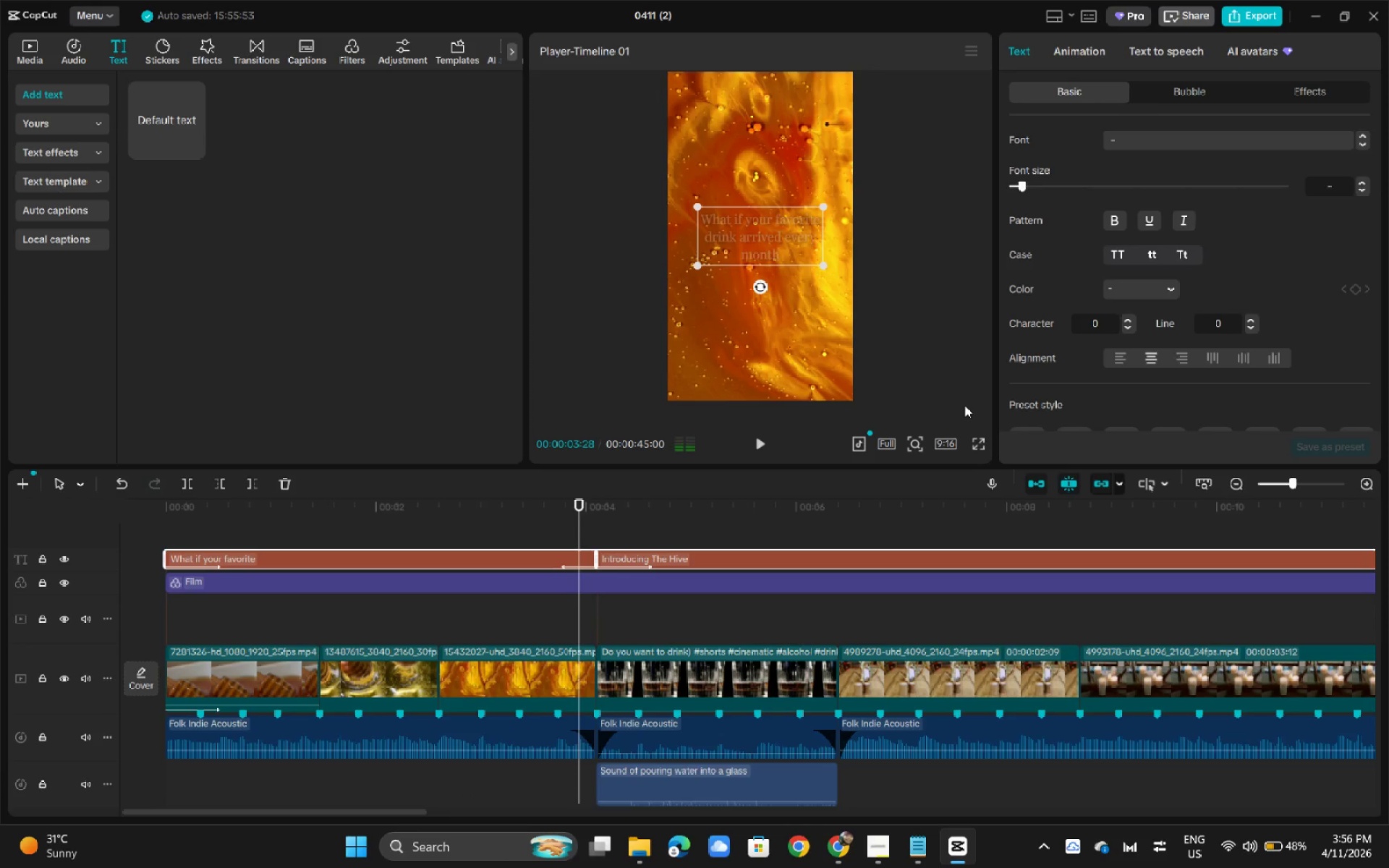 
key(Space)
 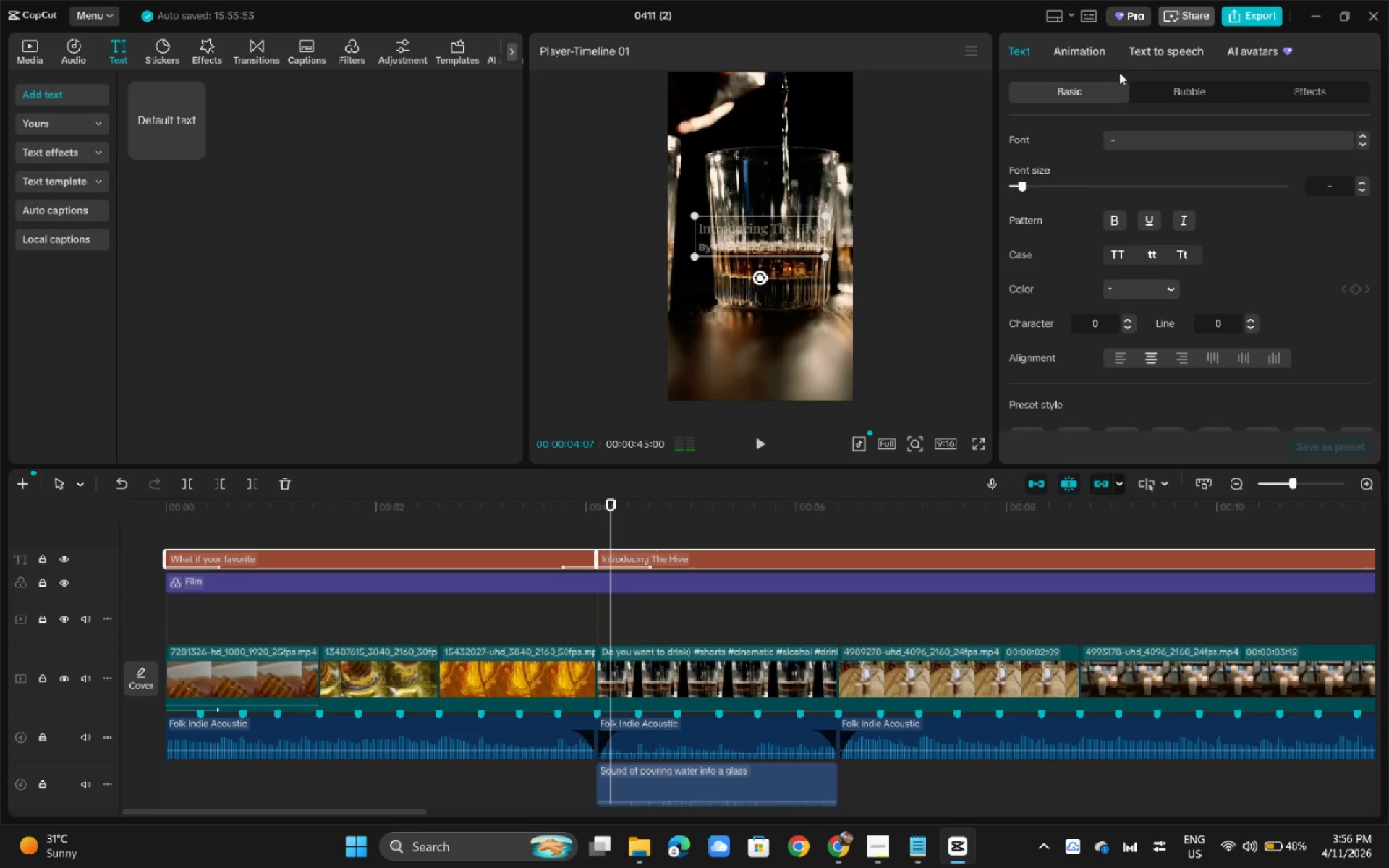 
key(Space)
 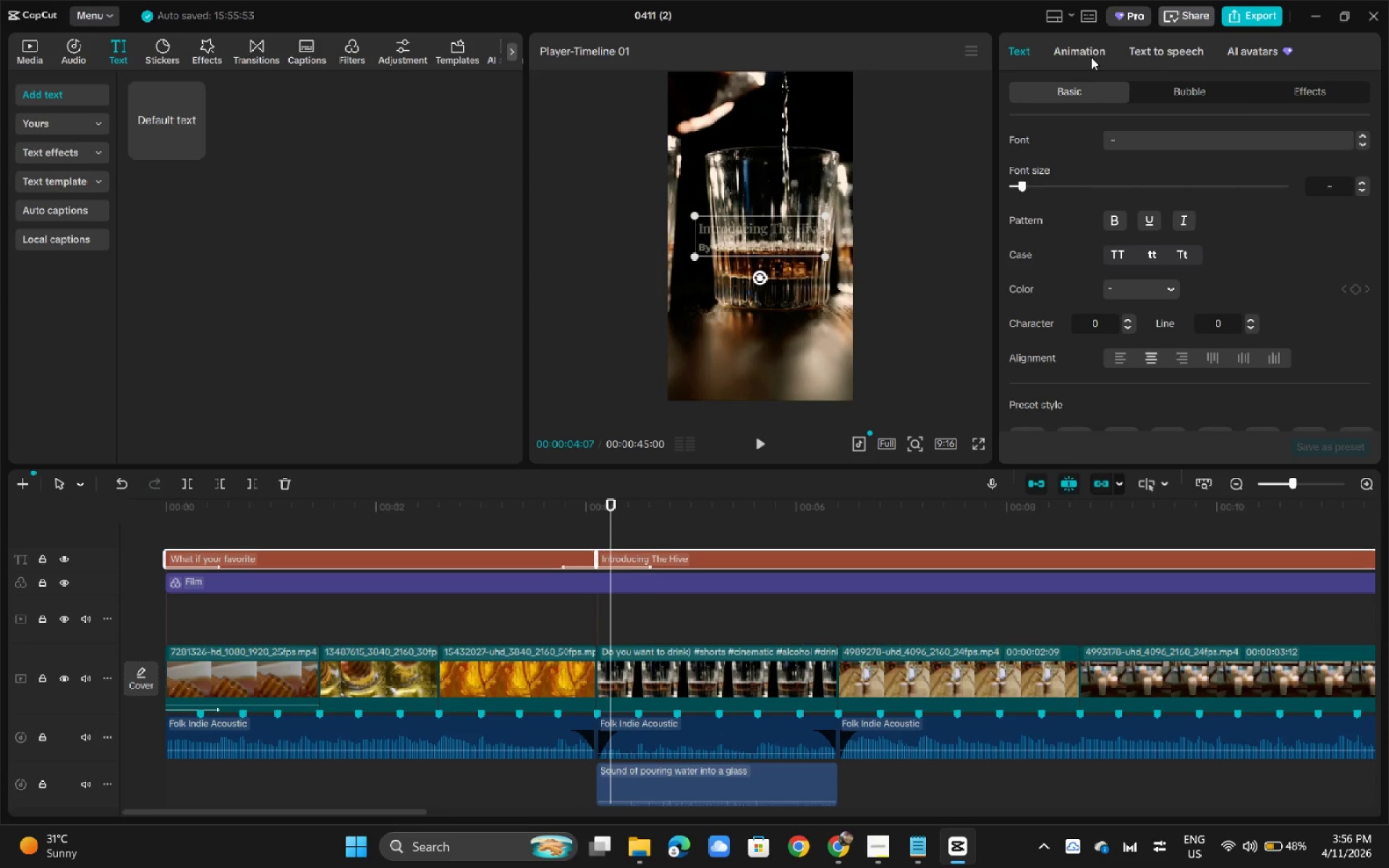 
key(Space)
 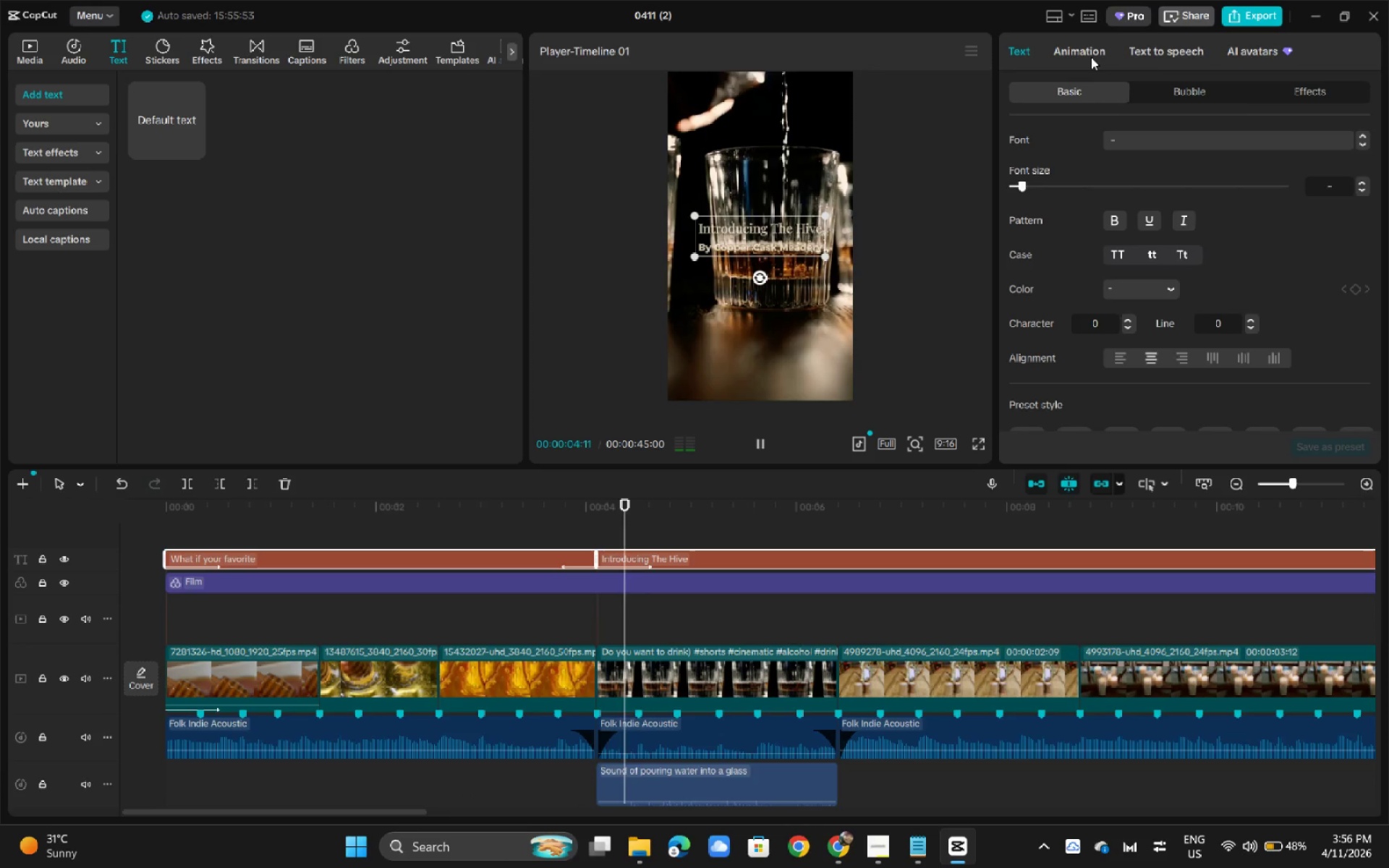 
key(Space)
 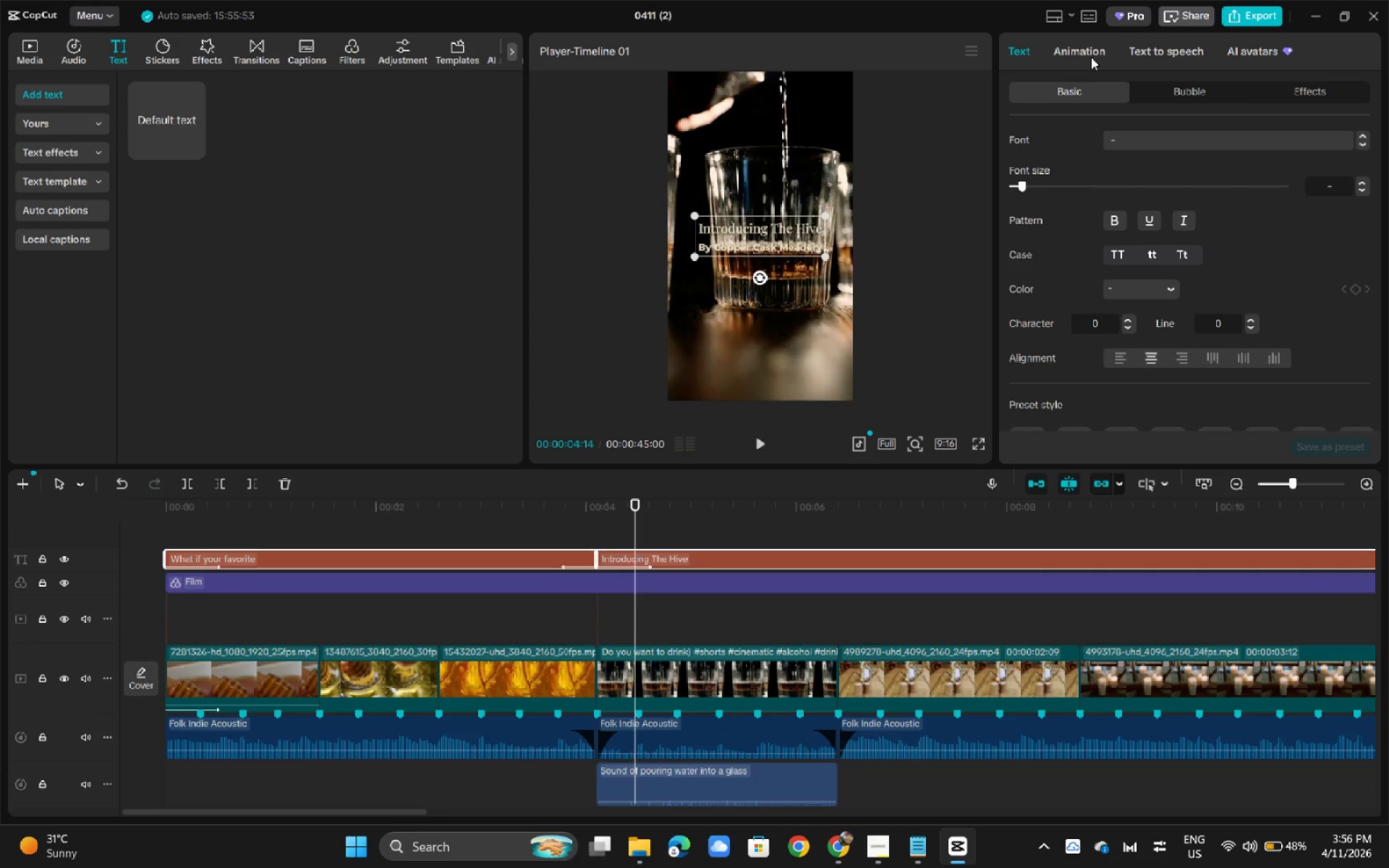 
key(Space)
 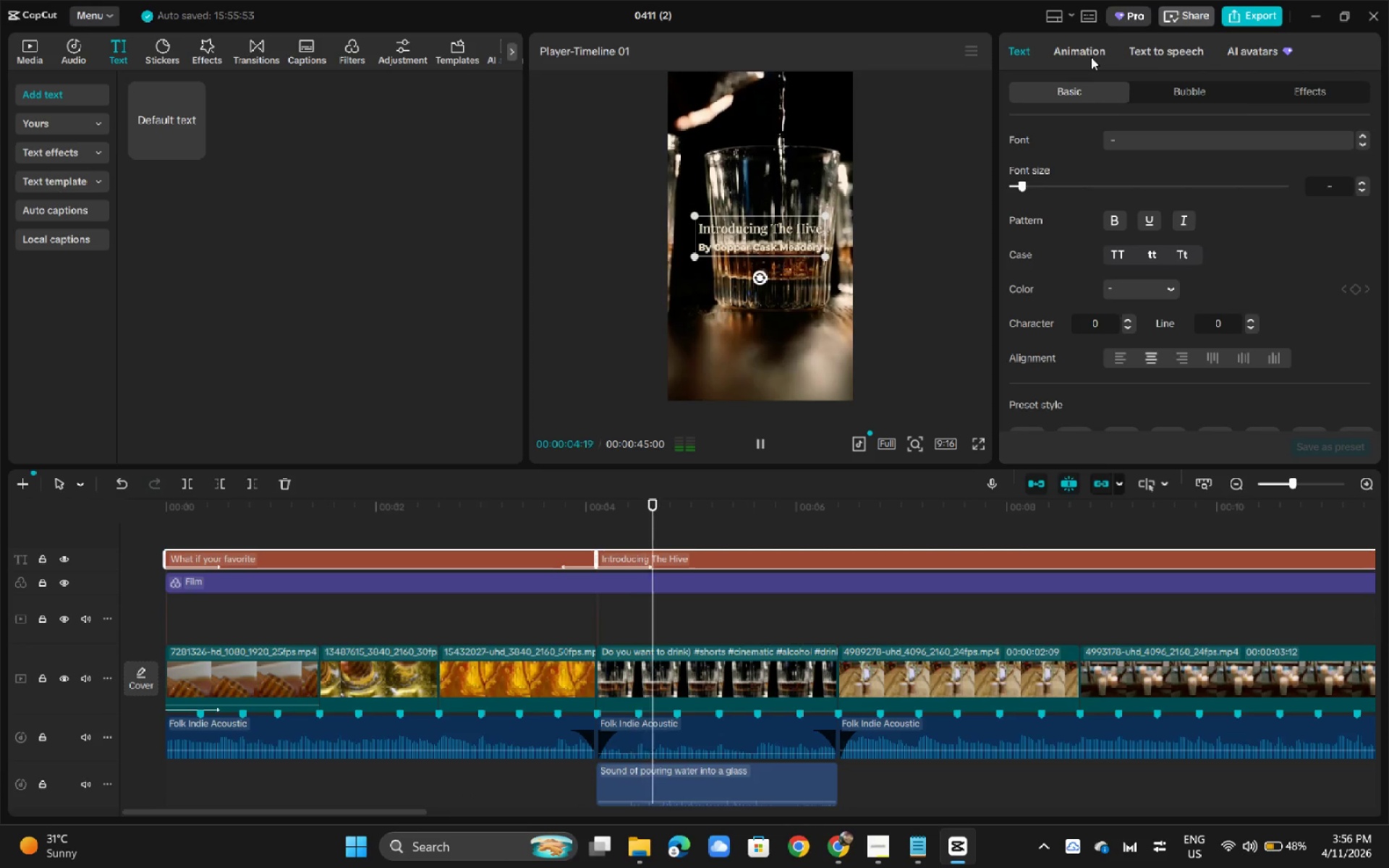 
key(Space)
 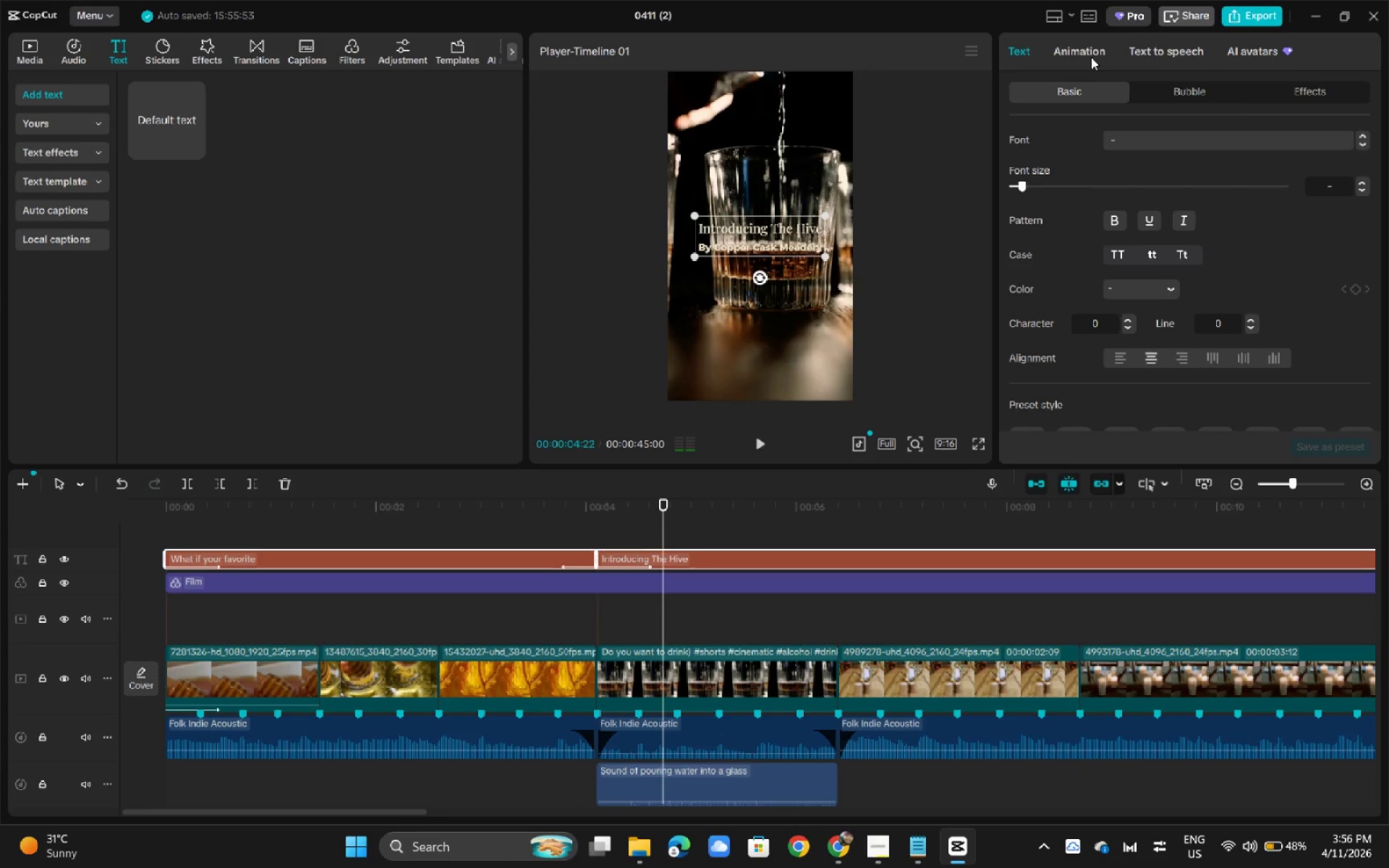 
key(Space)
 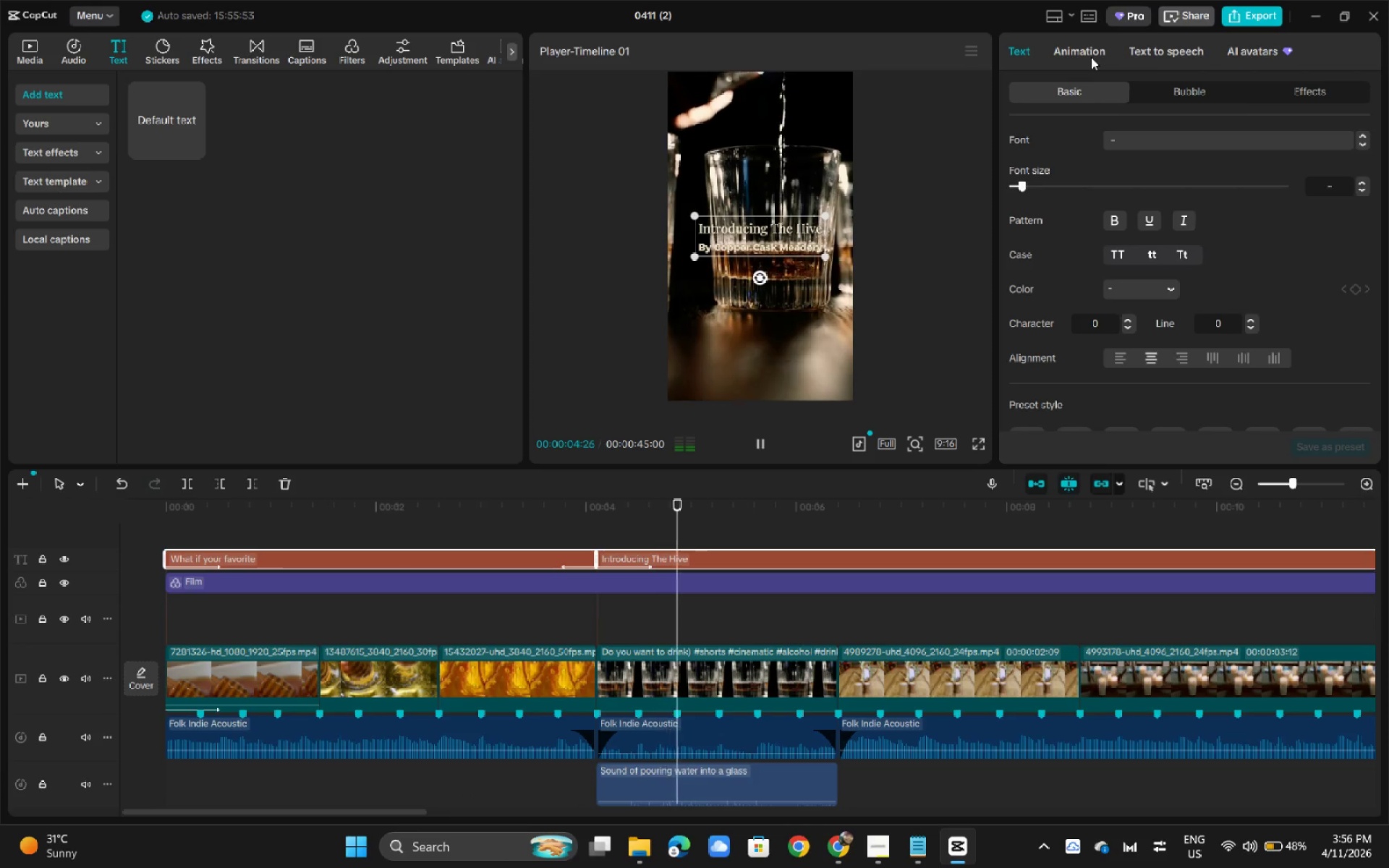 
key(Space)
 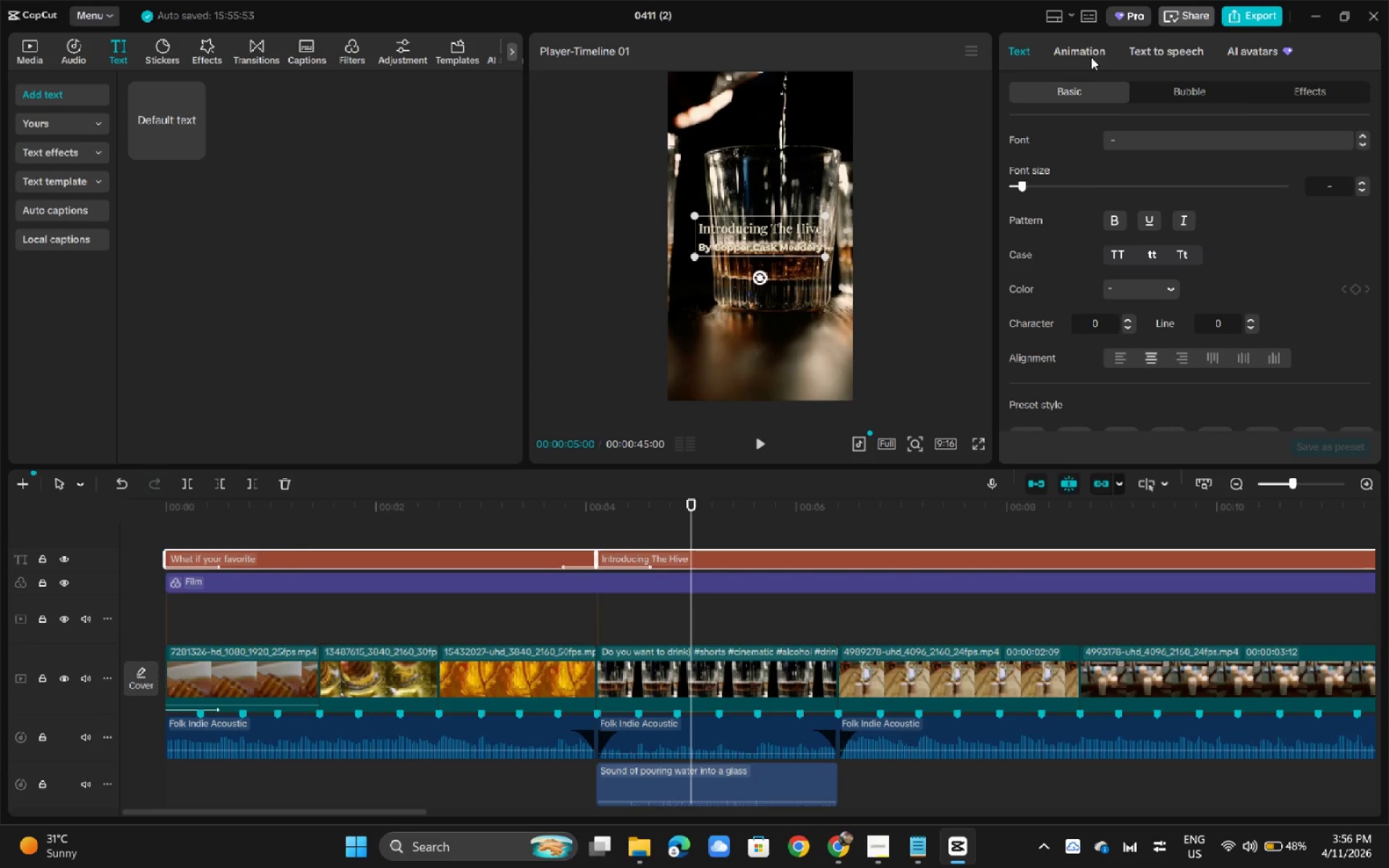 
left_click([354, 562])
 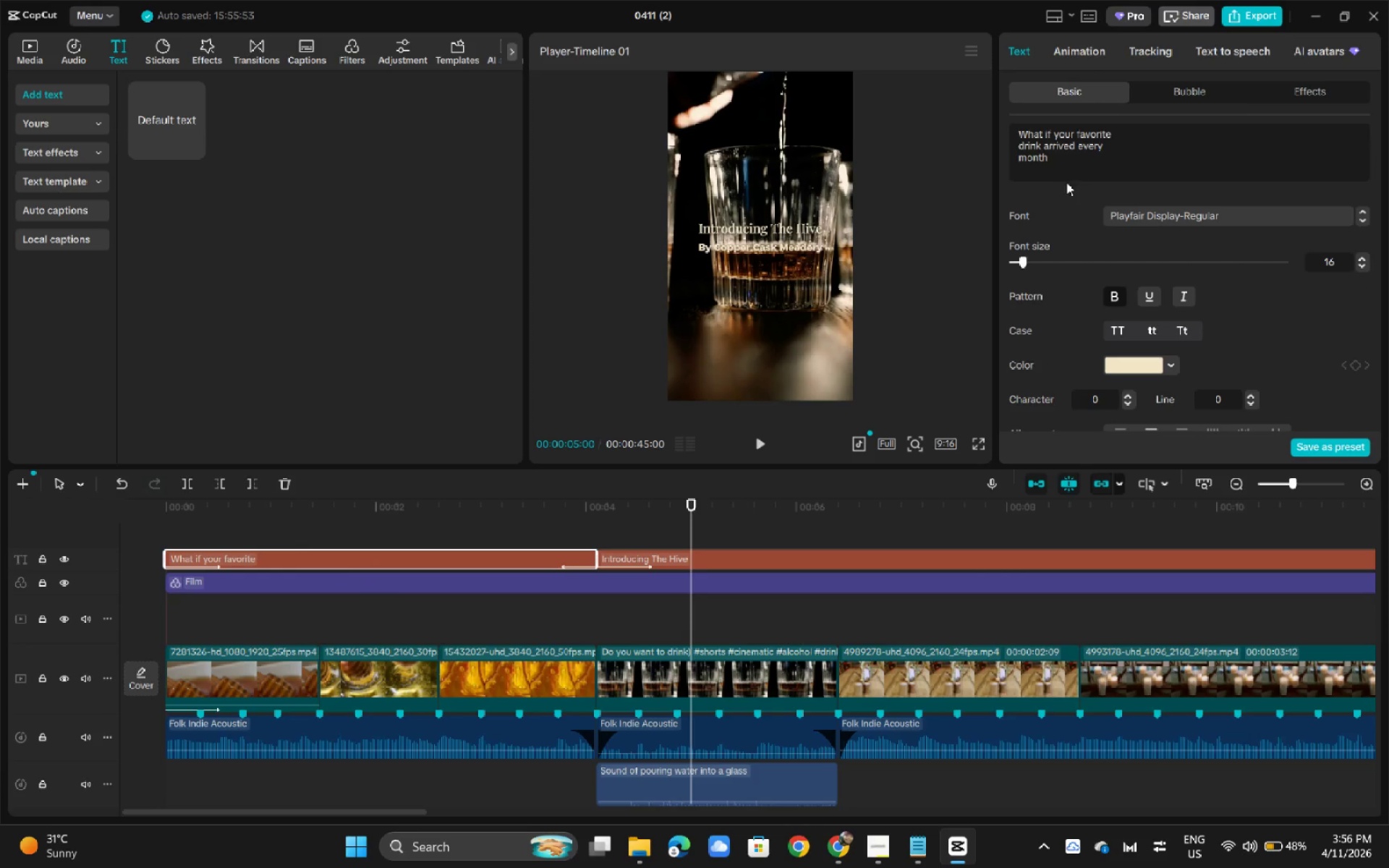 
left_click([1082, 172])
 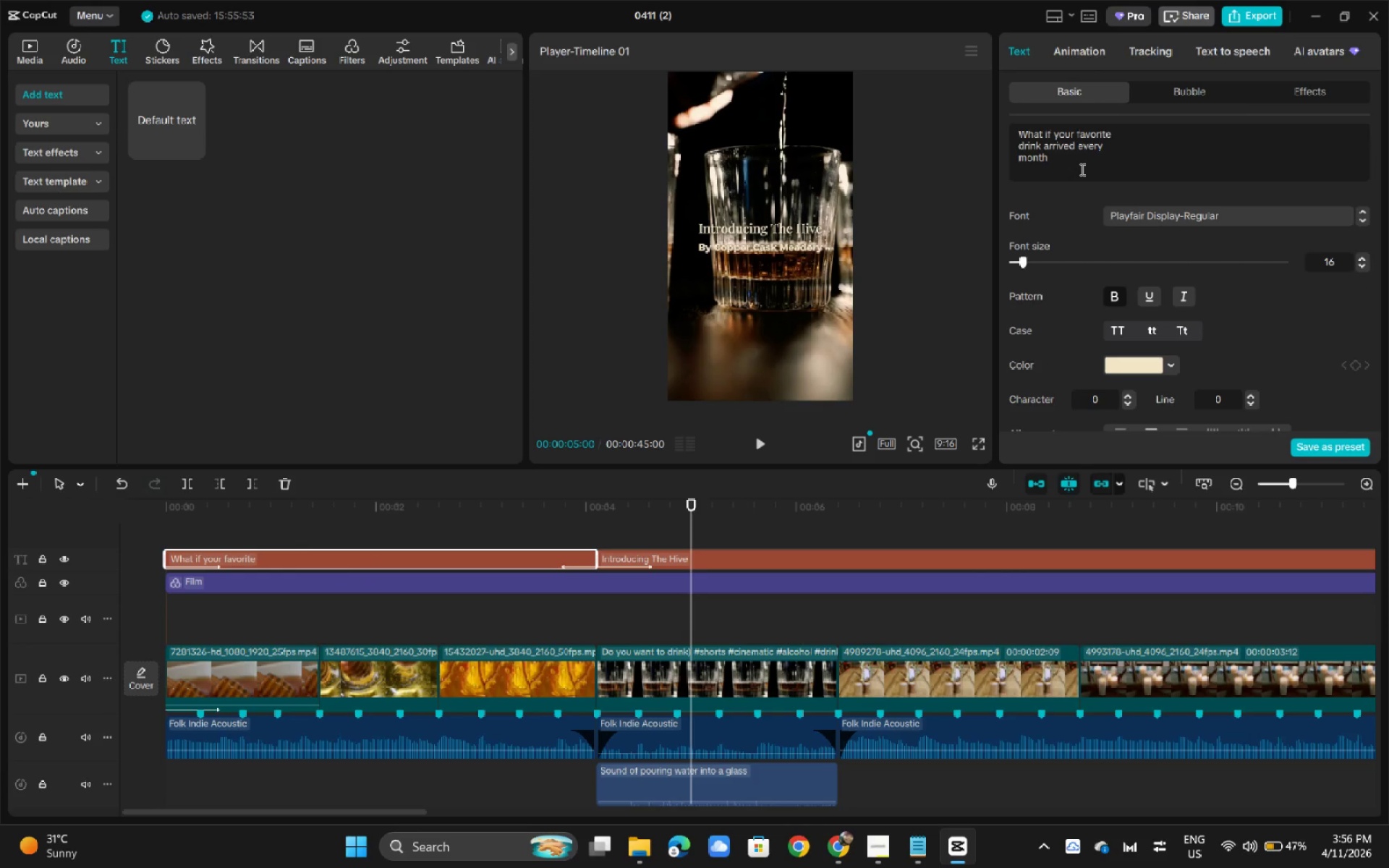 
key(Shift+ShiftRight)
 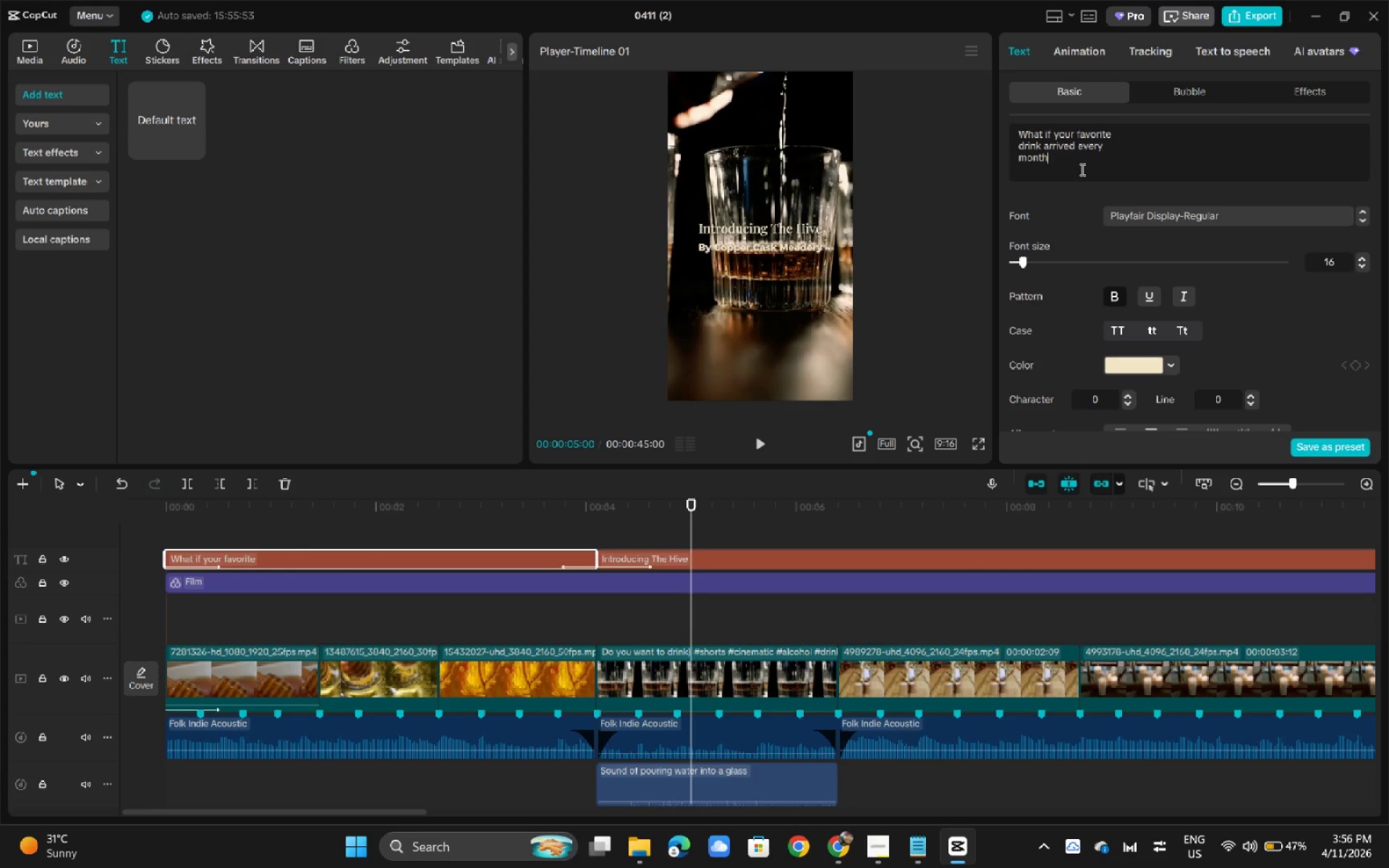 
key(Shift+Slash)
 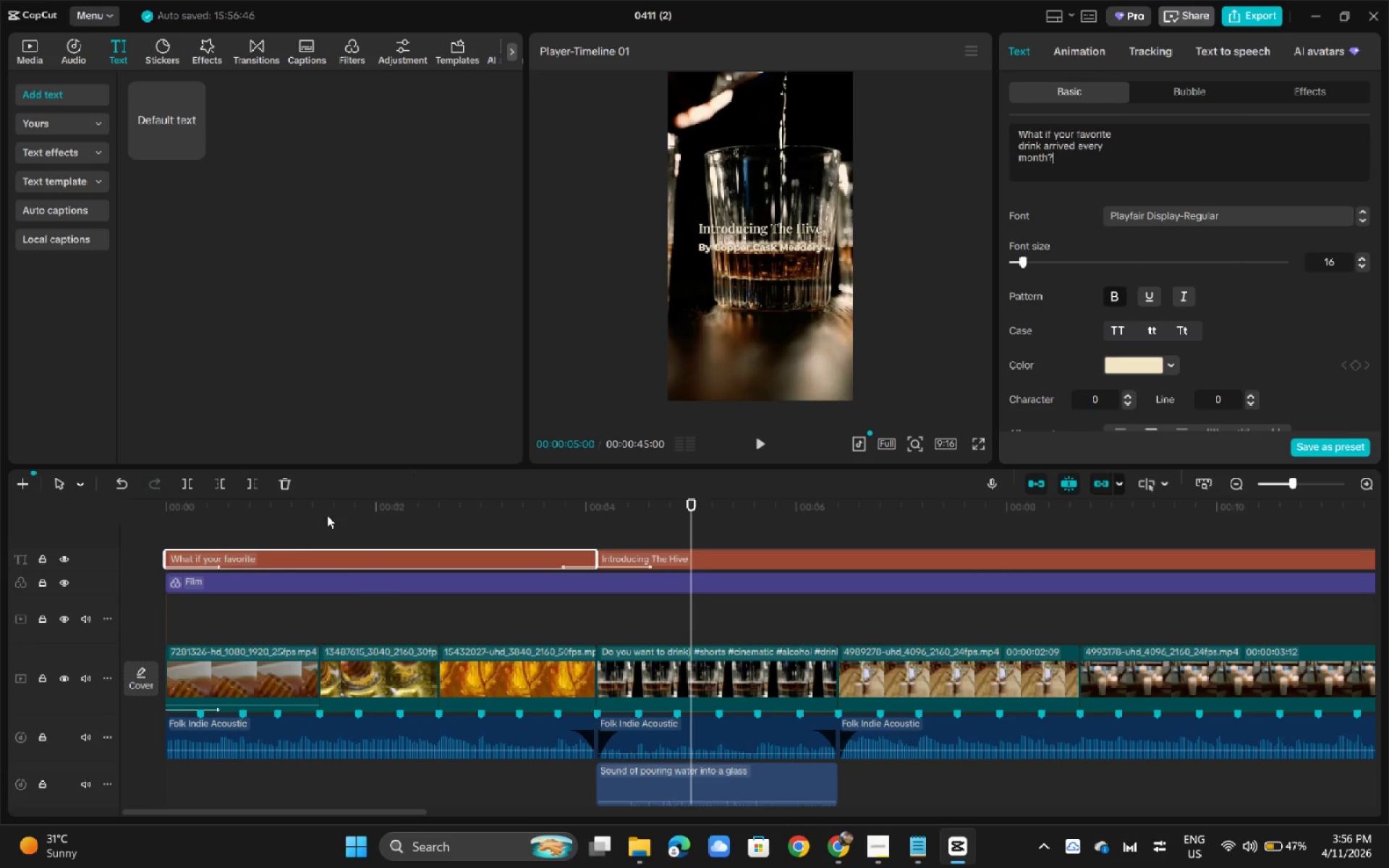 
left_click_drag(start_coordinate=[294, 514], to_coordinate=[144, 509])
 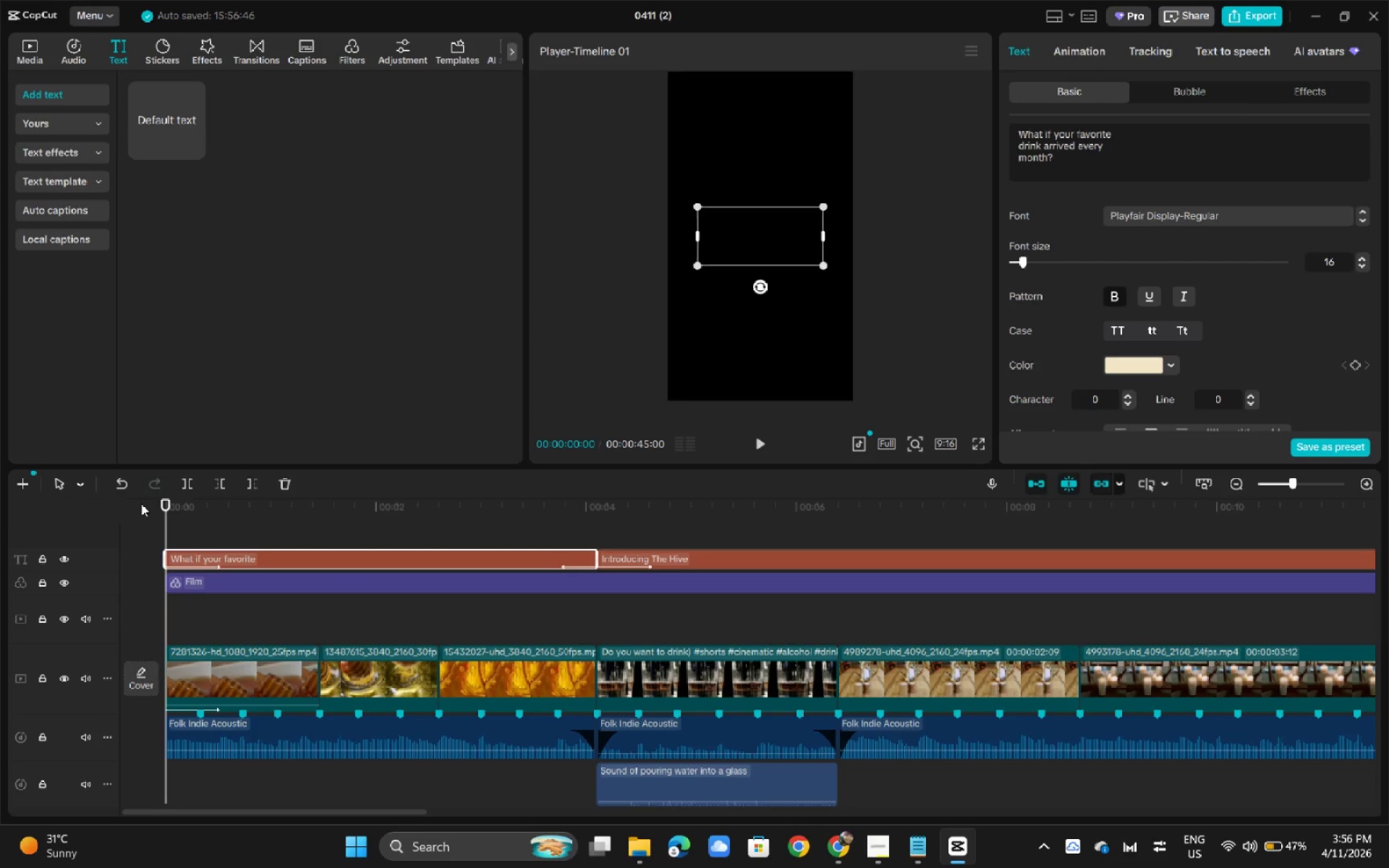 
key(Space)
 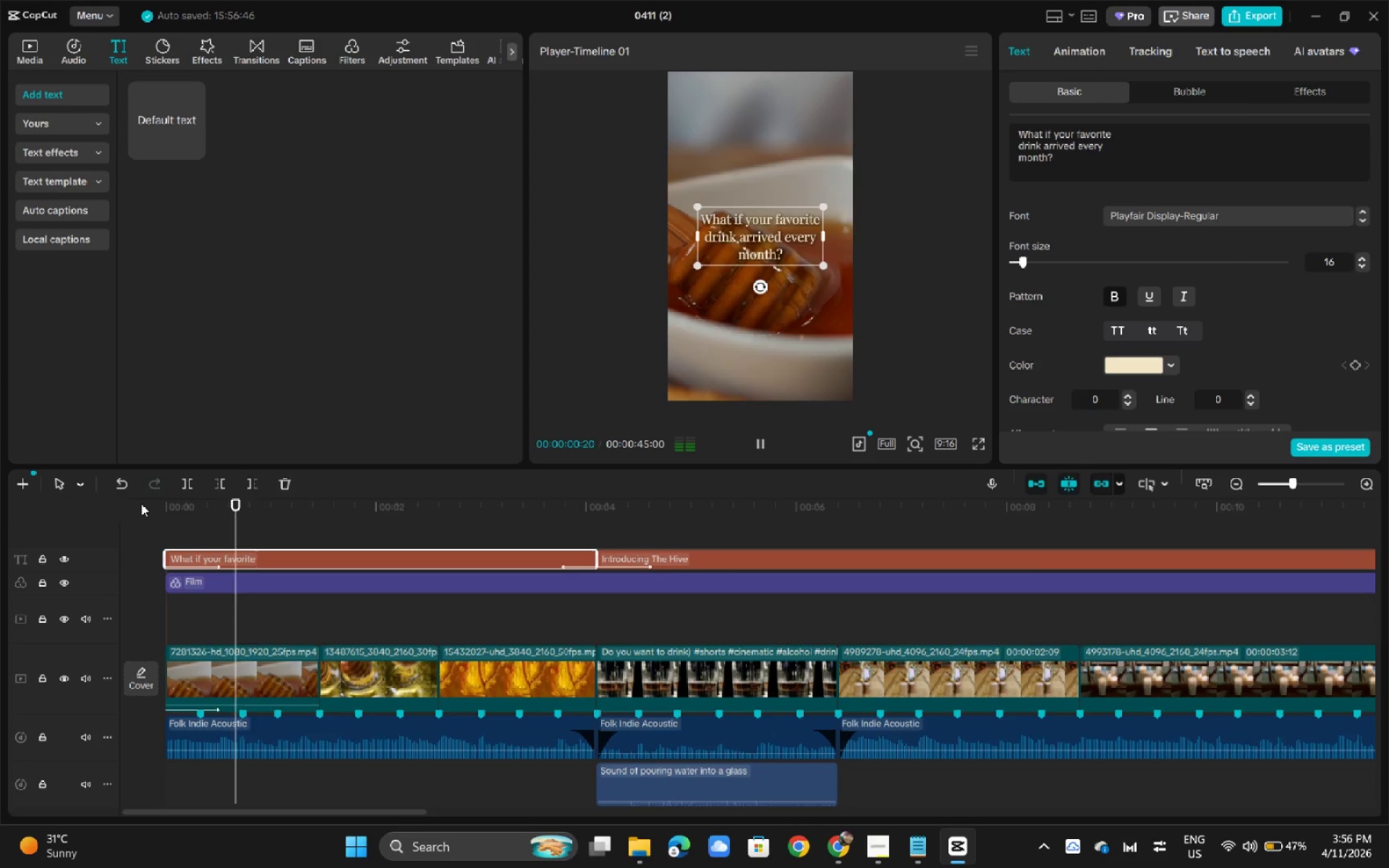 
key(Space)
 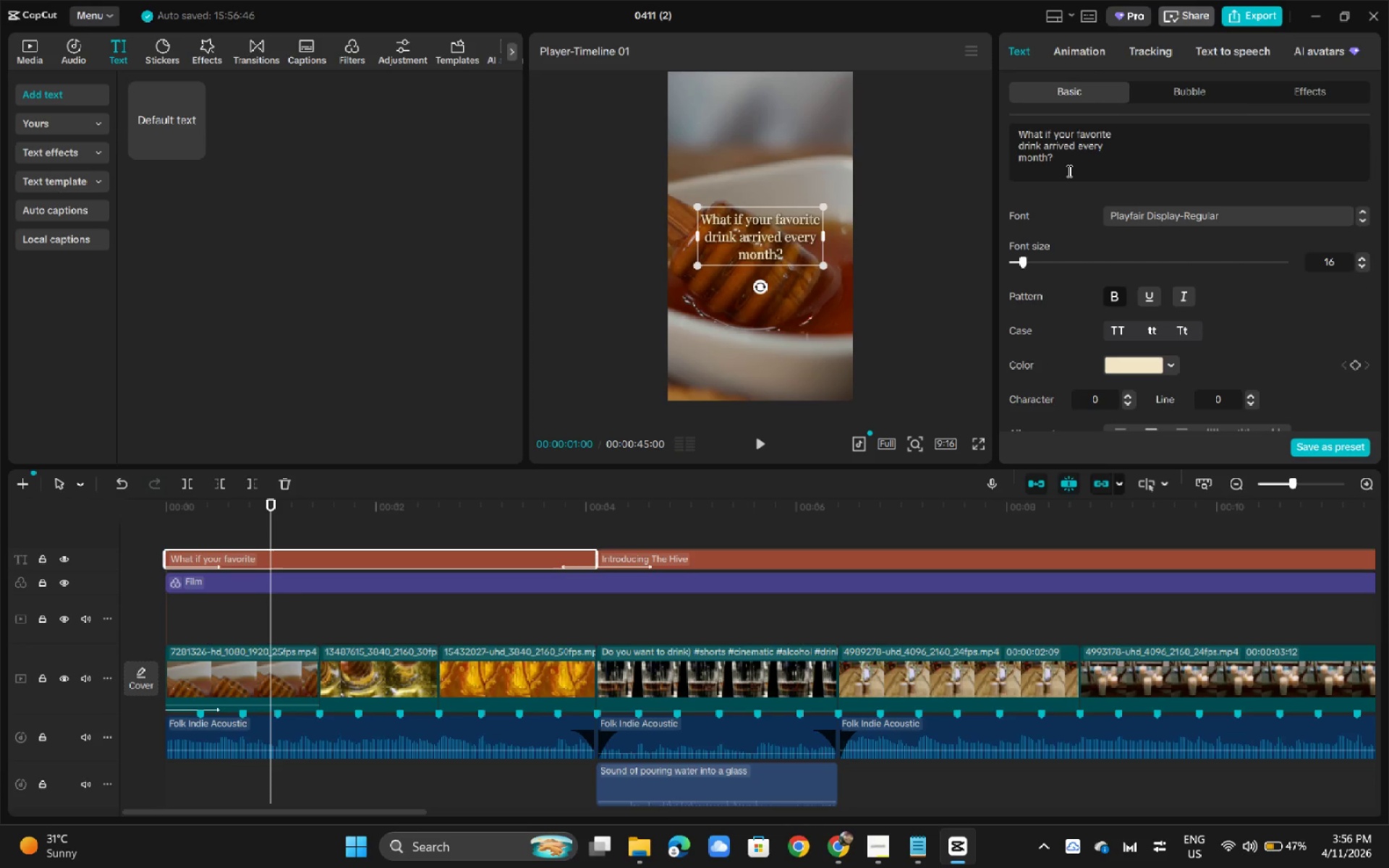 
left_click_drag(start_coordinate=[1074, 167], to_coordinate=[995, 124])
 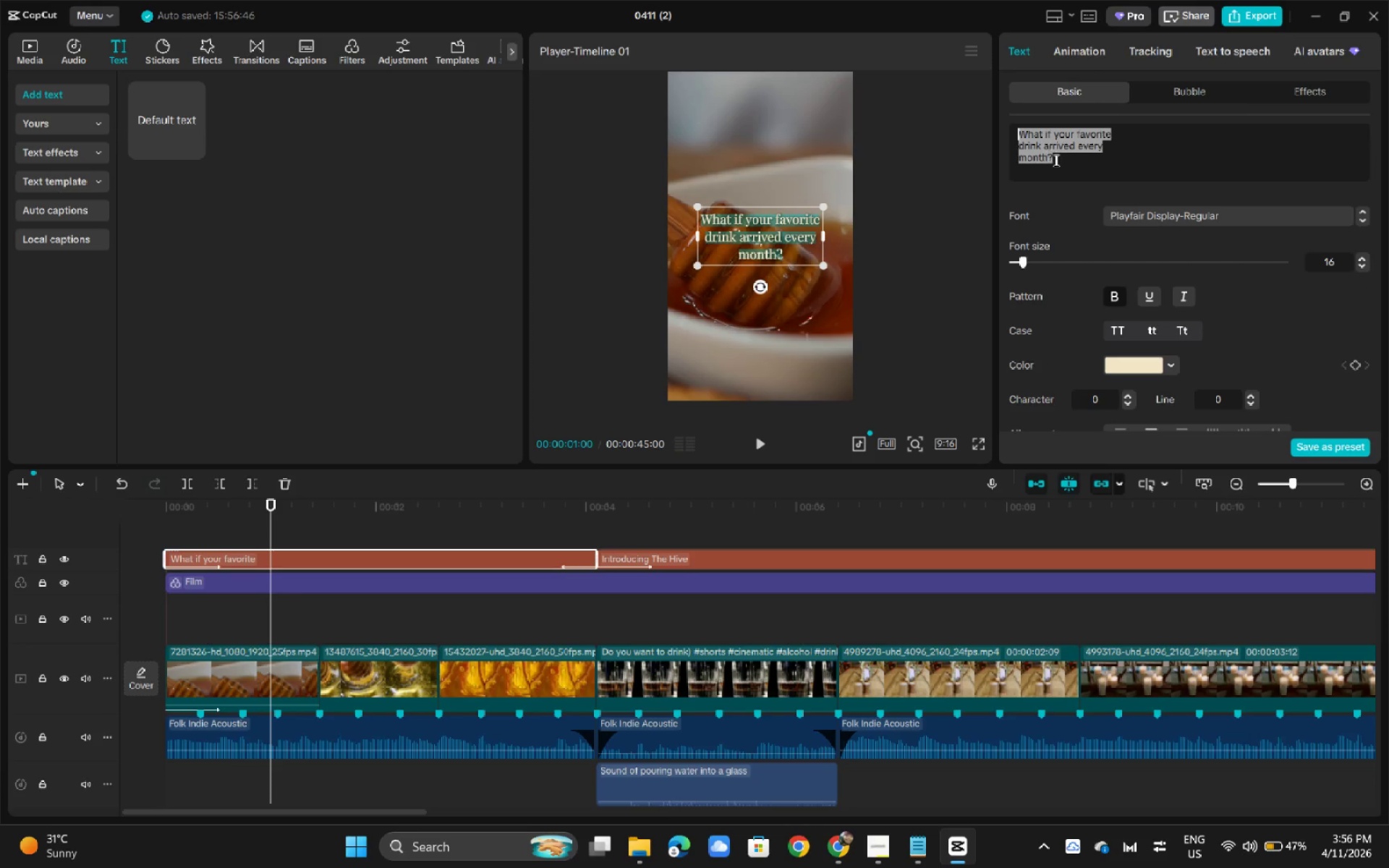 
left_click([1058, 166])
 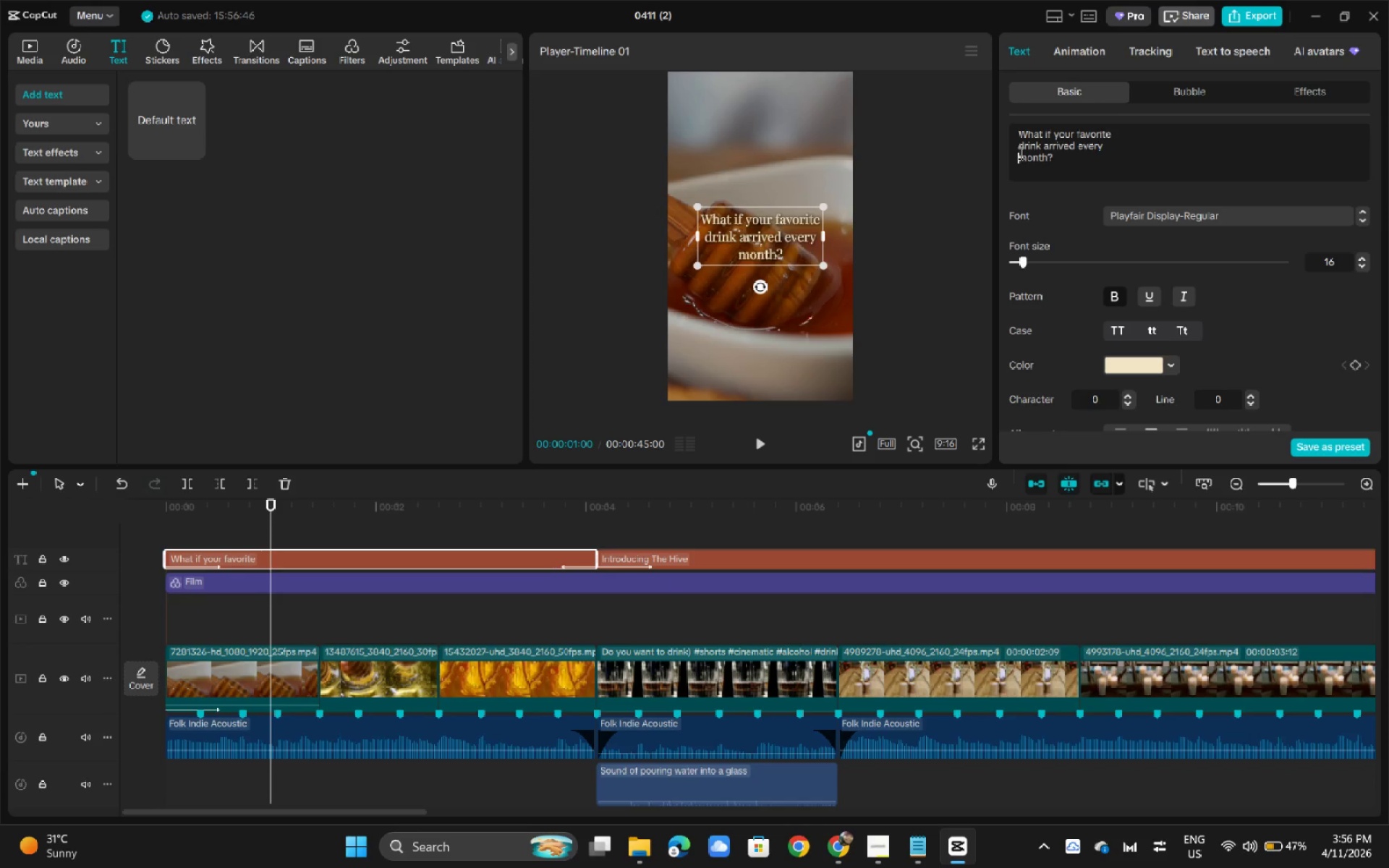 
double_click([1018, 148])
 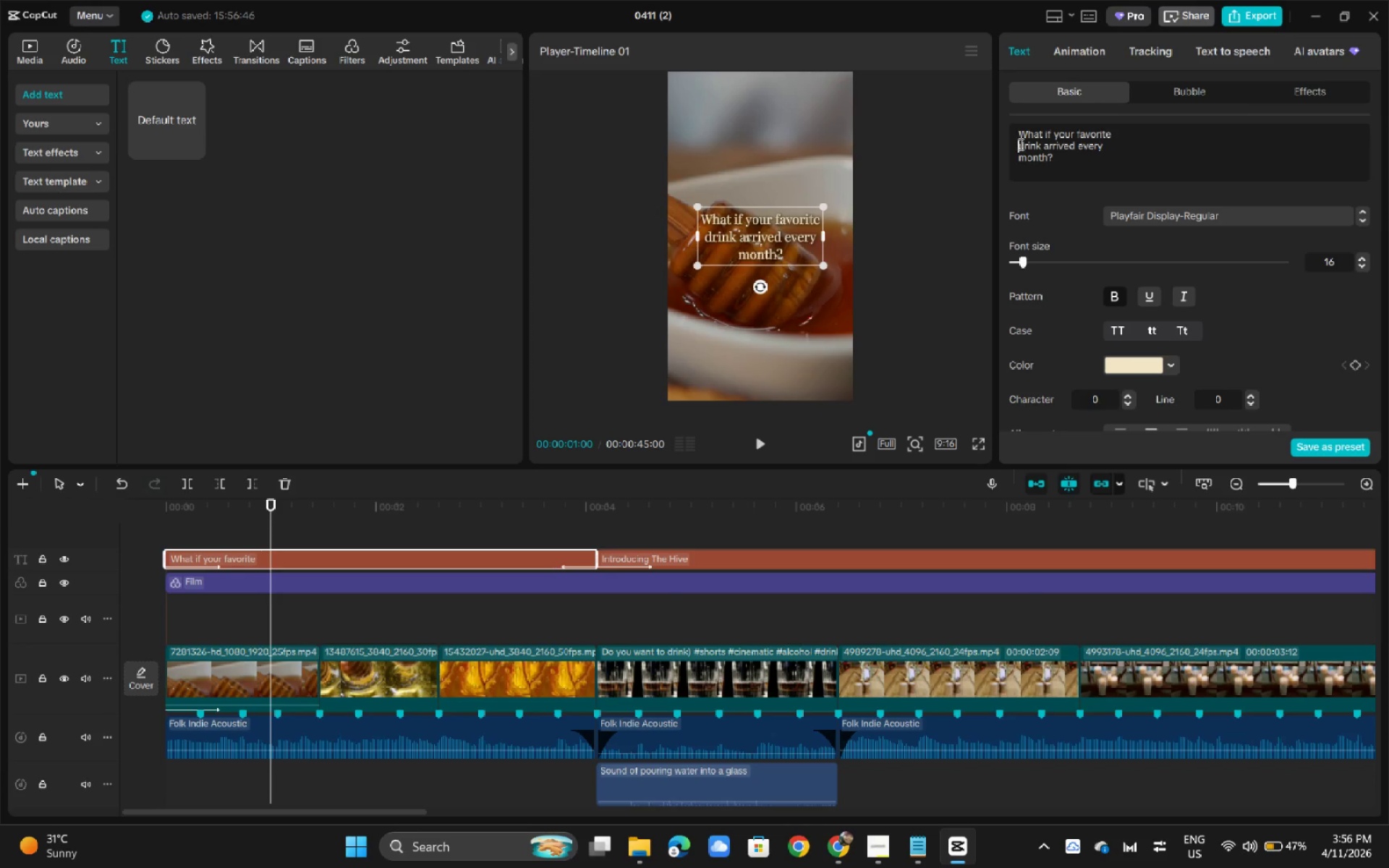 
left_click([1016, 144])
 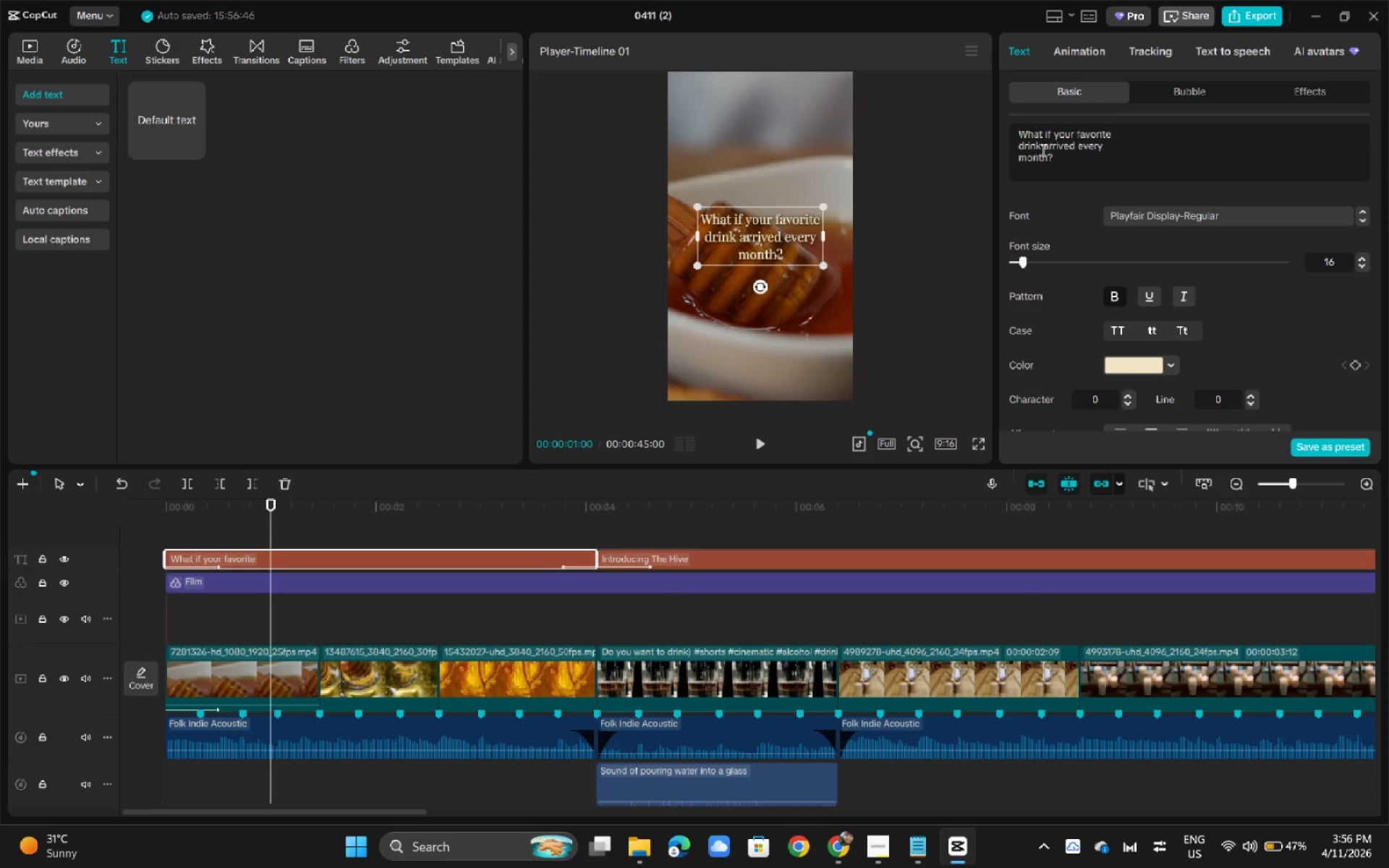 
key(Backspace)
 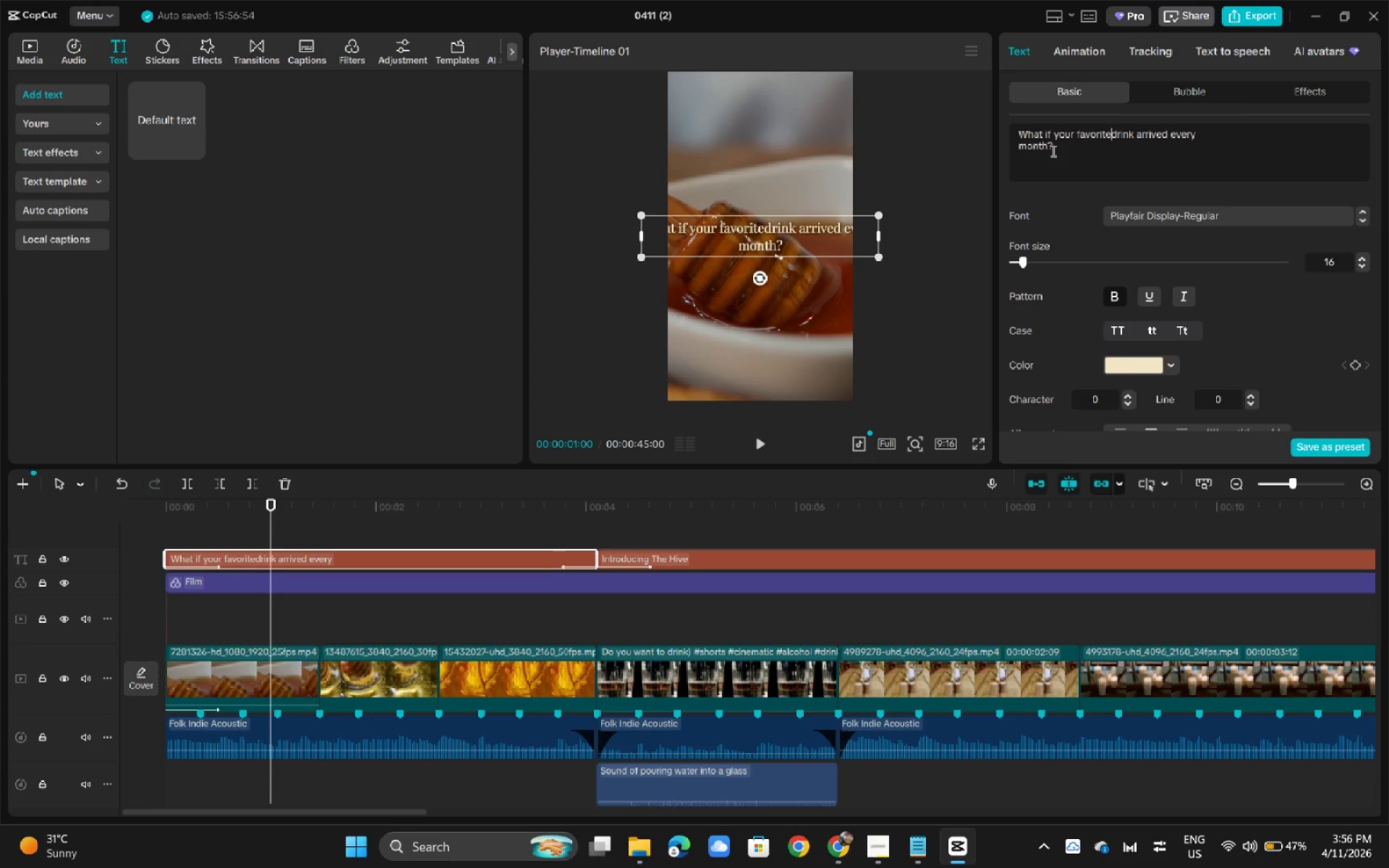 
key(Space)
 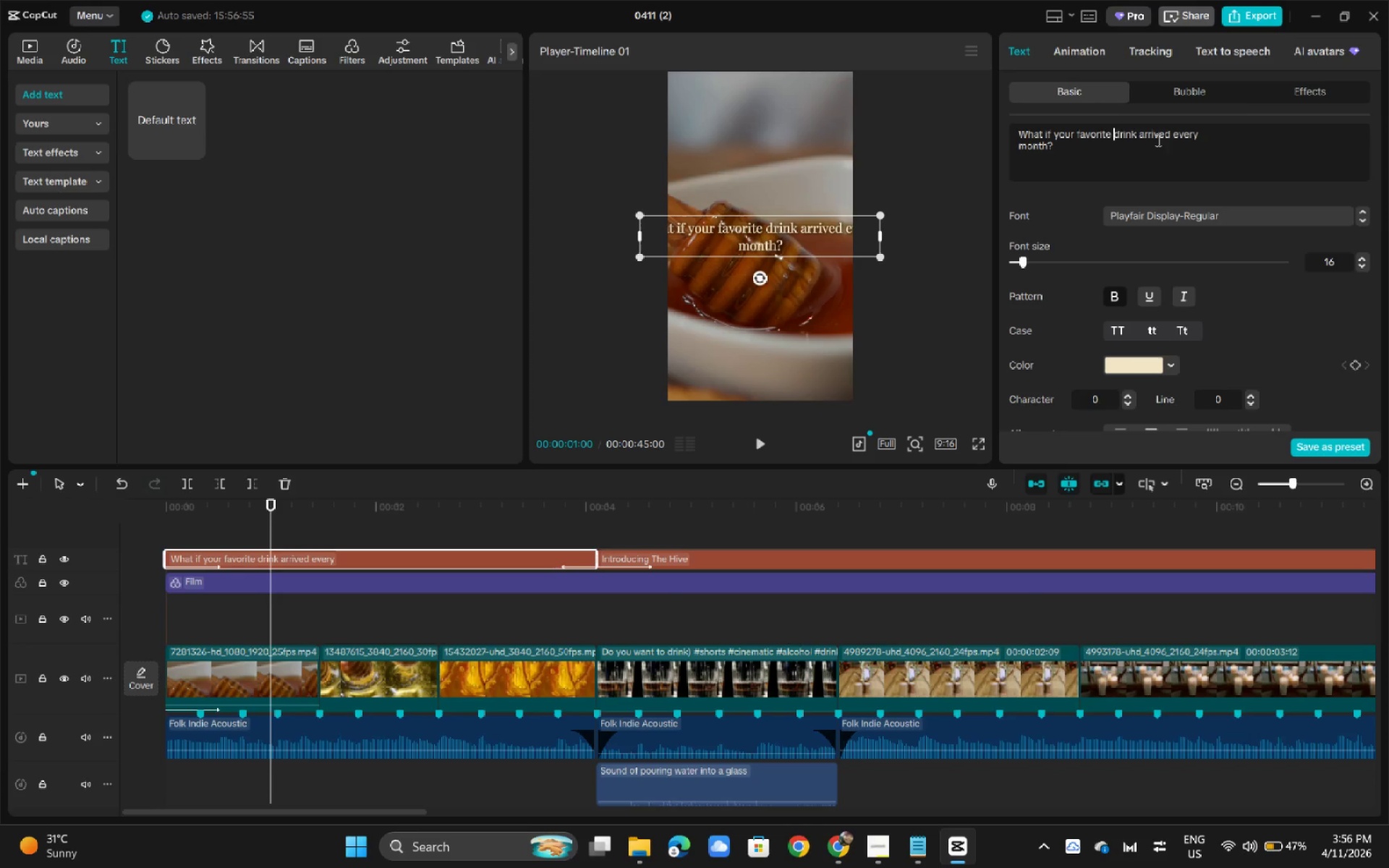 
left_click([1142, 137])
 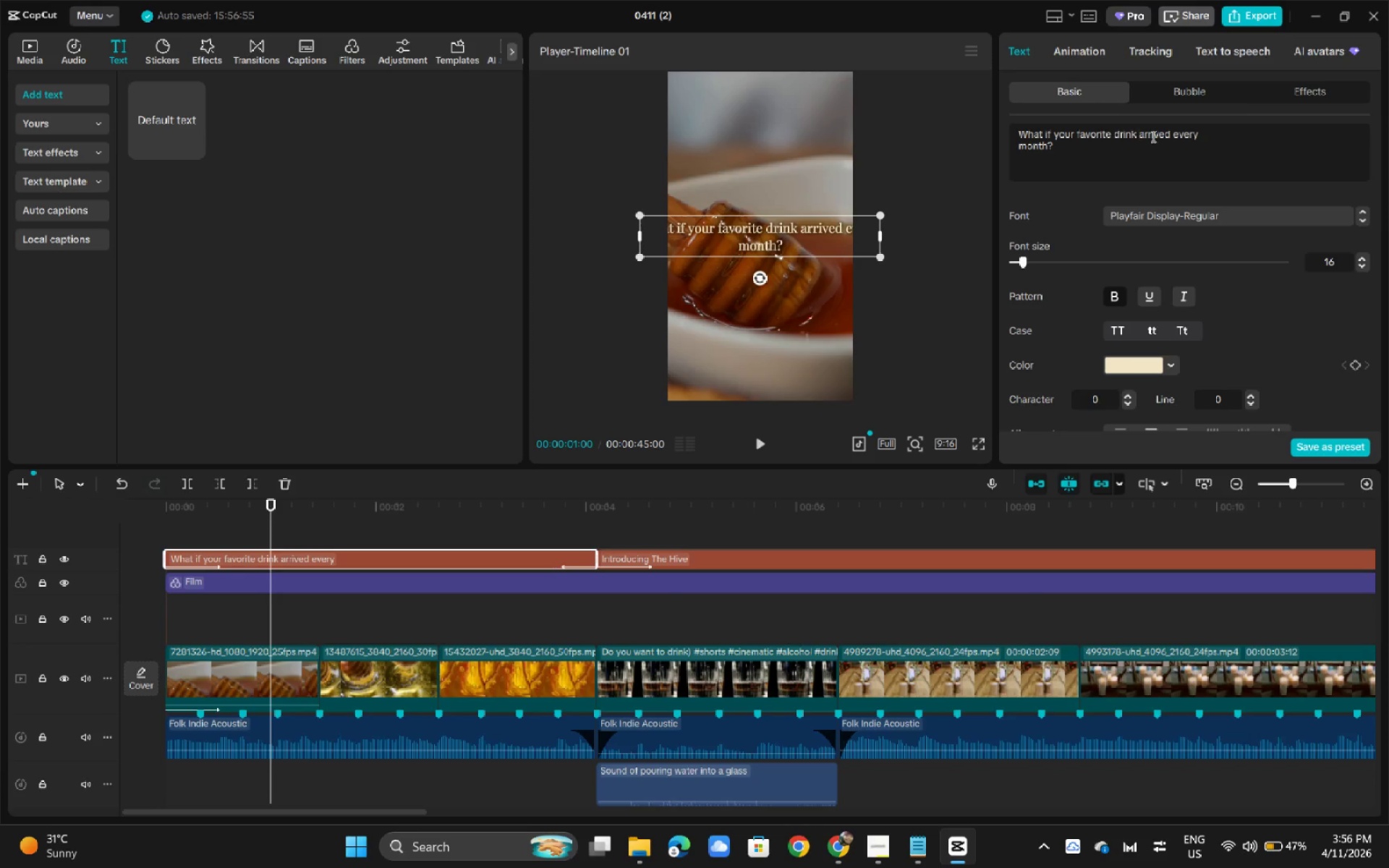 
key(Enter)
 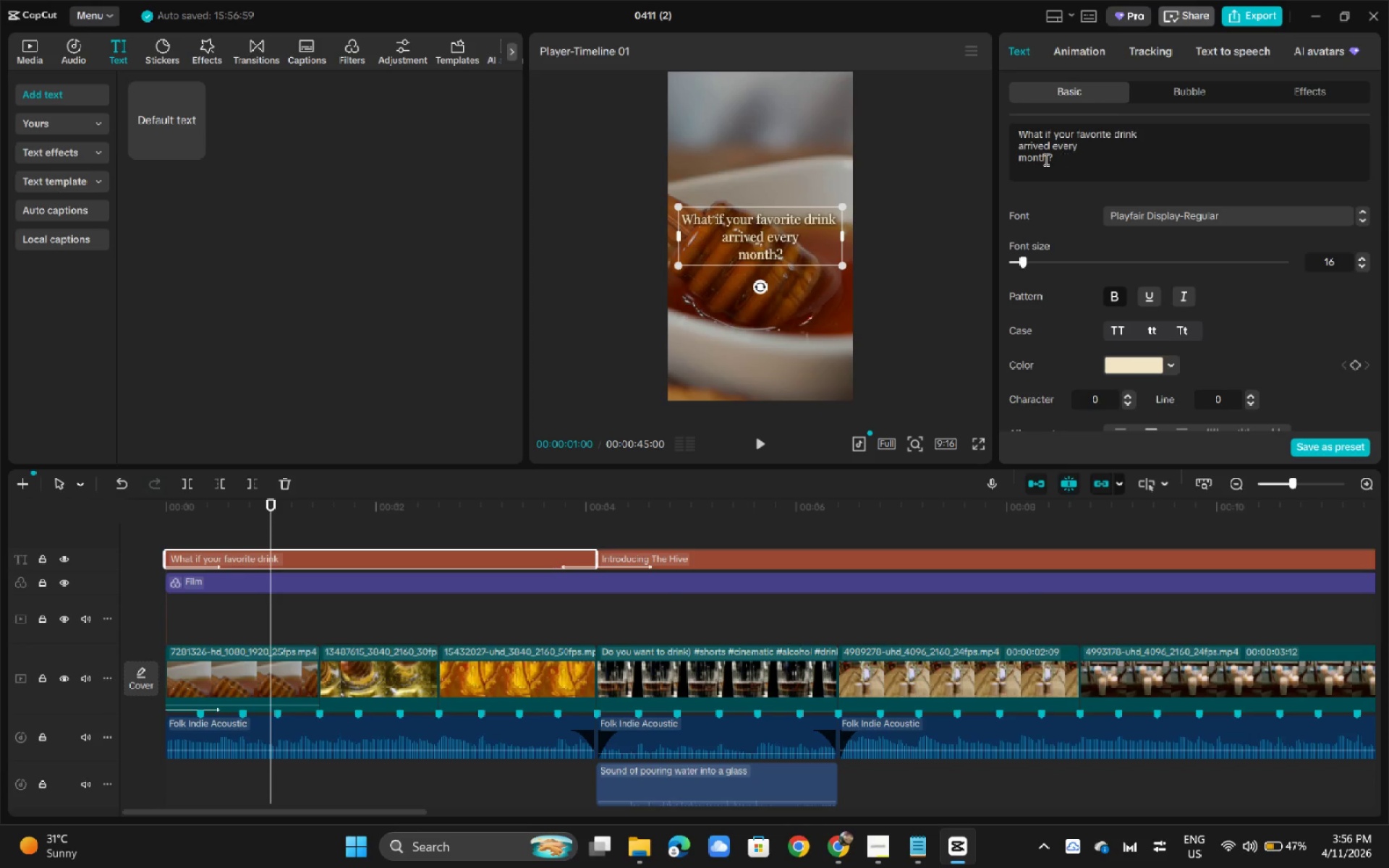 
left_click([1017, 158])
 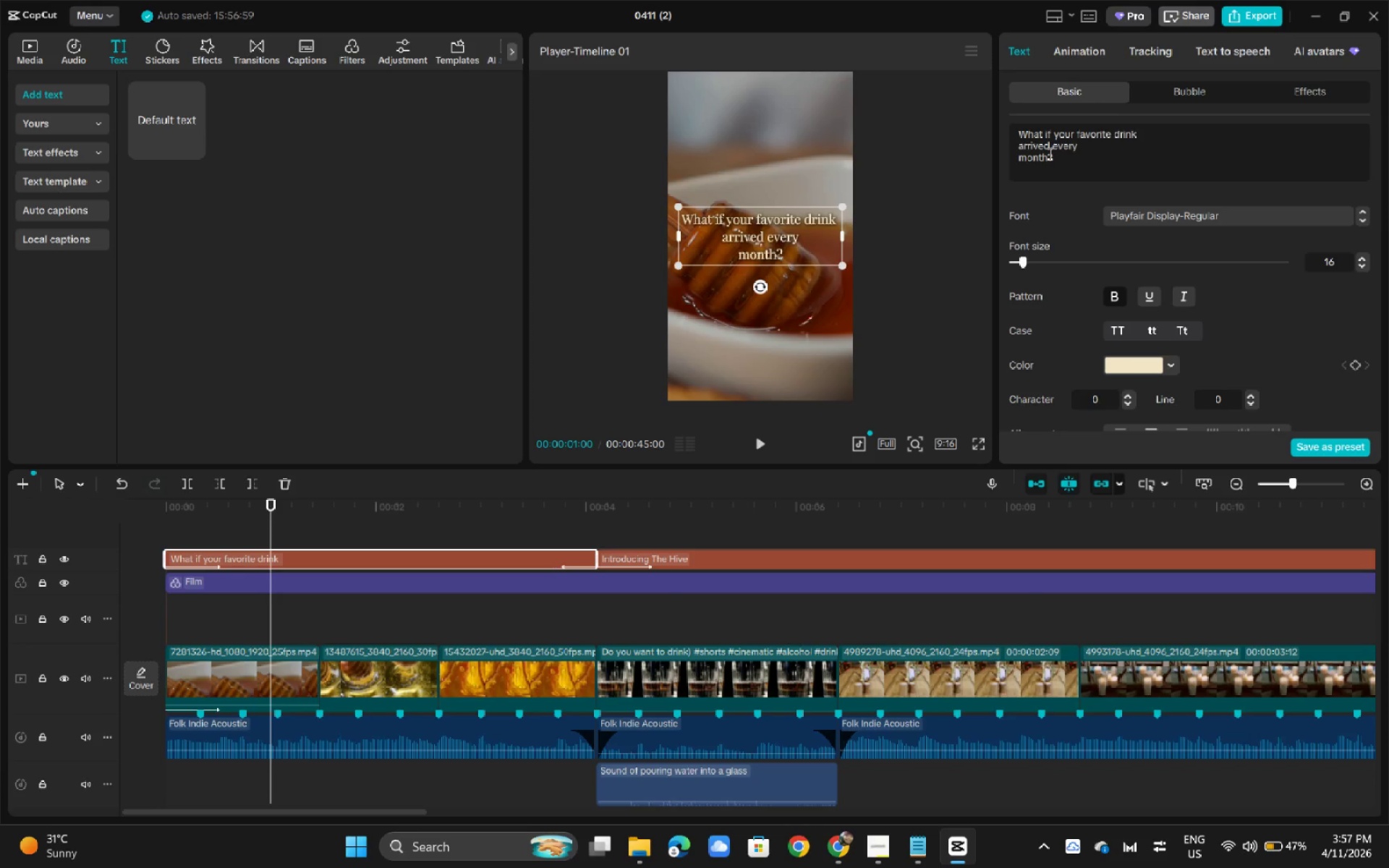 
key(Backspace)
 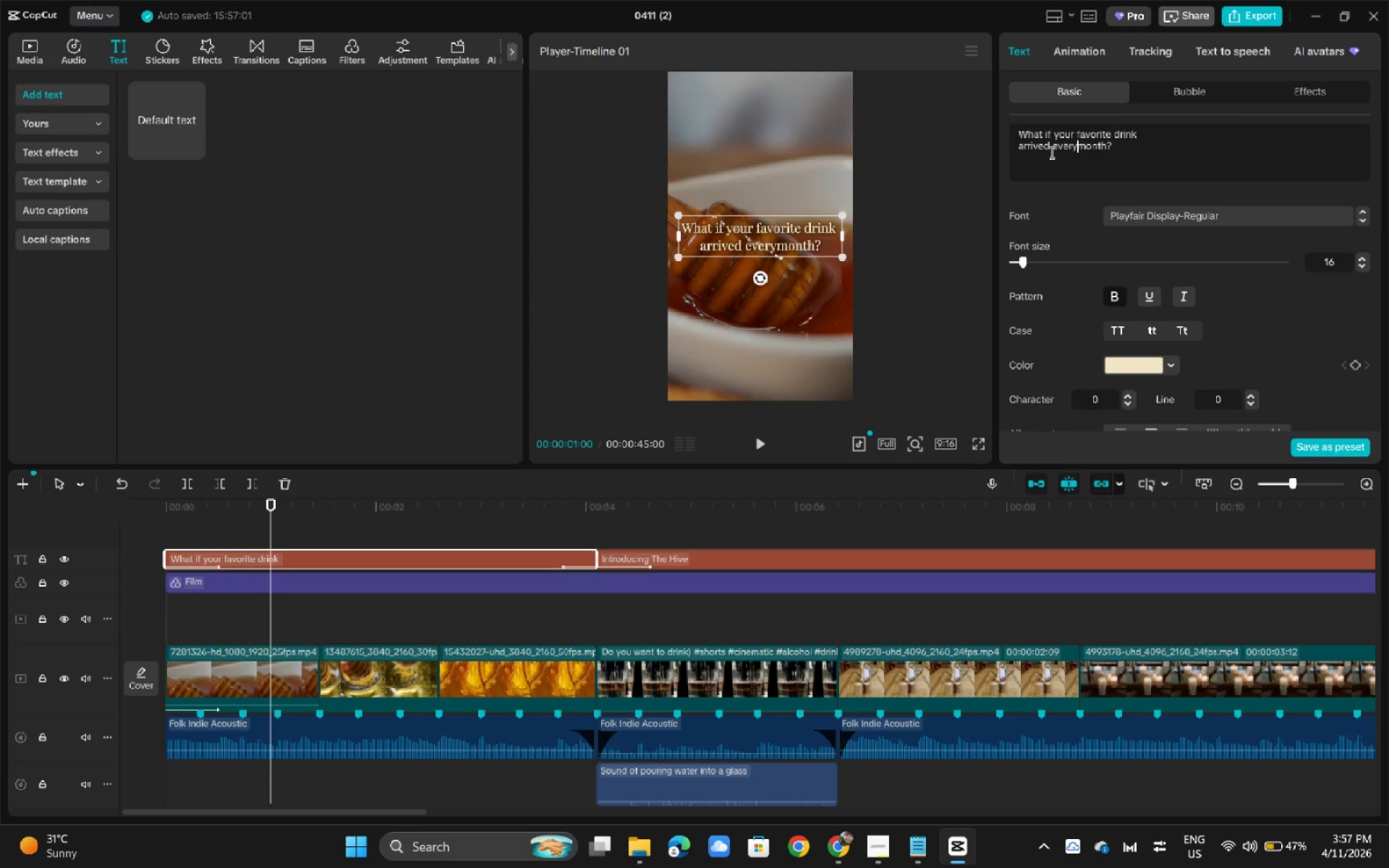 
key(Space)
 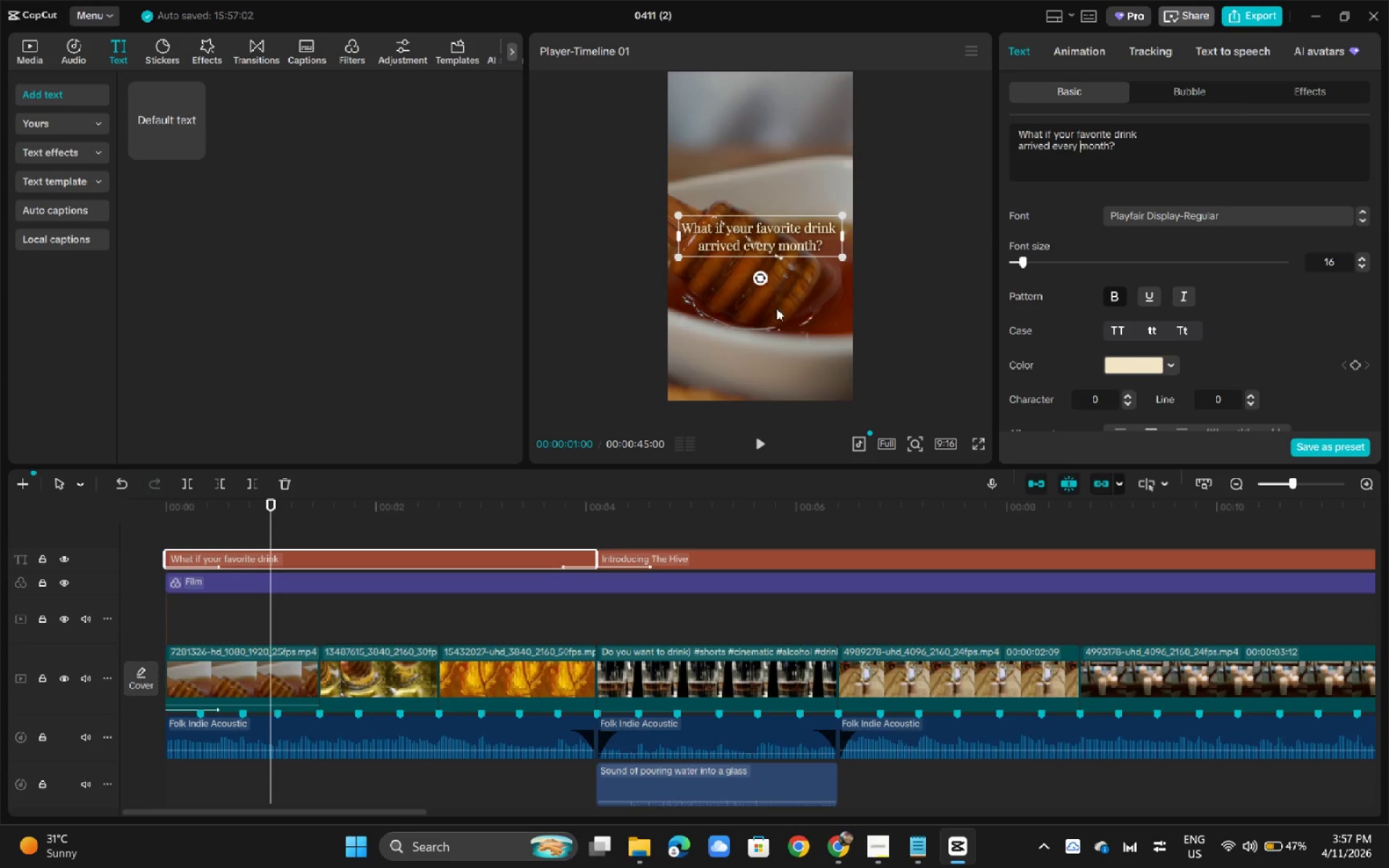 
left_click_drag(start_coordinate=[266, 504], to_coordinate=[104, 516])
 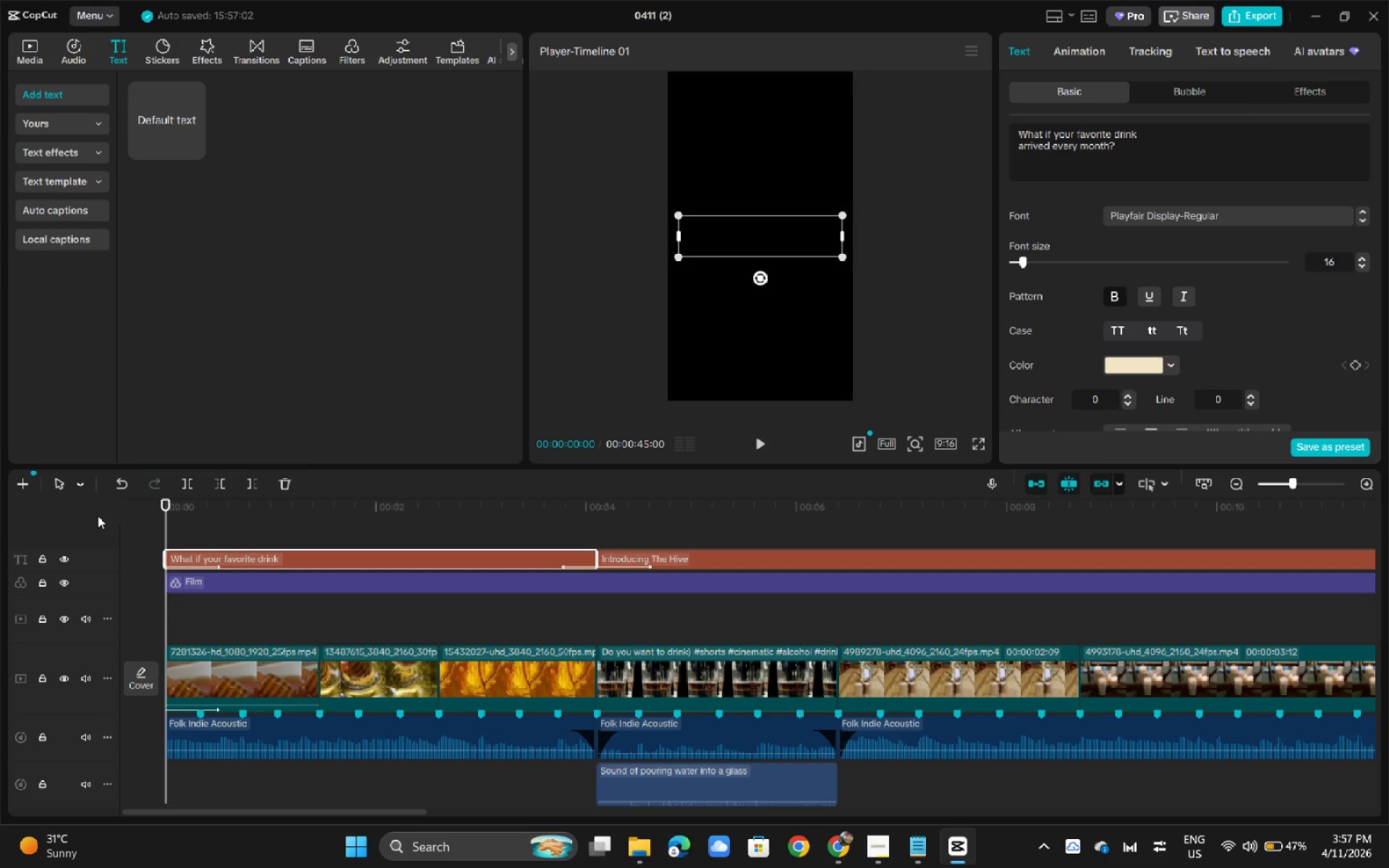 
key(Space)
 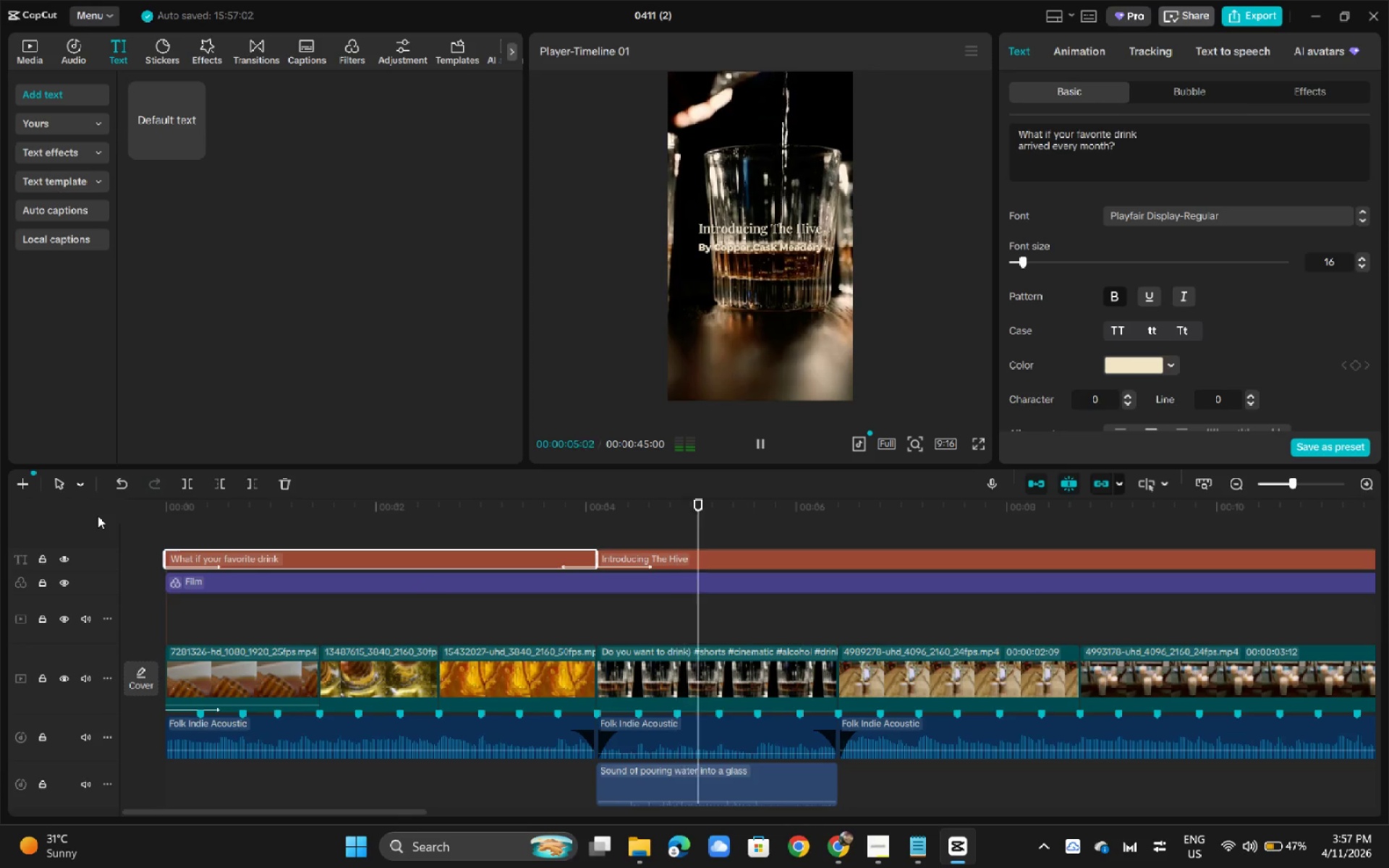 
wait(10.09)
 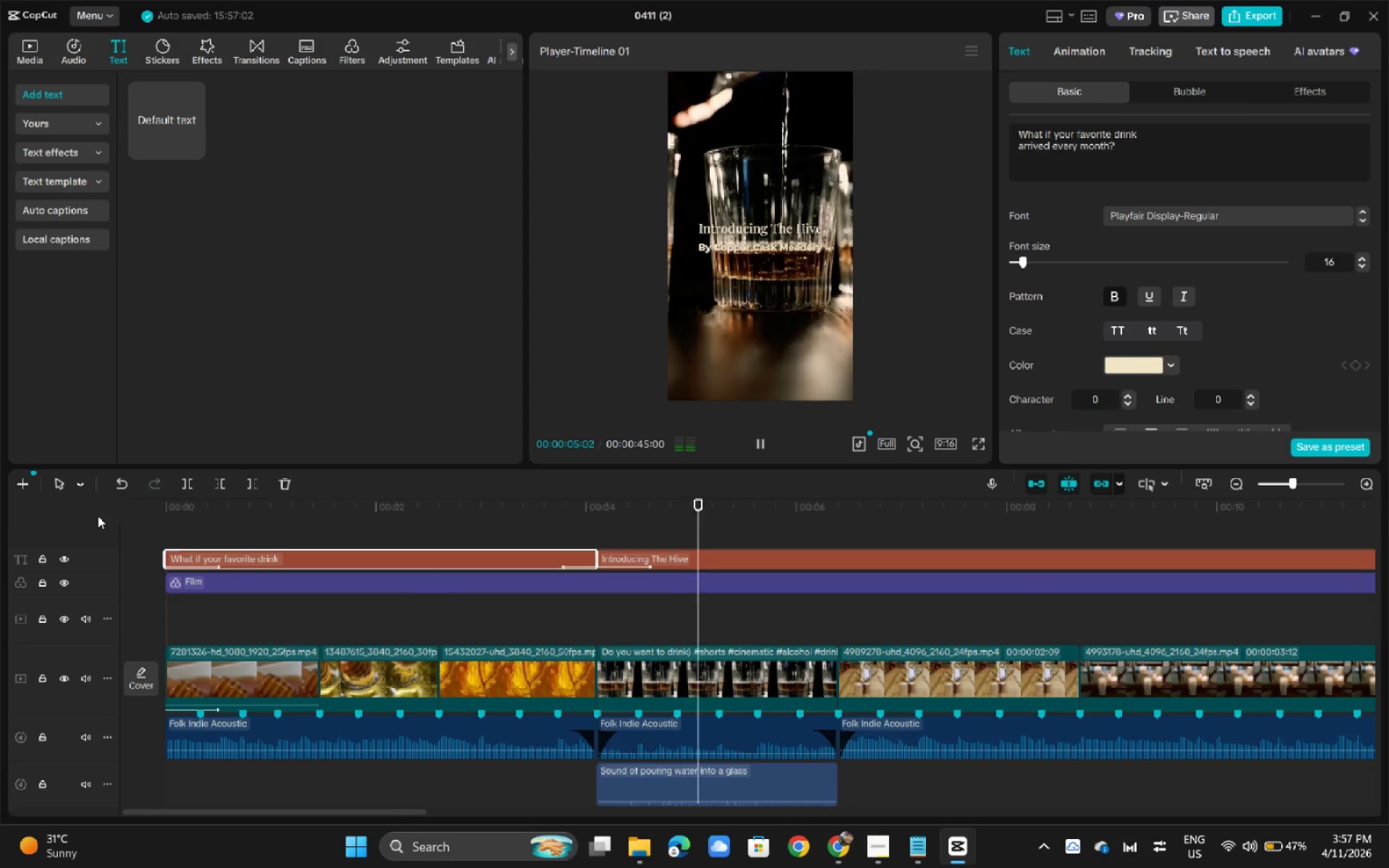 
left_click_drag(start_coordinate=[361, 809], to_coordinate=[673, 808])
 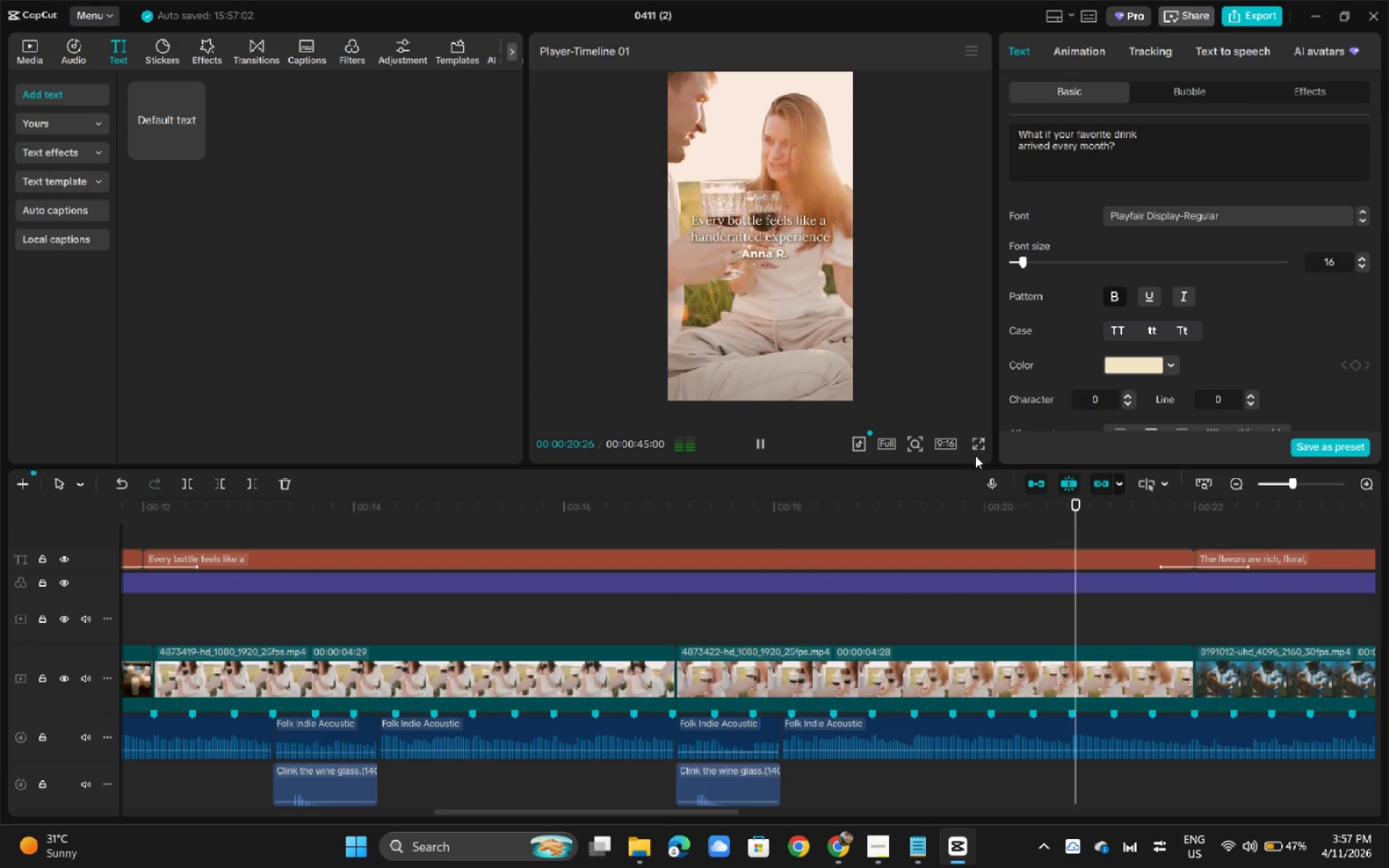 
left_click([978, 446])
 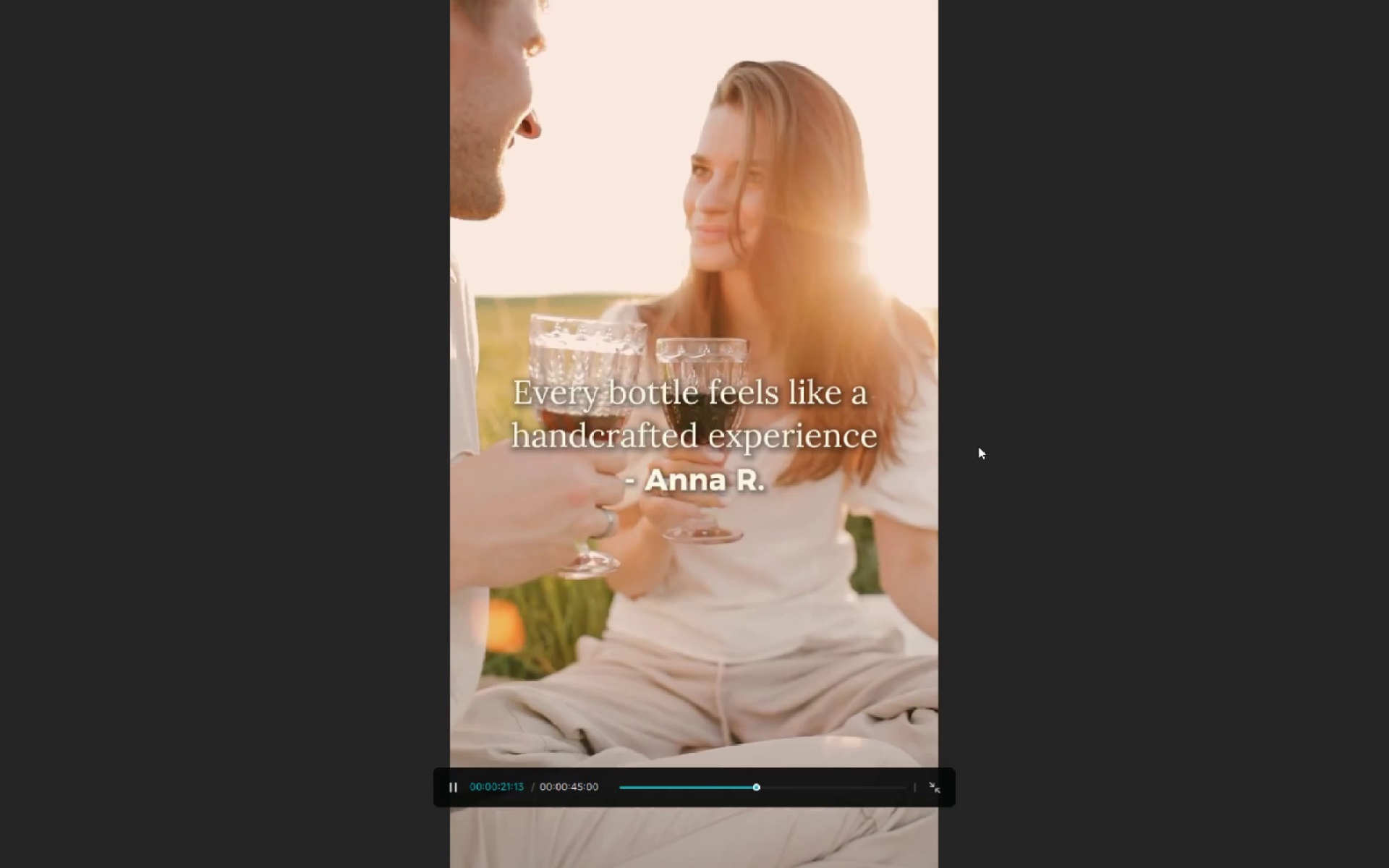 
key(Space)
 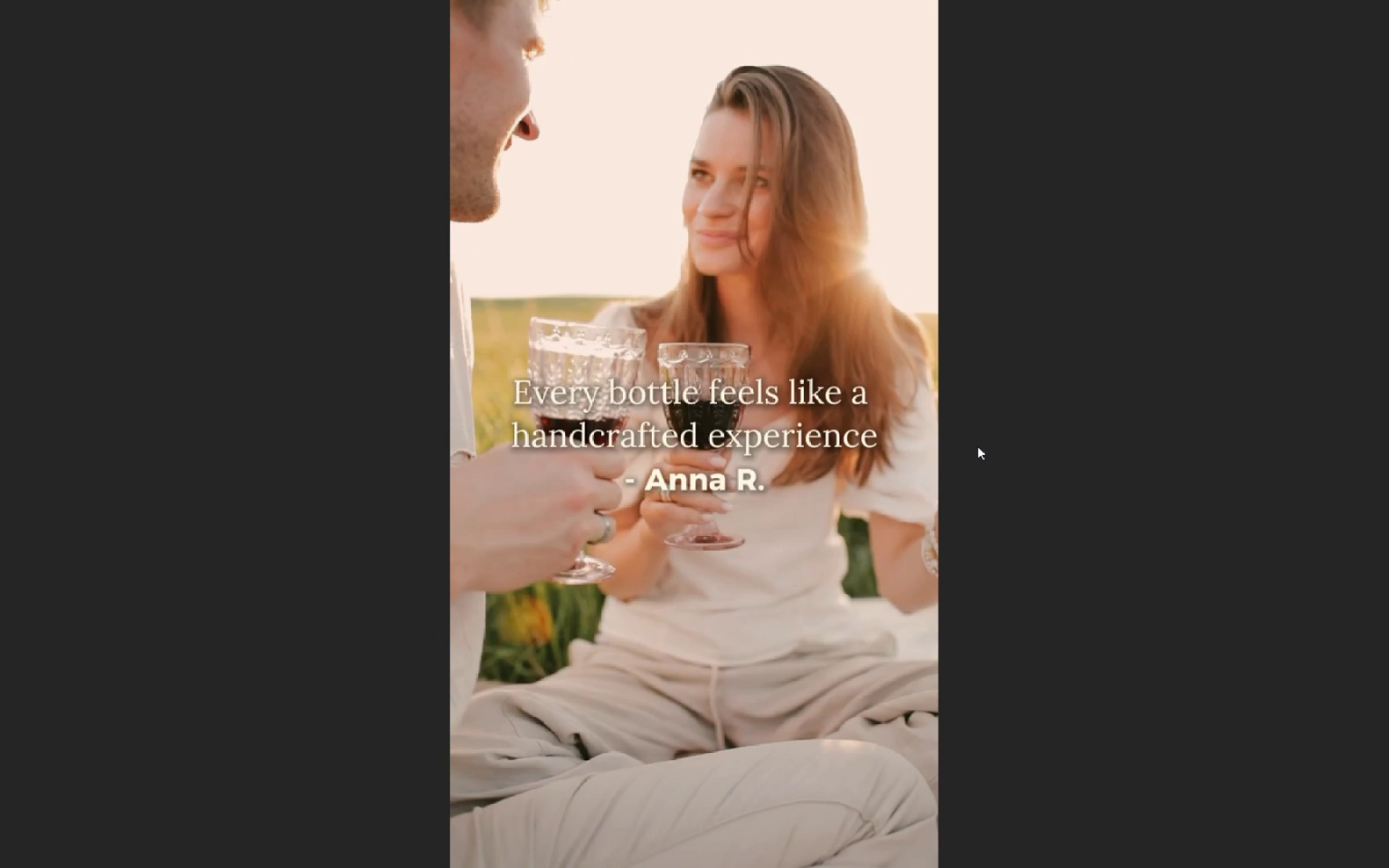 
wait(30.91)
 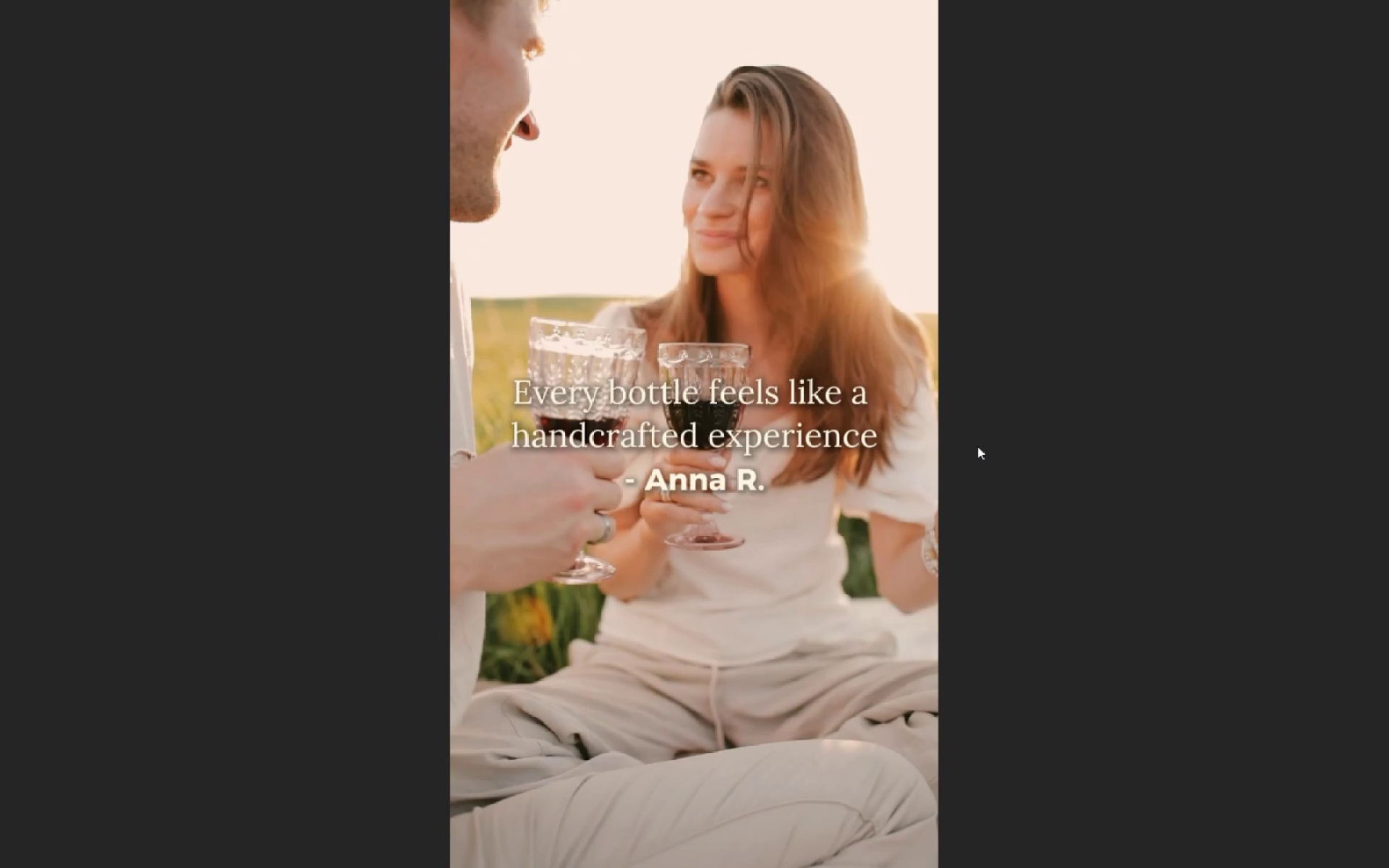 
key(Backquote)
 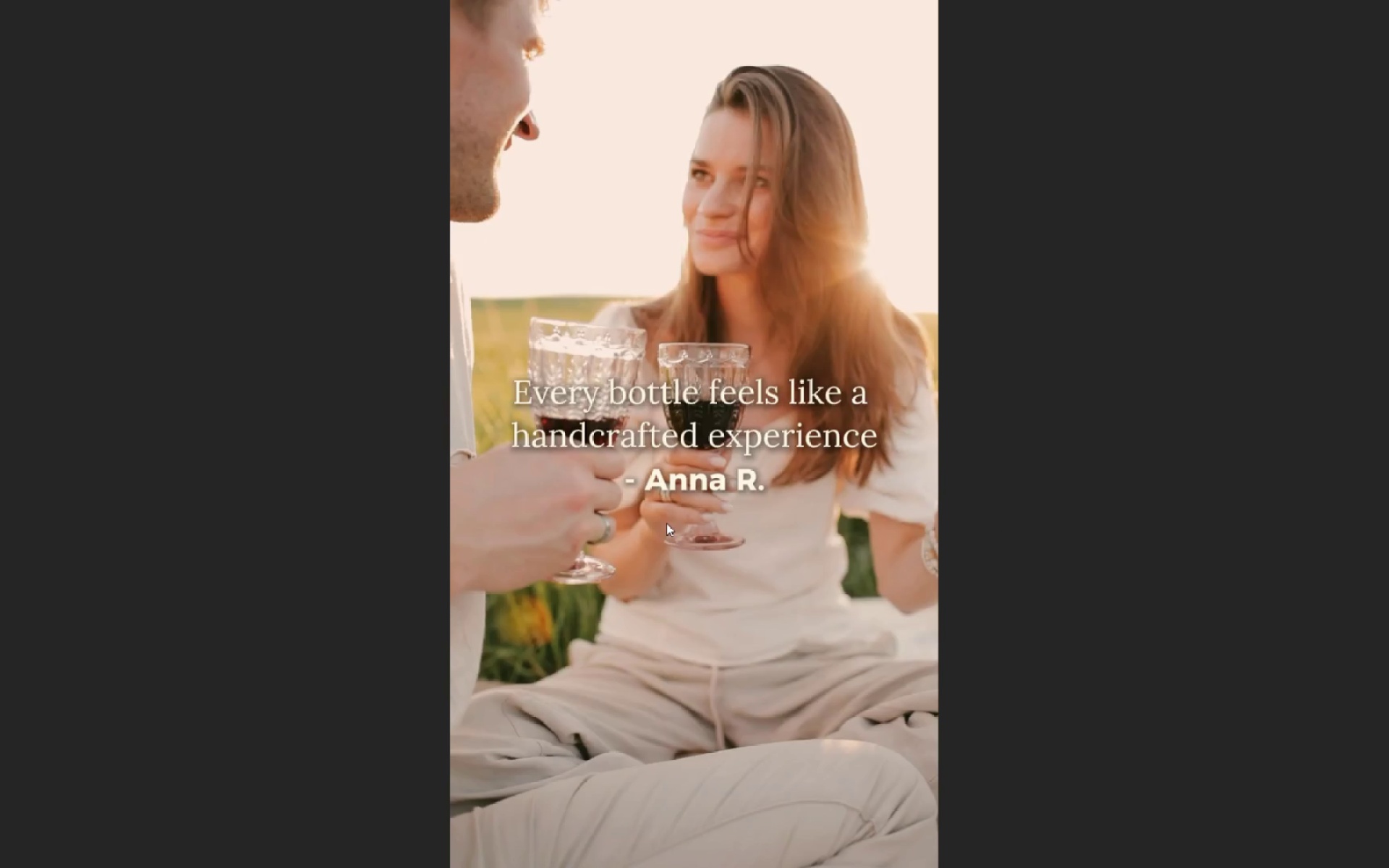 
key(Escape)
 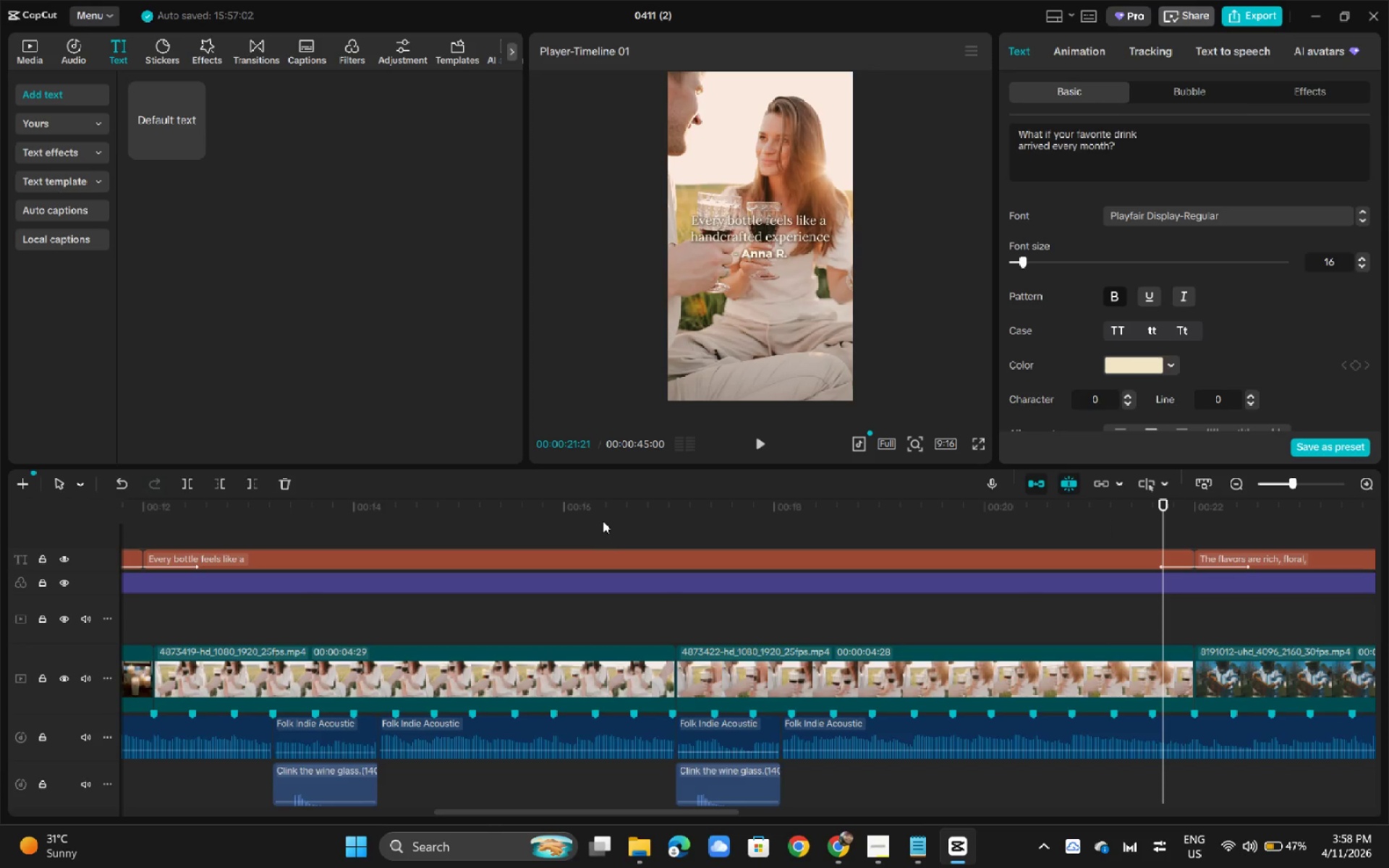 
left_click_drag(start_coordinate=[593, 516], to_coordinate=[12, 512])
 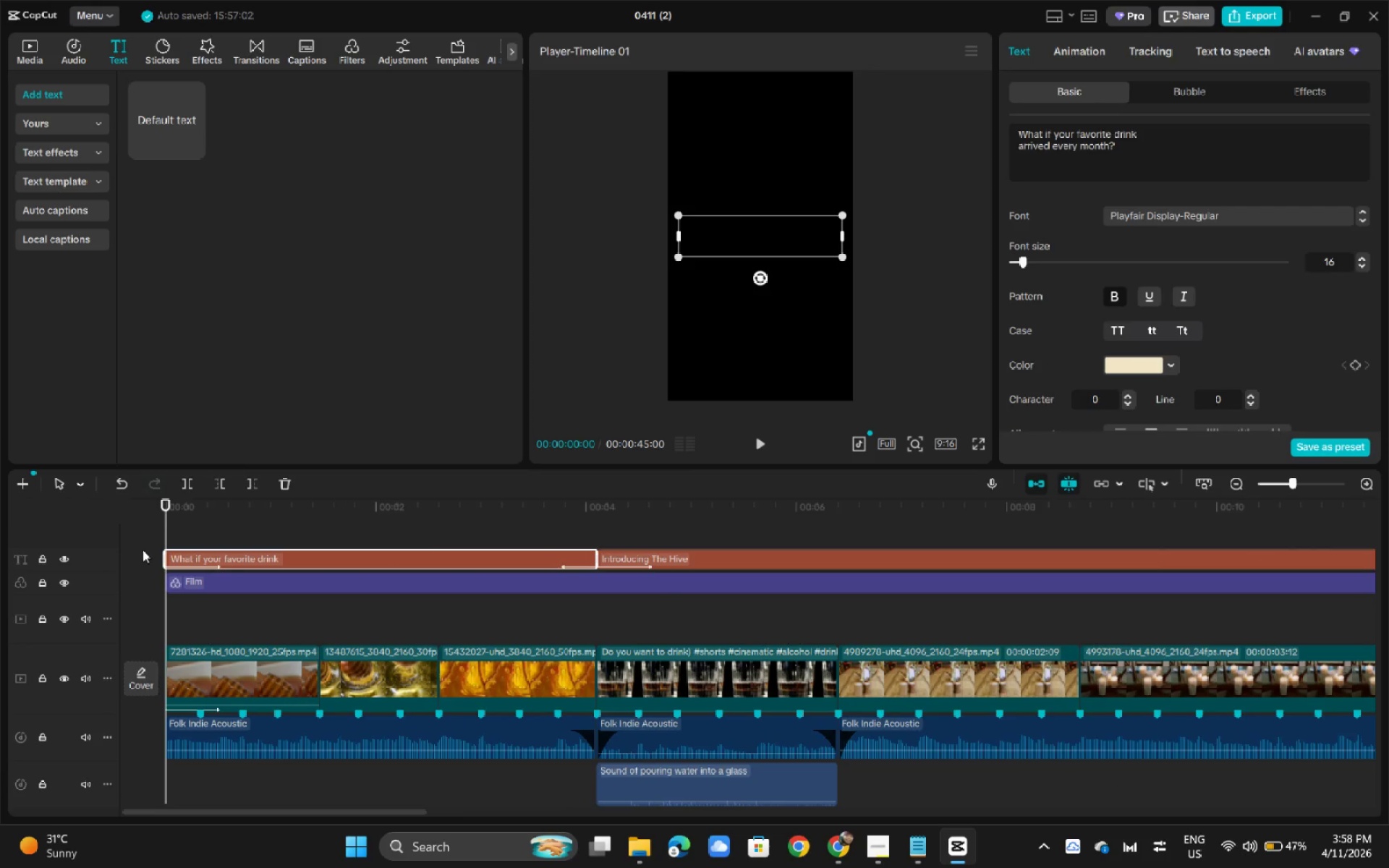 
left_click_drag(start_coordinate=[143, 550], to_coordinate=[898, 563])
 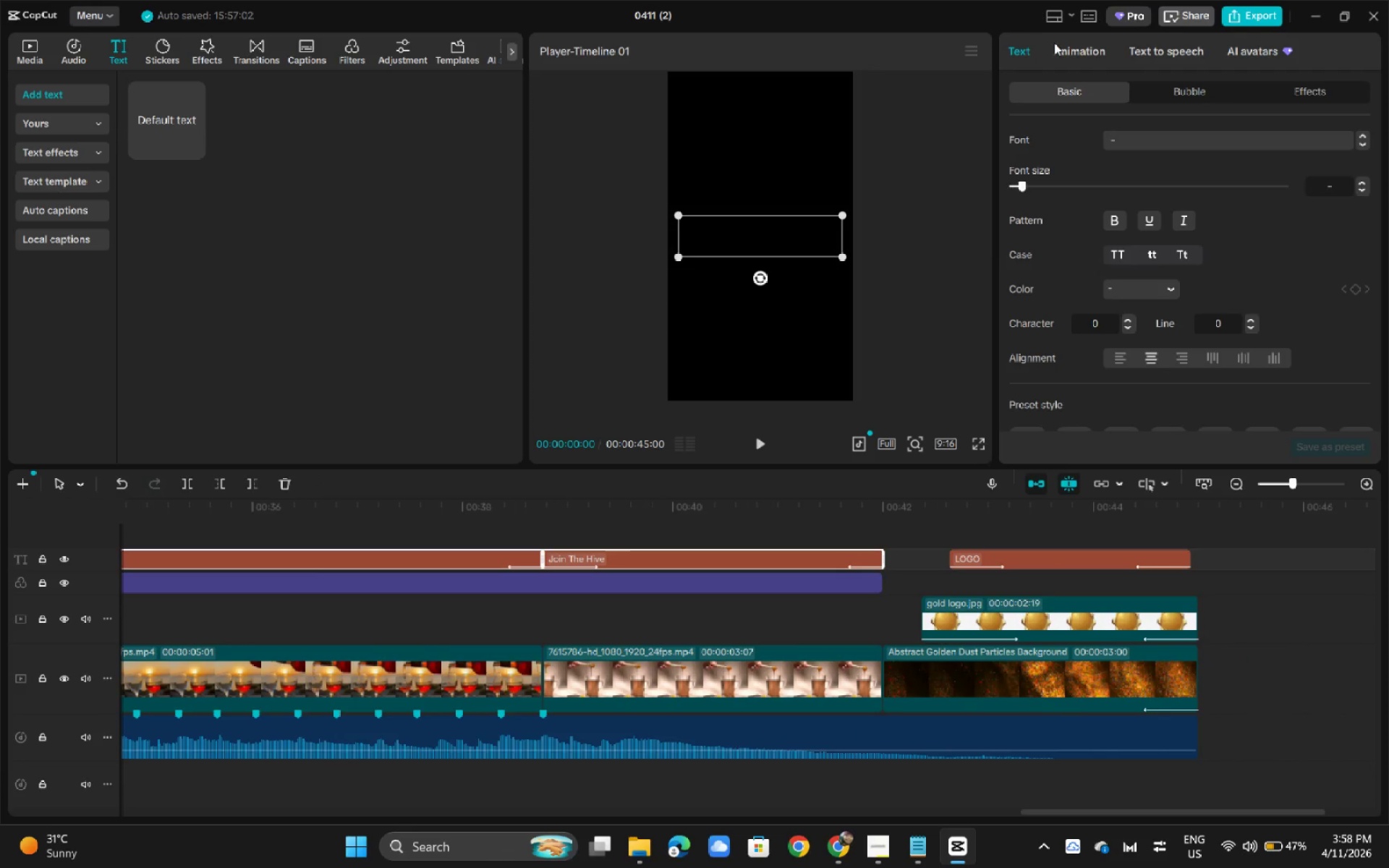 
left_click([1063, 46])
 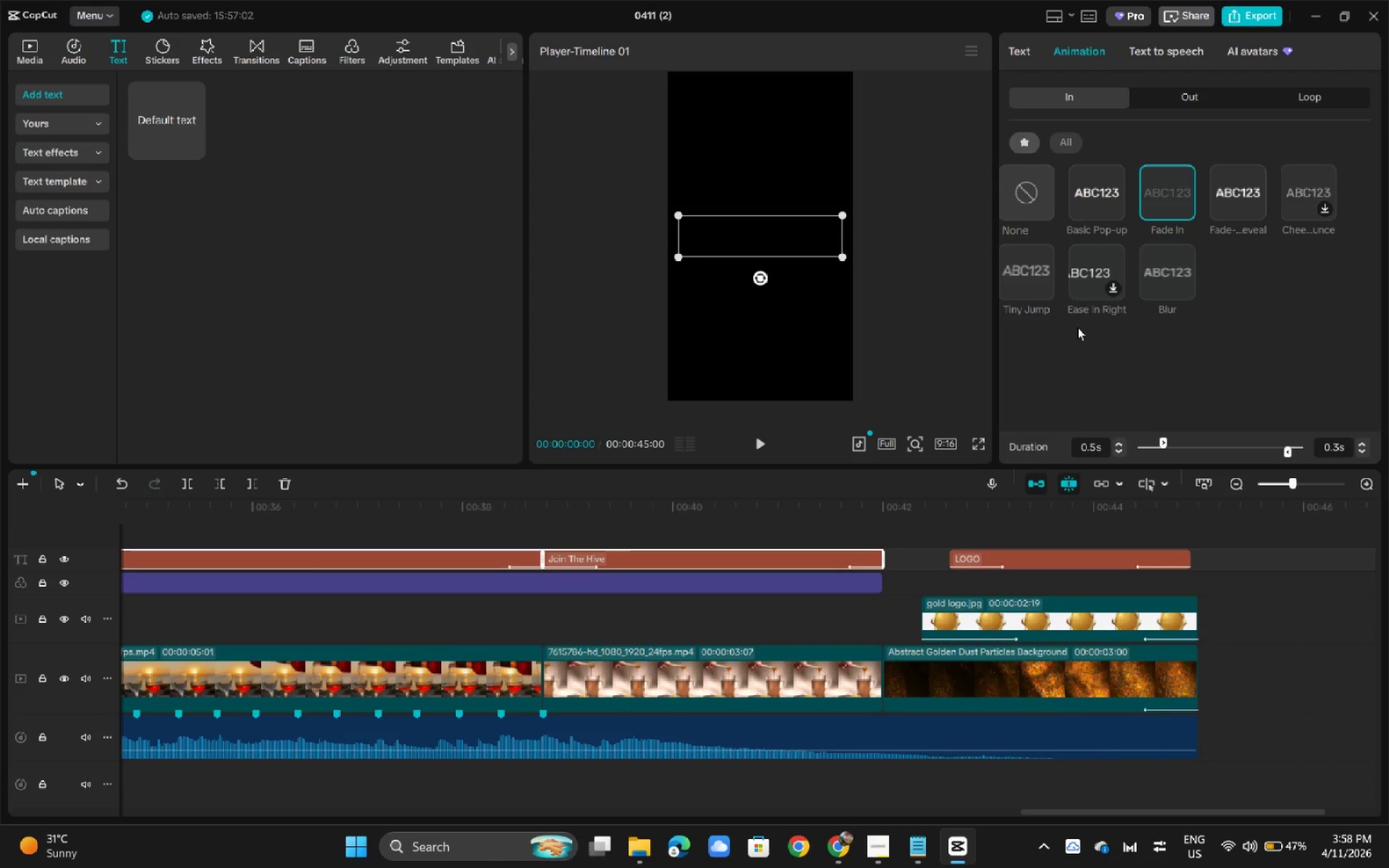 
scroll: coordinate [1077, 327], scroll_direction: down, amount: 4.0
 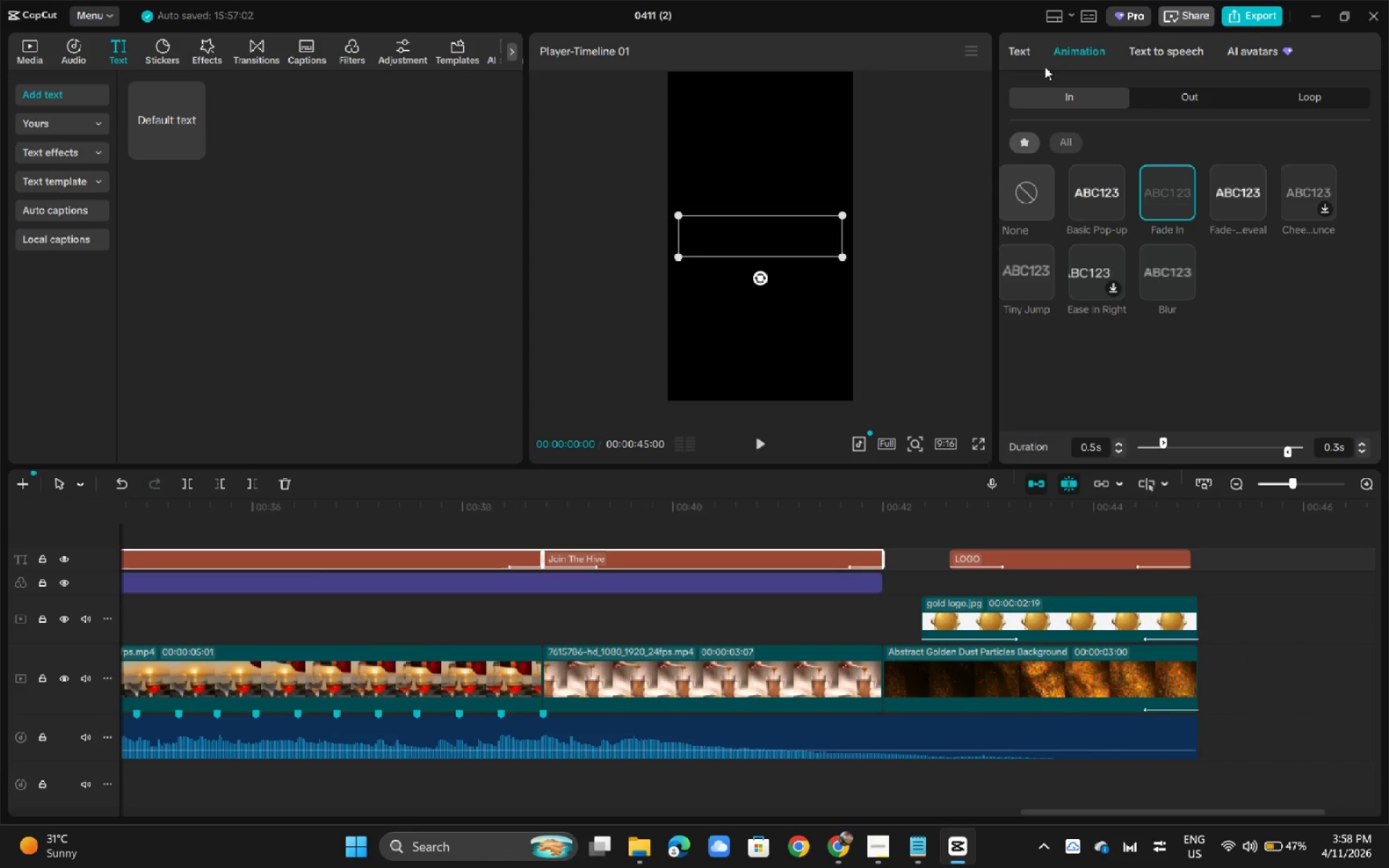 
left_click([1029, 54])
 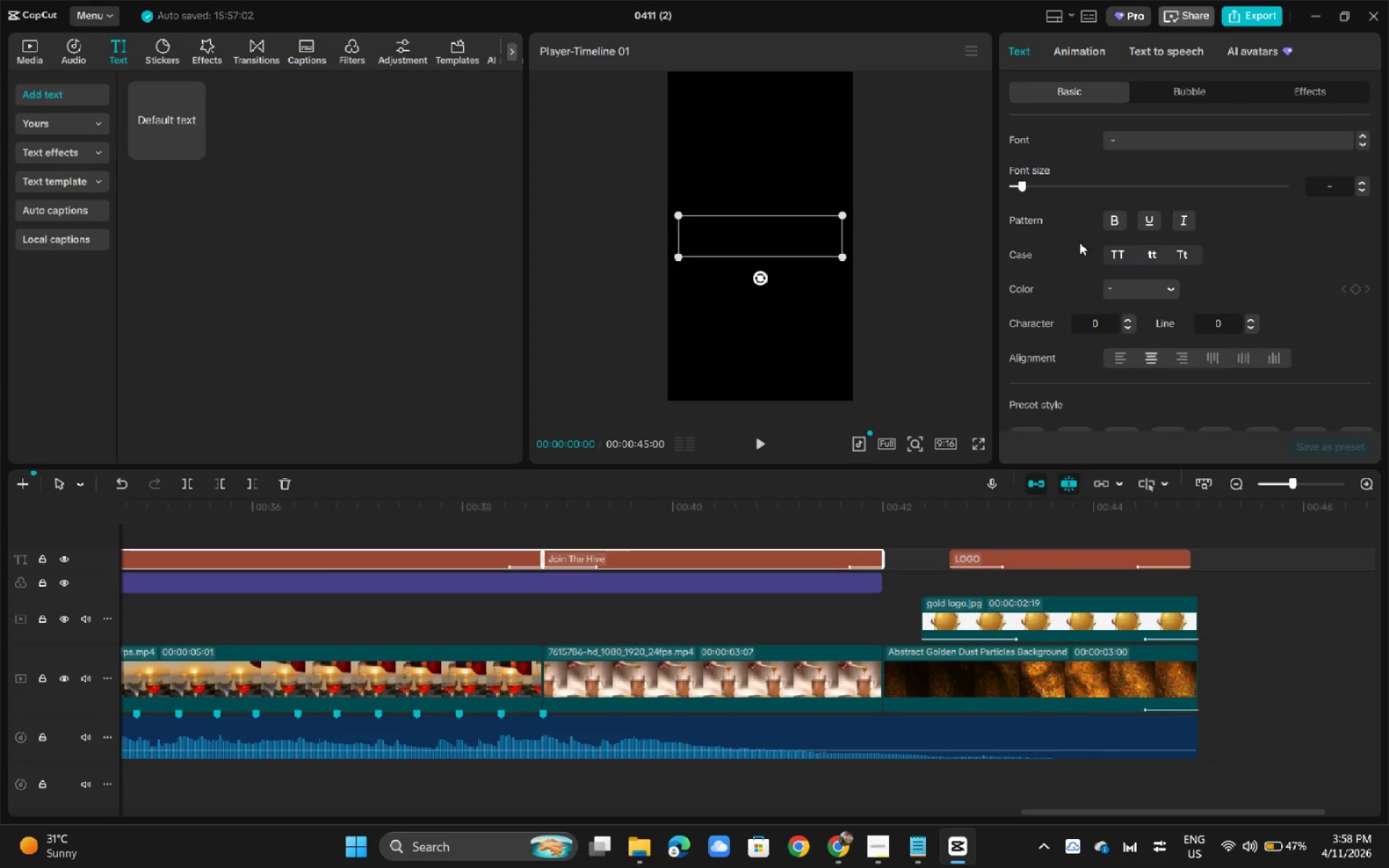 
scroll: coordinate [1107, 327], scroll_direction: down, amount: 22.0
 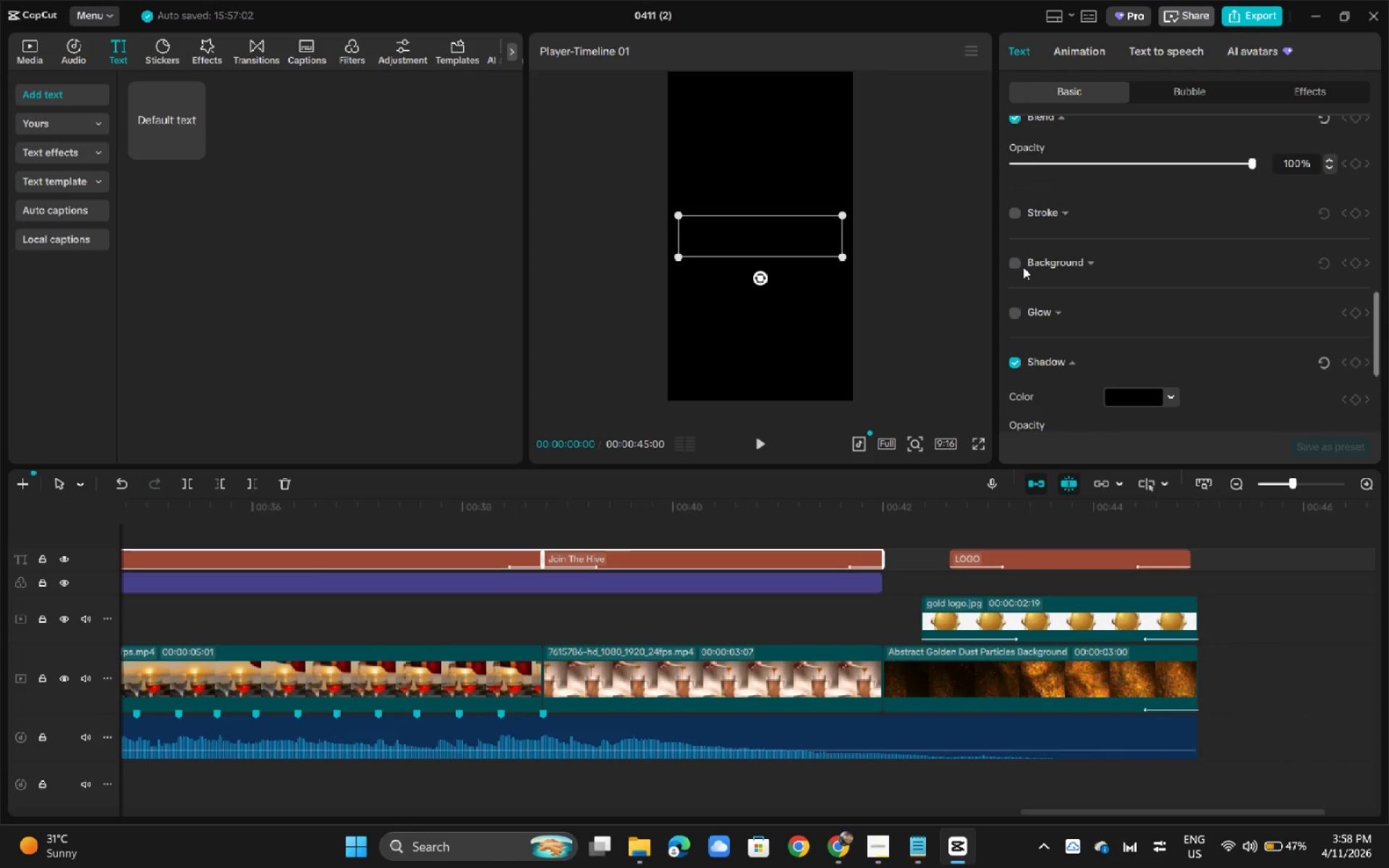 
left_click([1018, 265])
 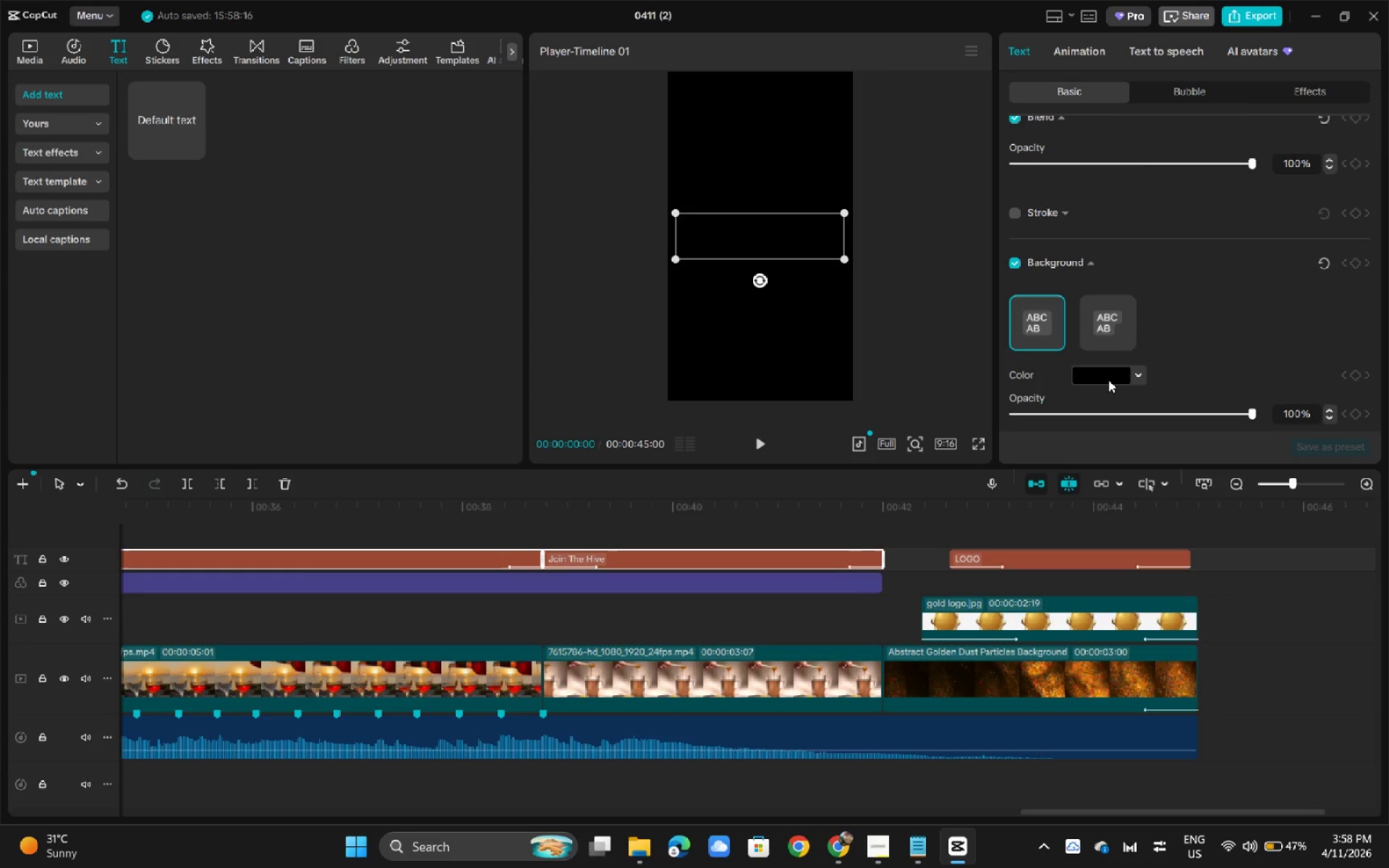 
left_click([1108, 380])
 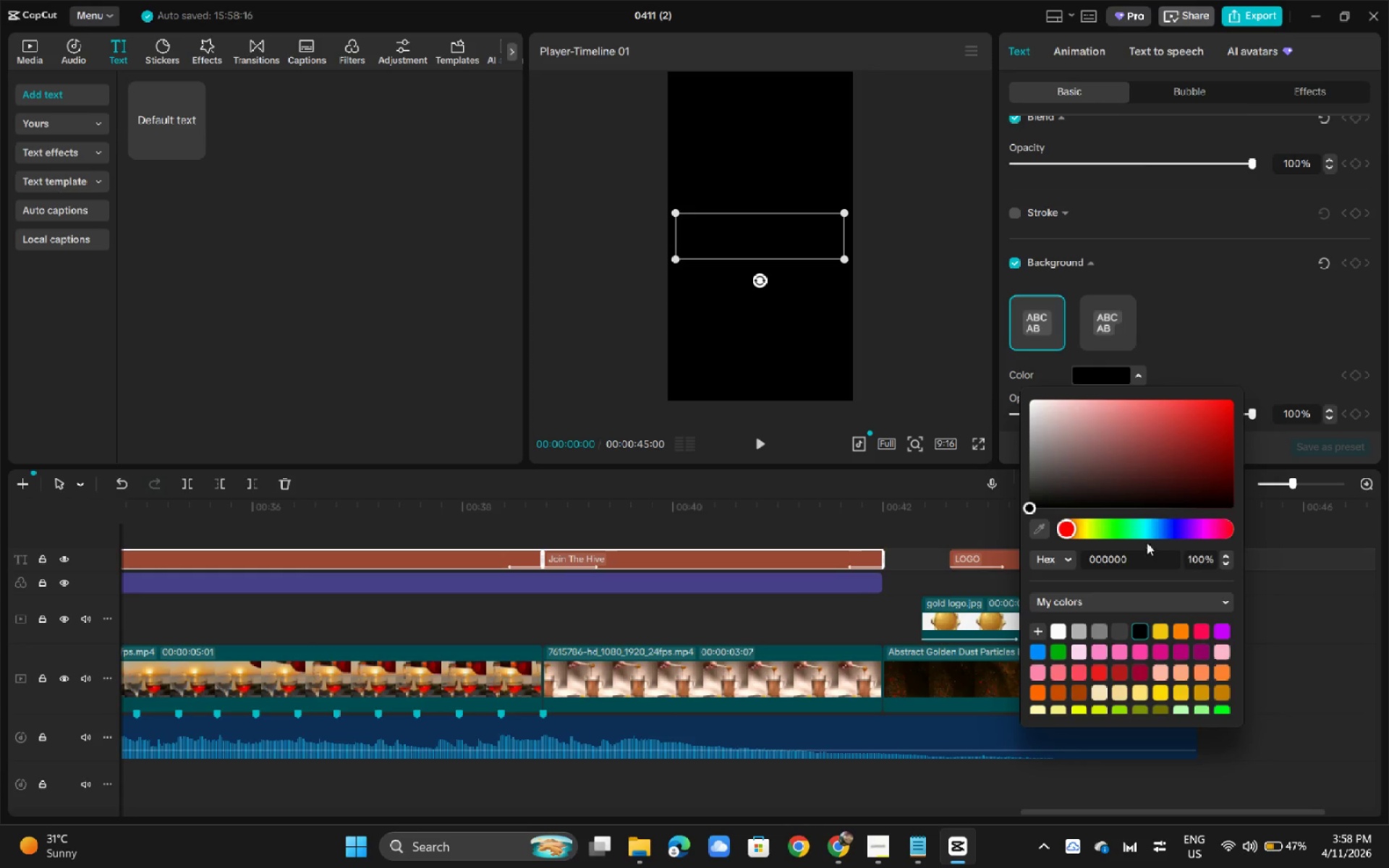 
left_click([1201, 357])
 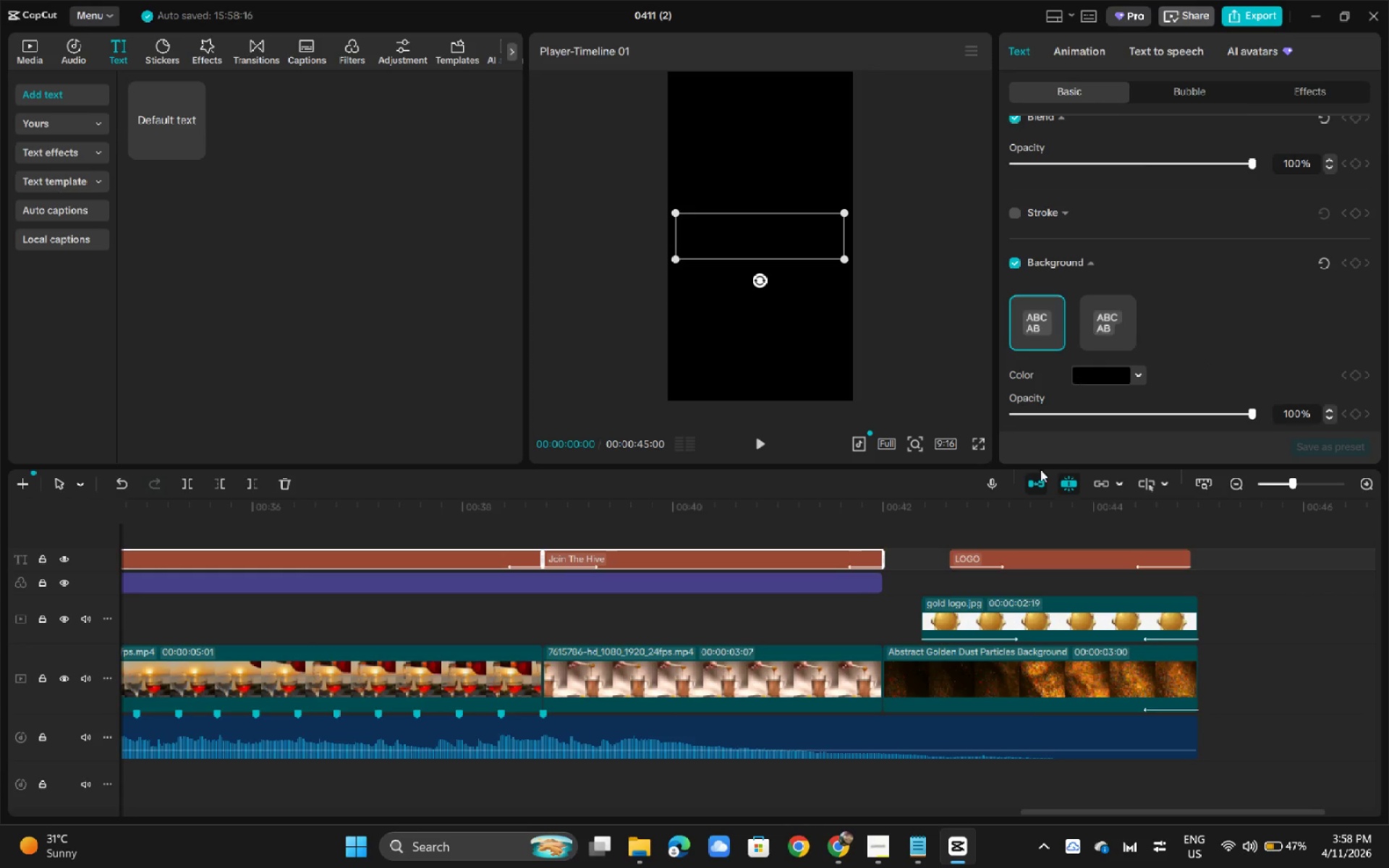 
left_click([759, 519])
 